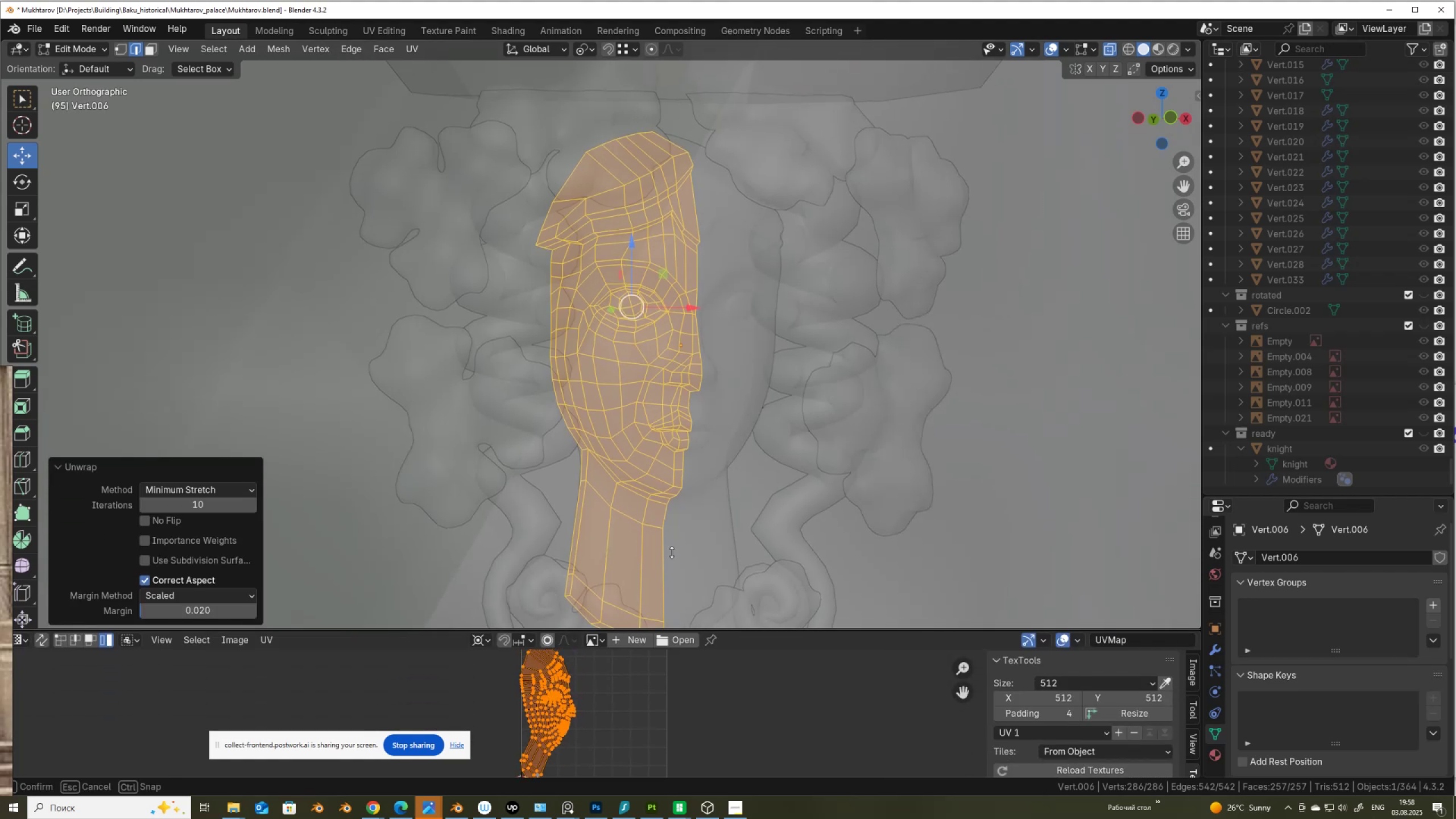 
scroll: coordinate [573, 694], scroll_direction: up, amount: 4.0
 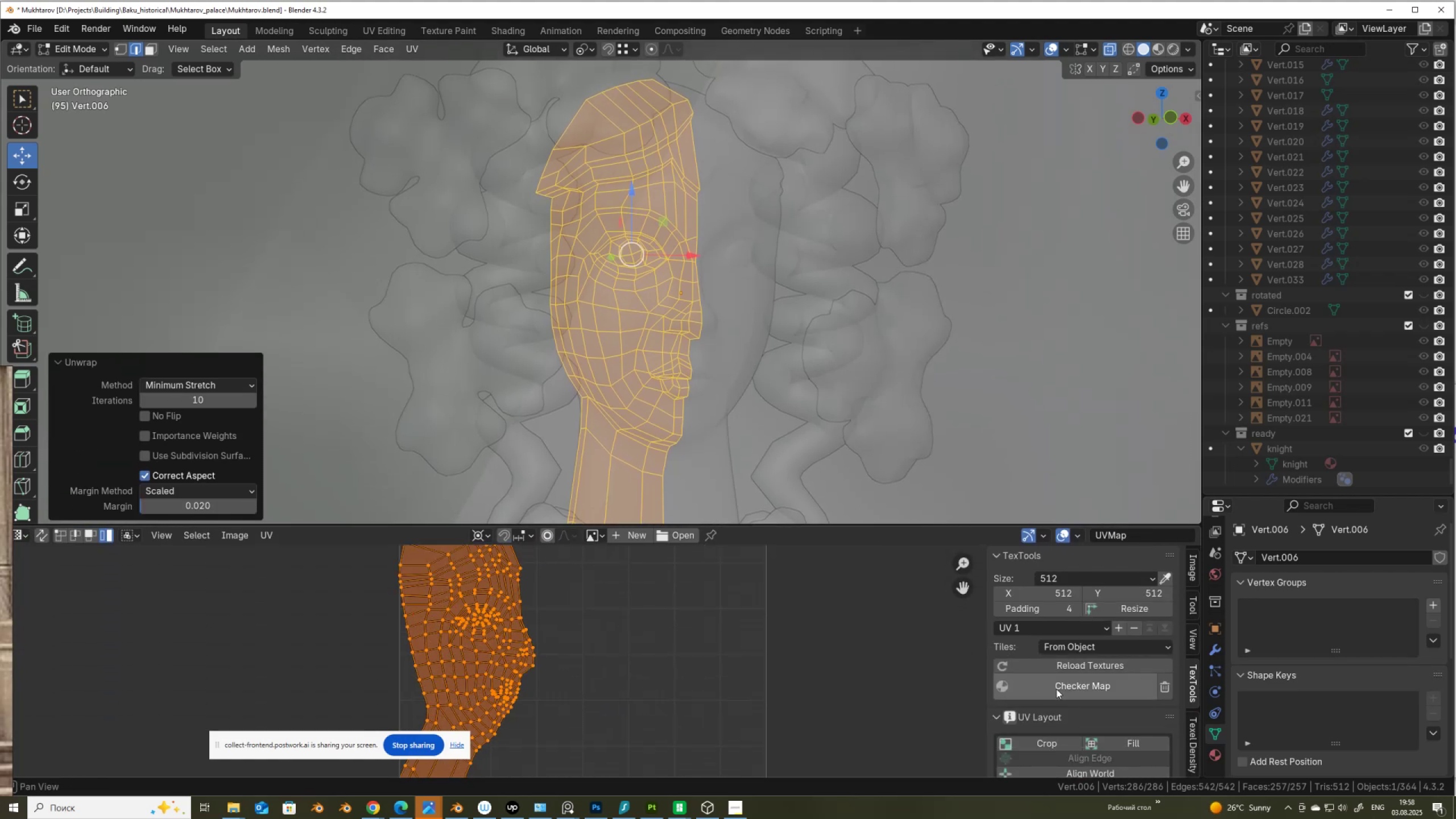 
left_click([1057, 689])
 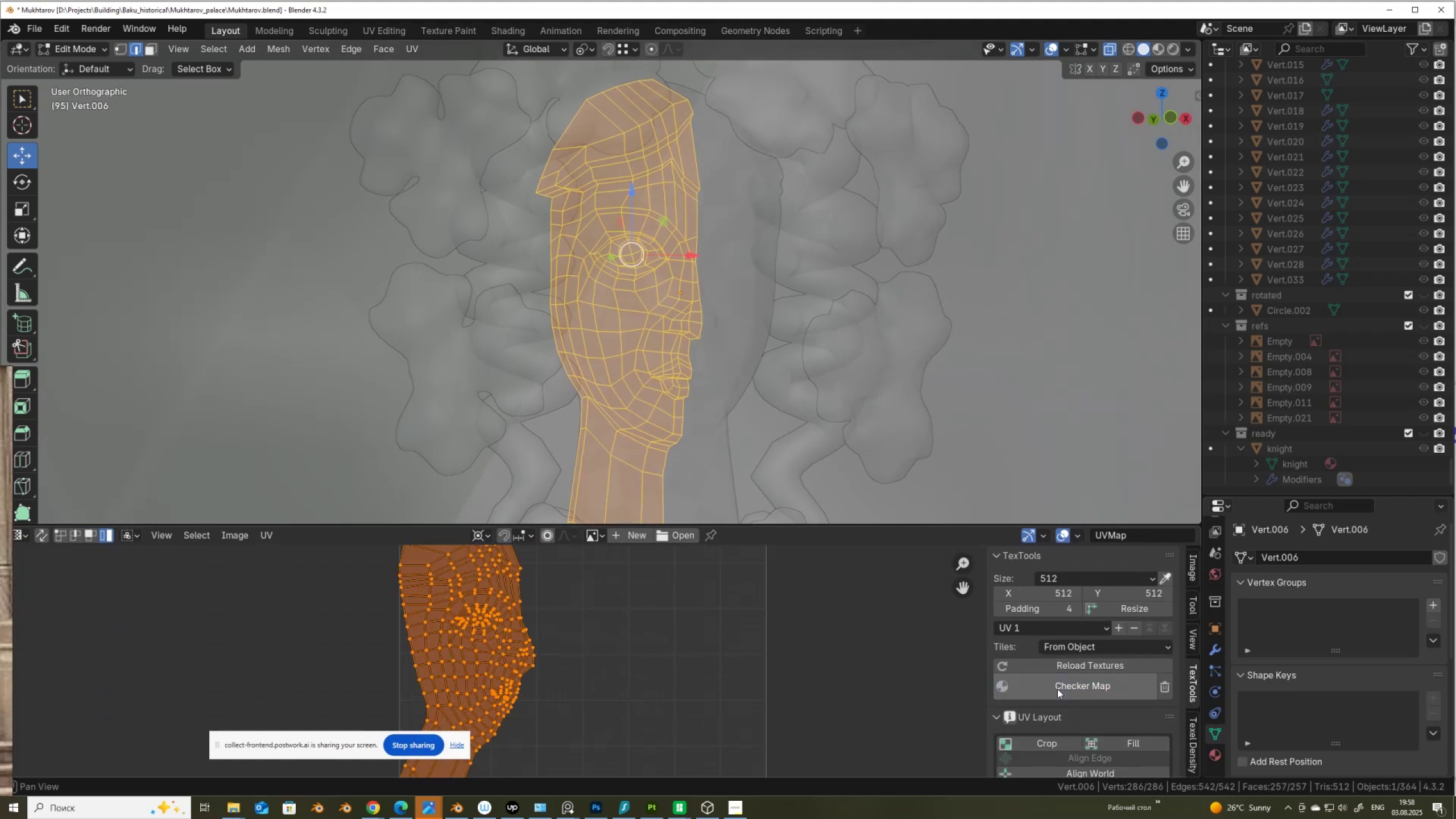 
left_click([1057, 689])
 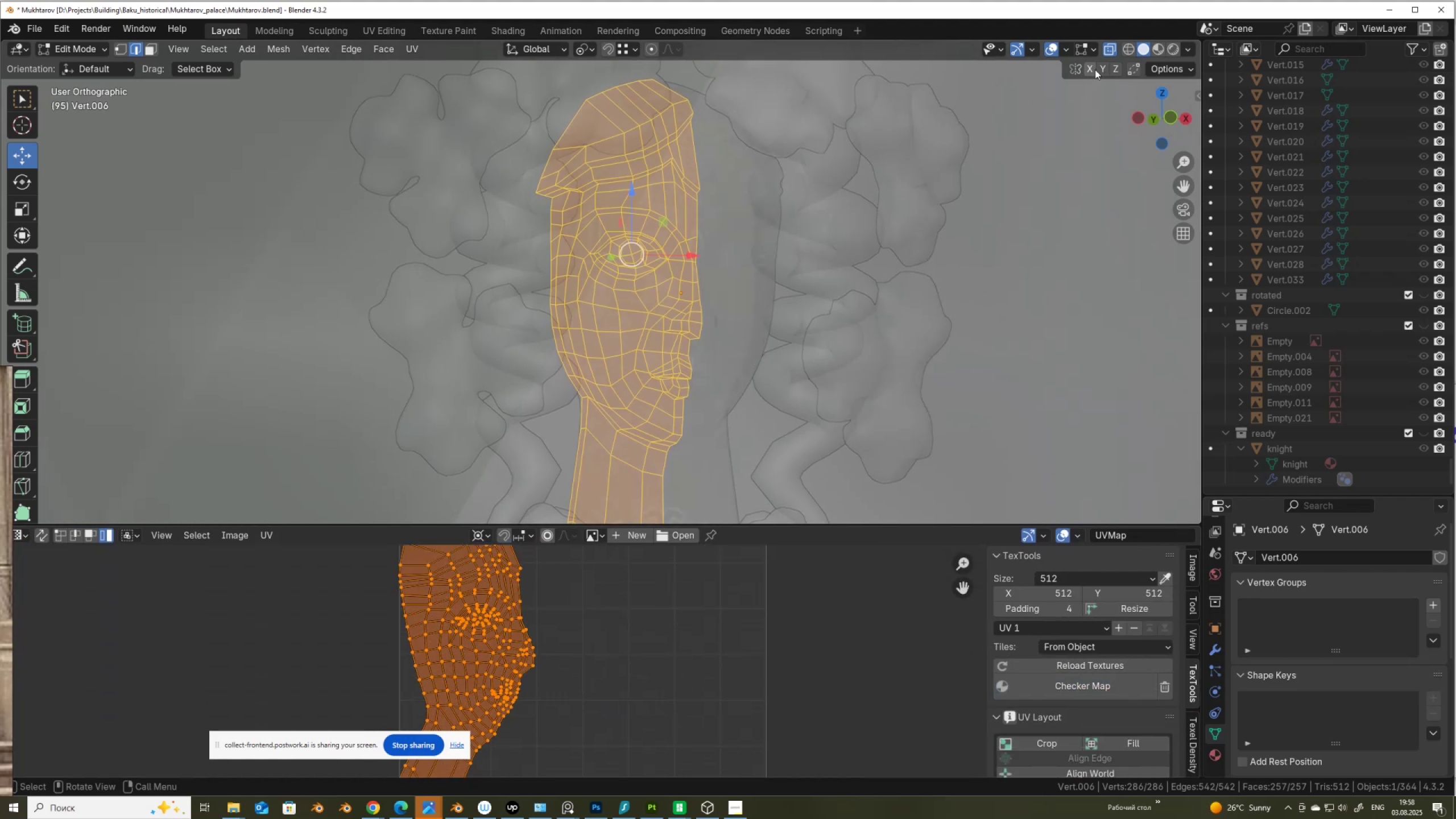 
left_click([1107, 46])
 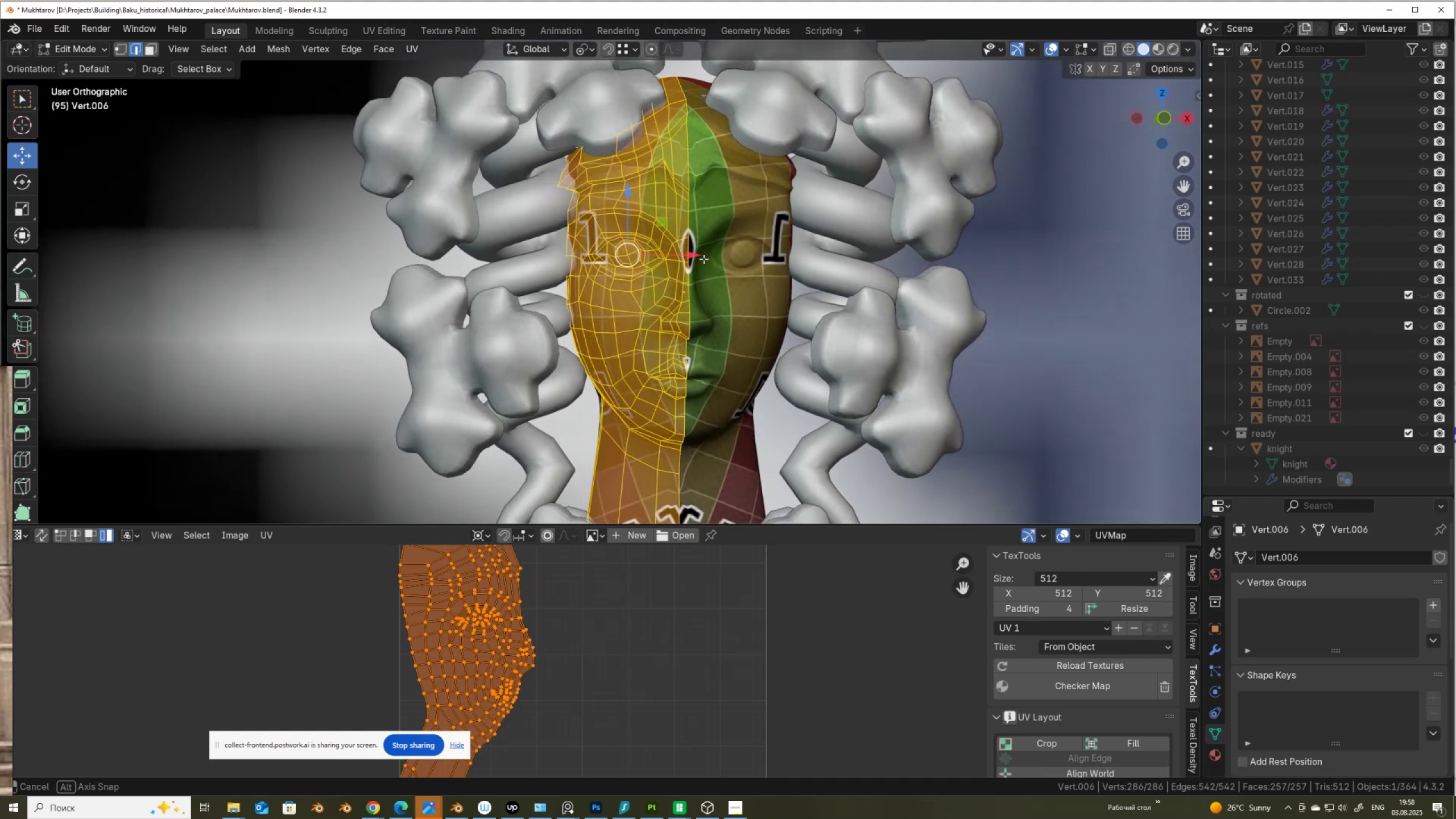 
hold_key(key=AltLeft, duration=0.61)
 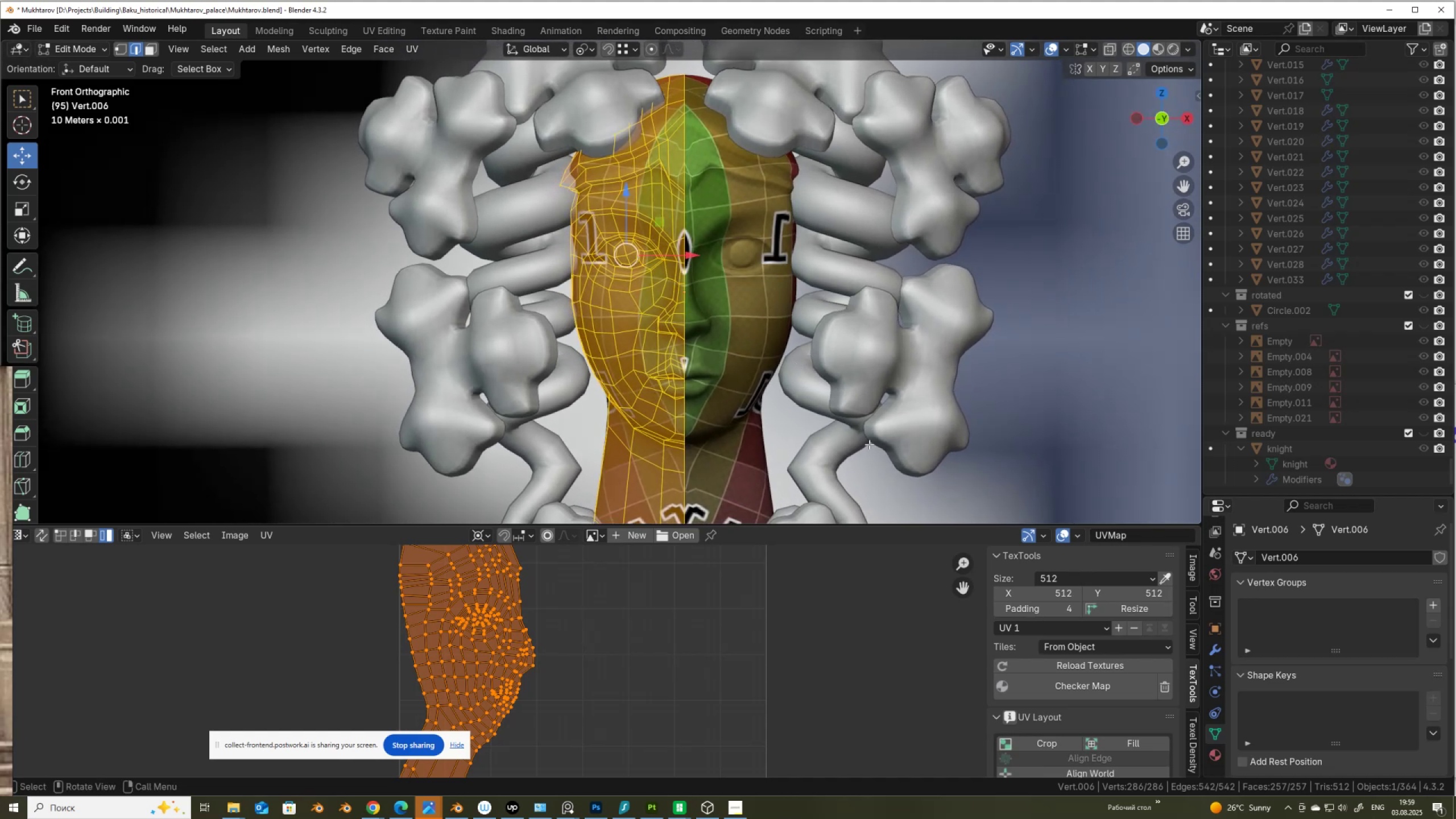 
left_click([1218, 653])
 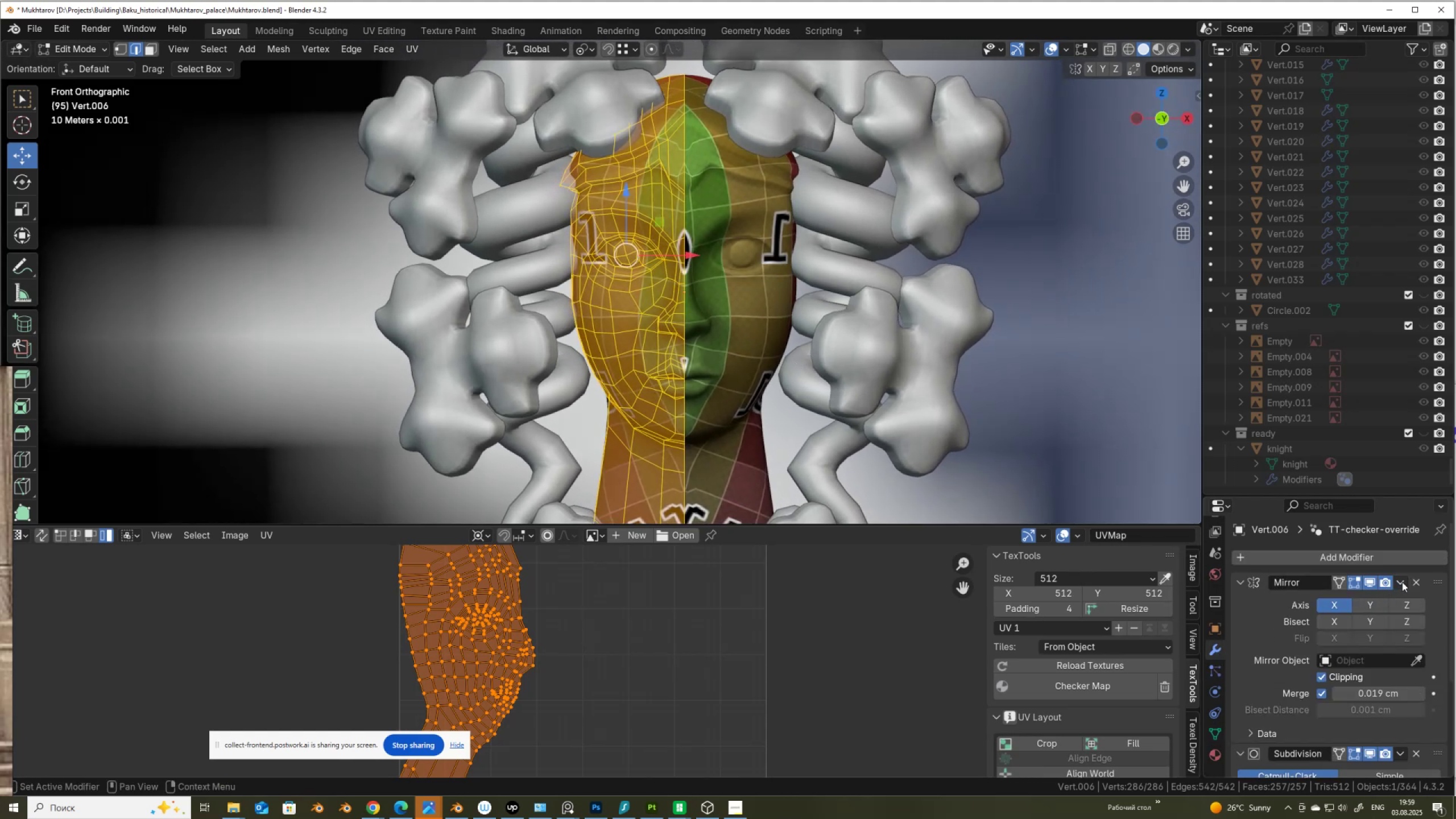 
left_click([1402, 582])
 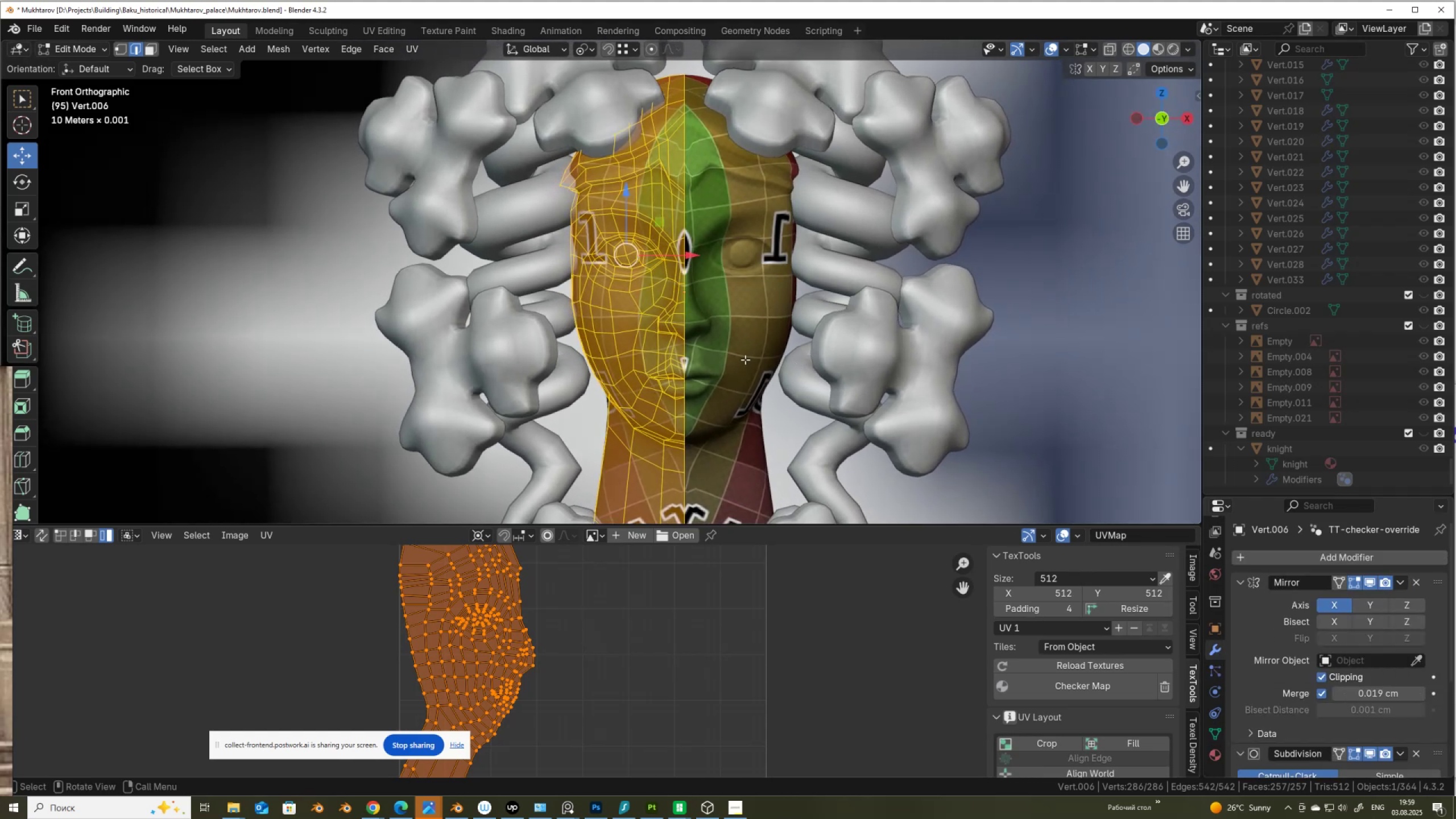 
key(Tab)
 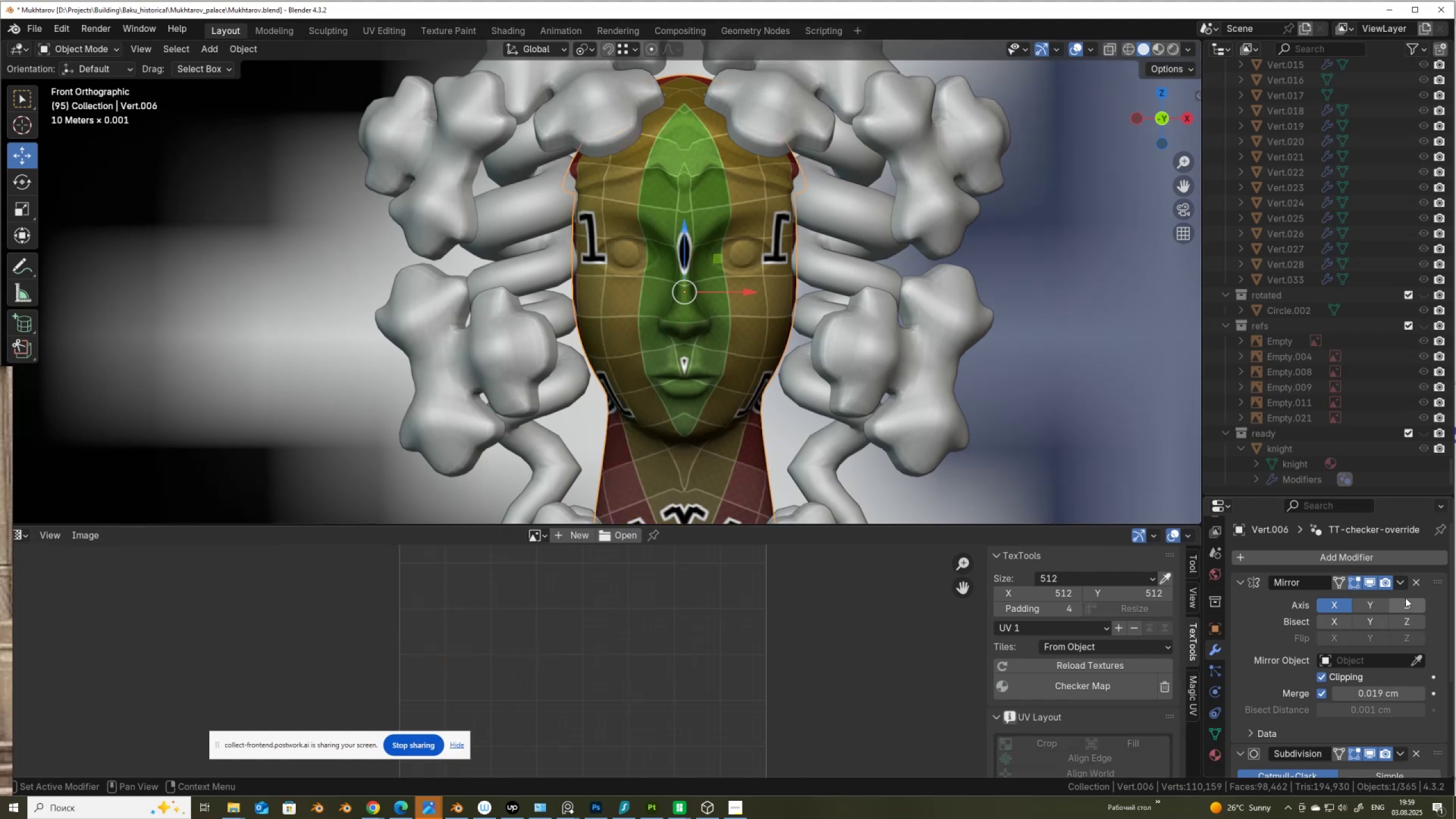 
left_click([1400, 582])
 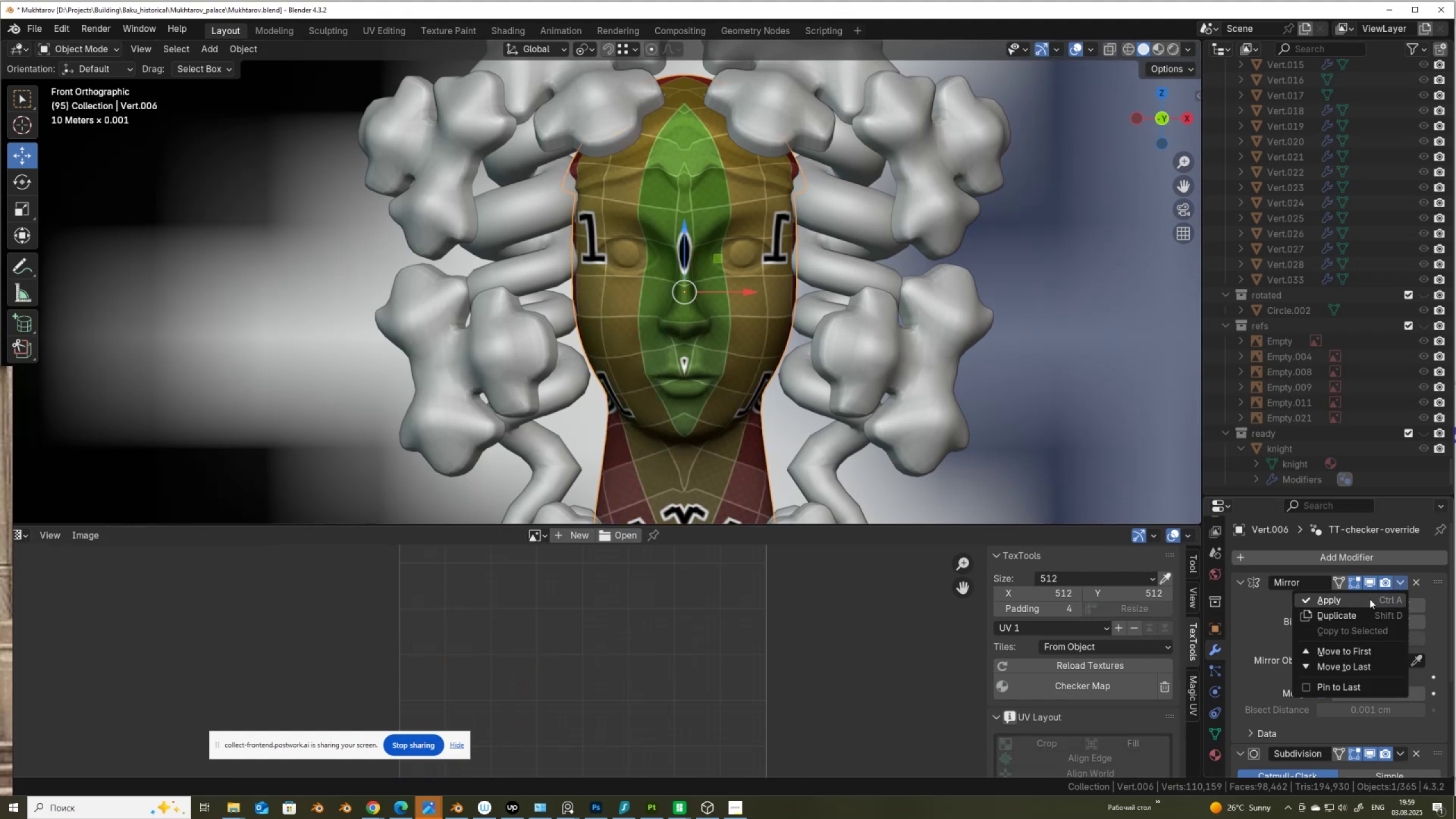 
left_click([1370, 599])
 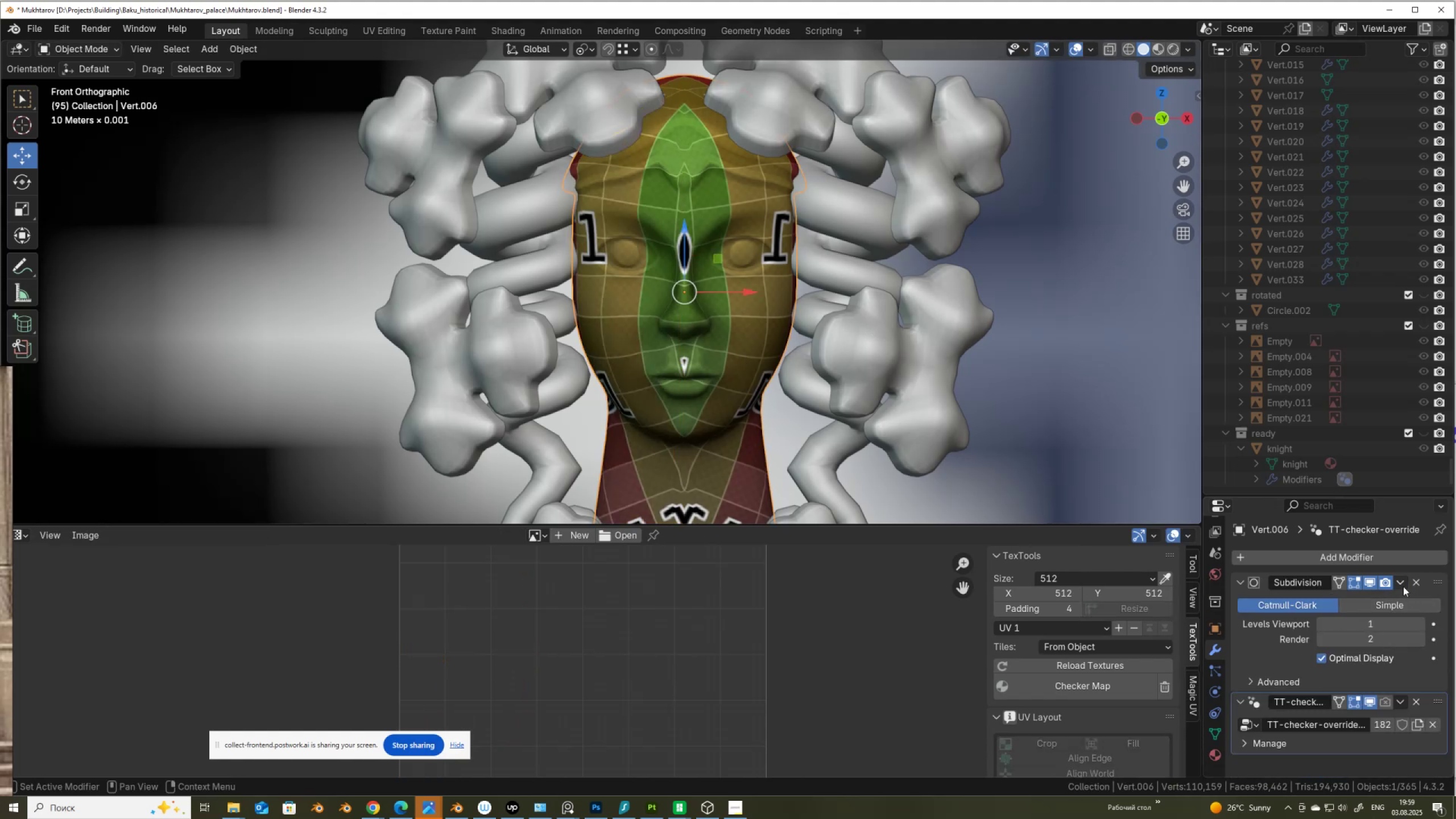 
left_click([1401, 584])
 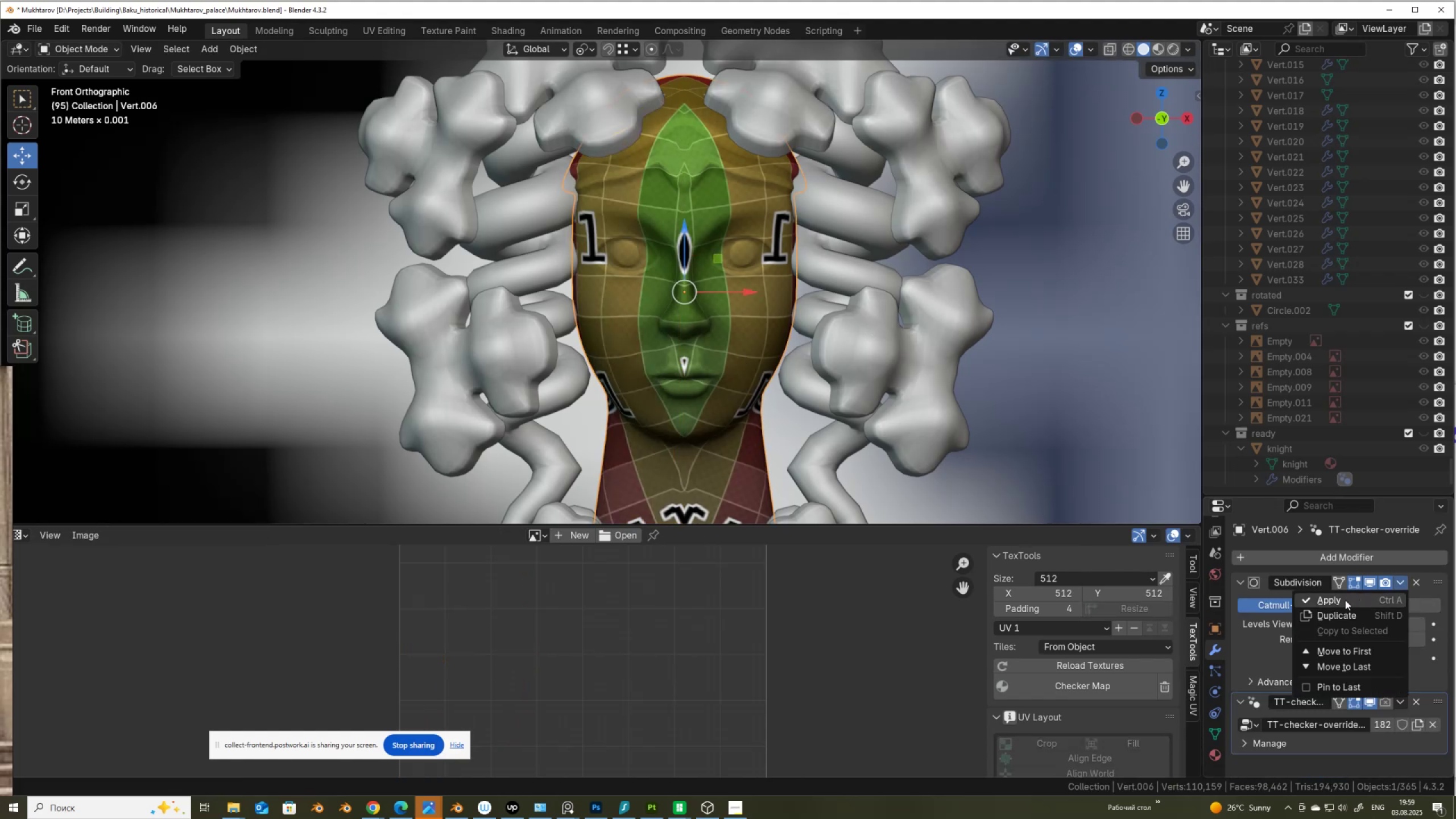 
left_click([1344, 602])
 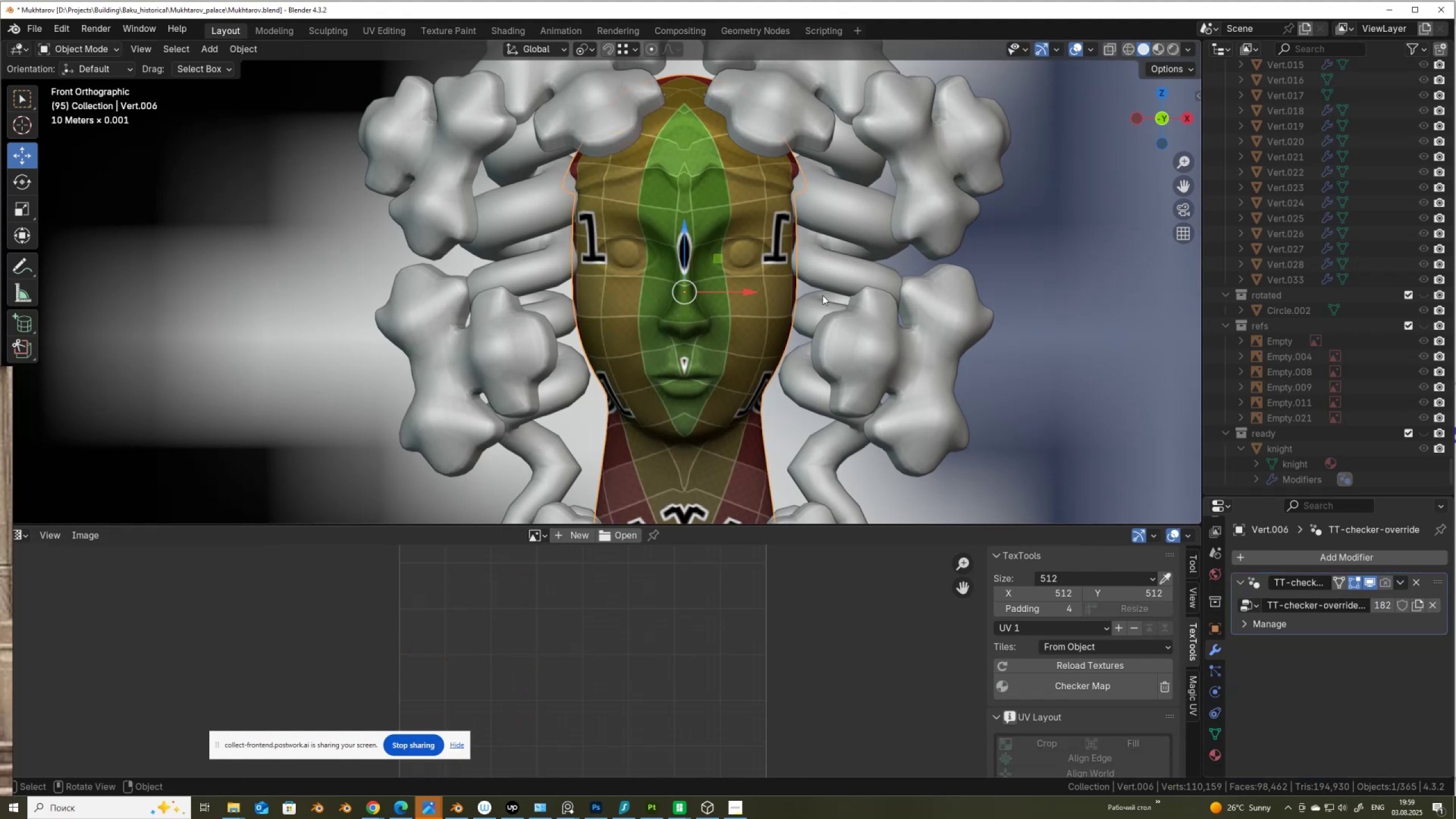 
key(Tab)
 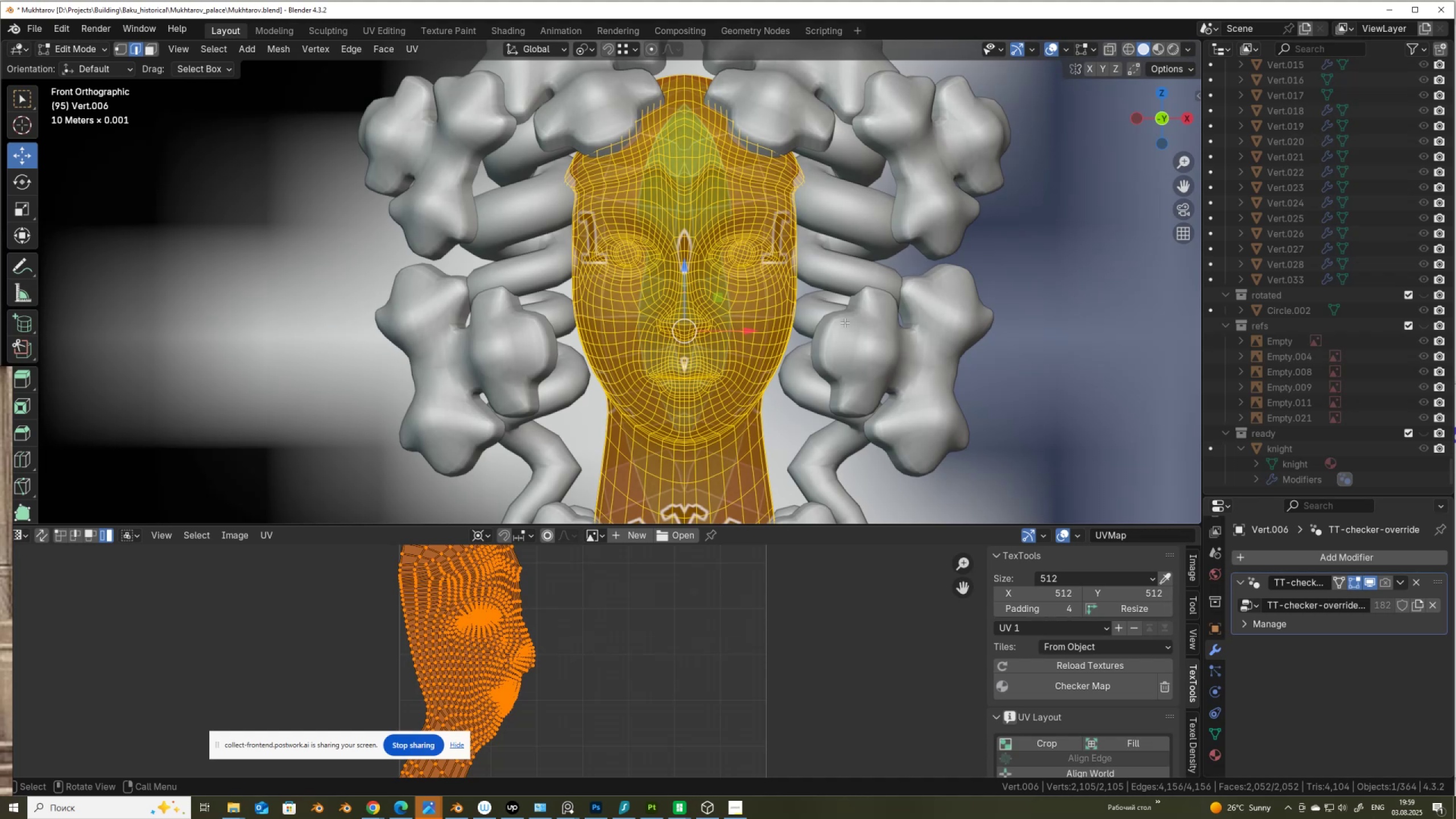 
key(U)
 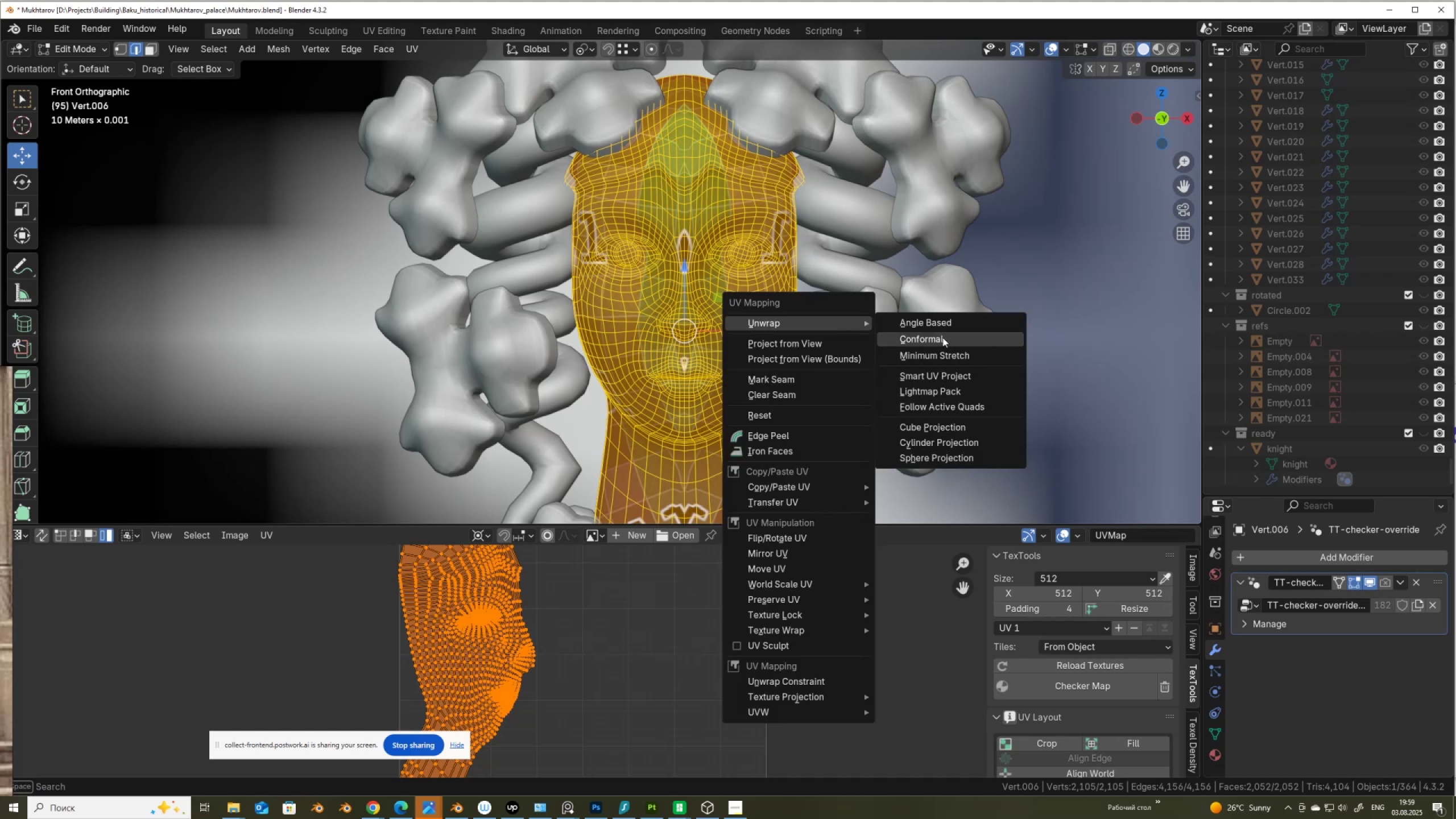 
left_click([941, 353])
 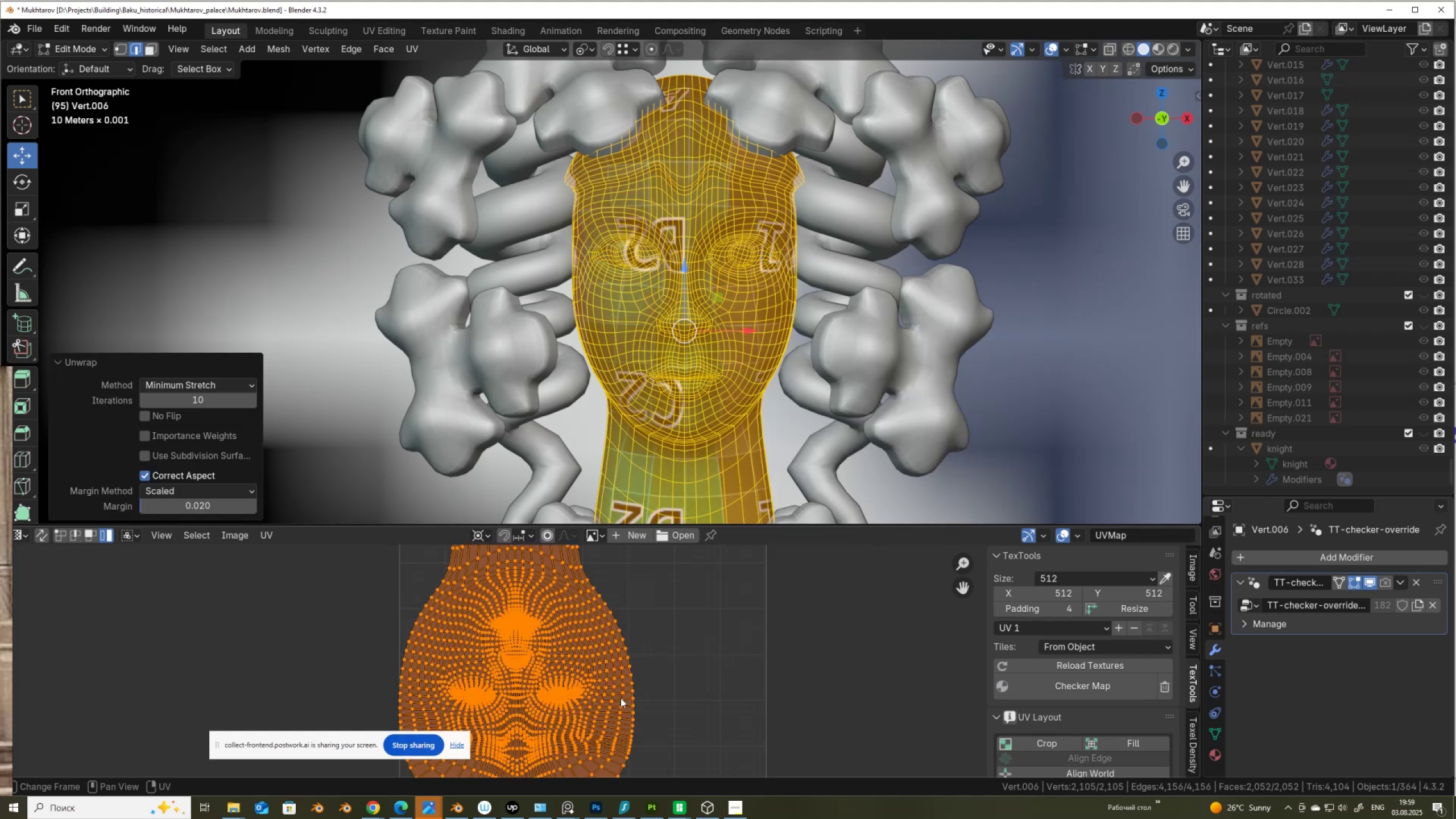 
scroll: coordinate [591, 636], scroll_direction: down, amount: 3.0
 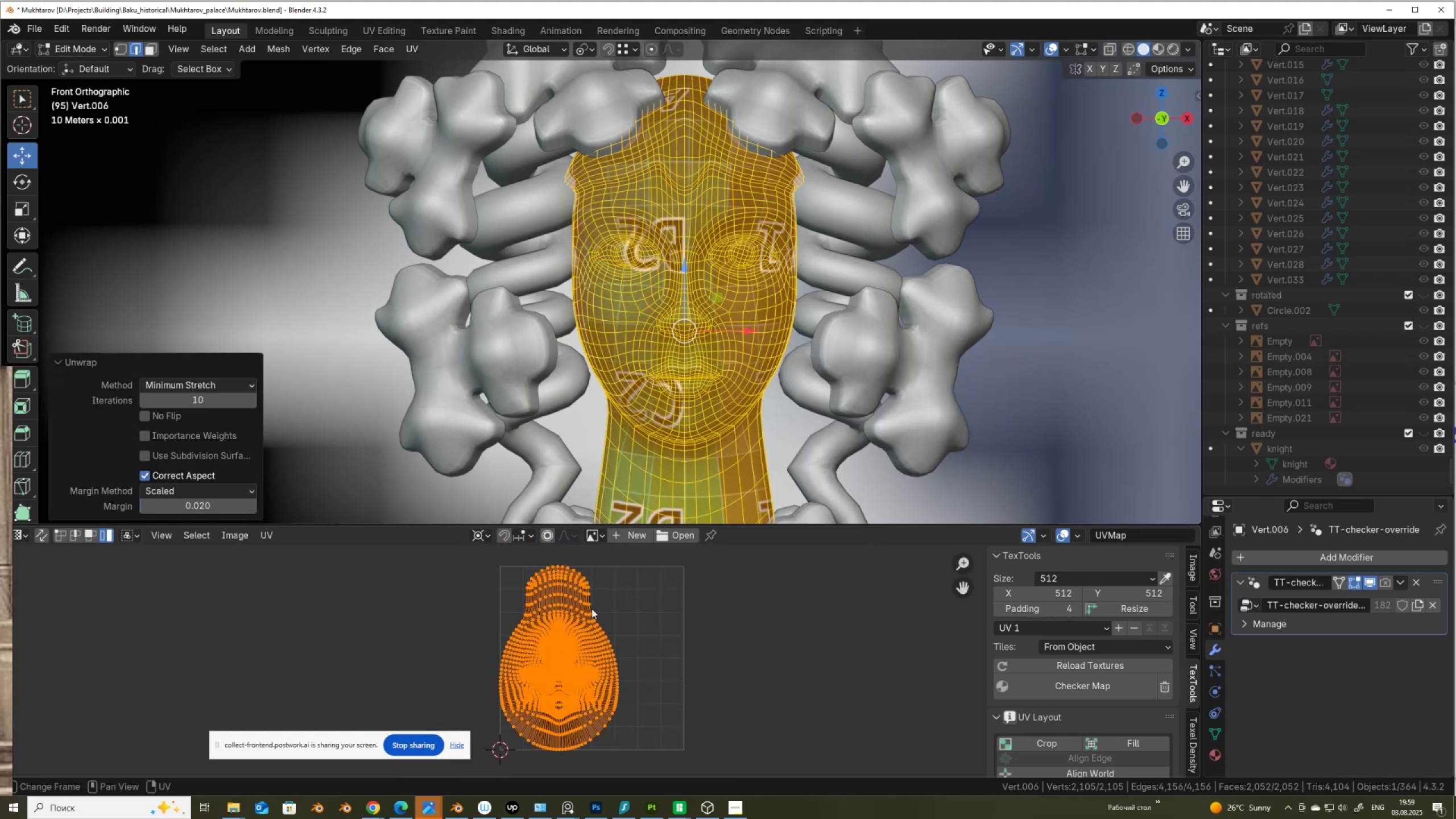 
key(R)
 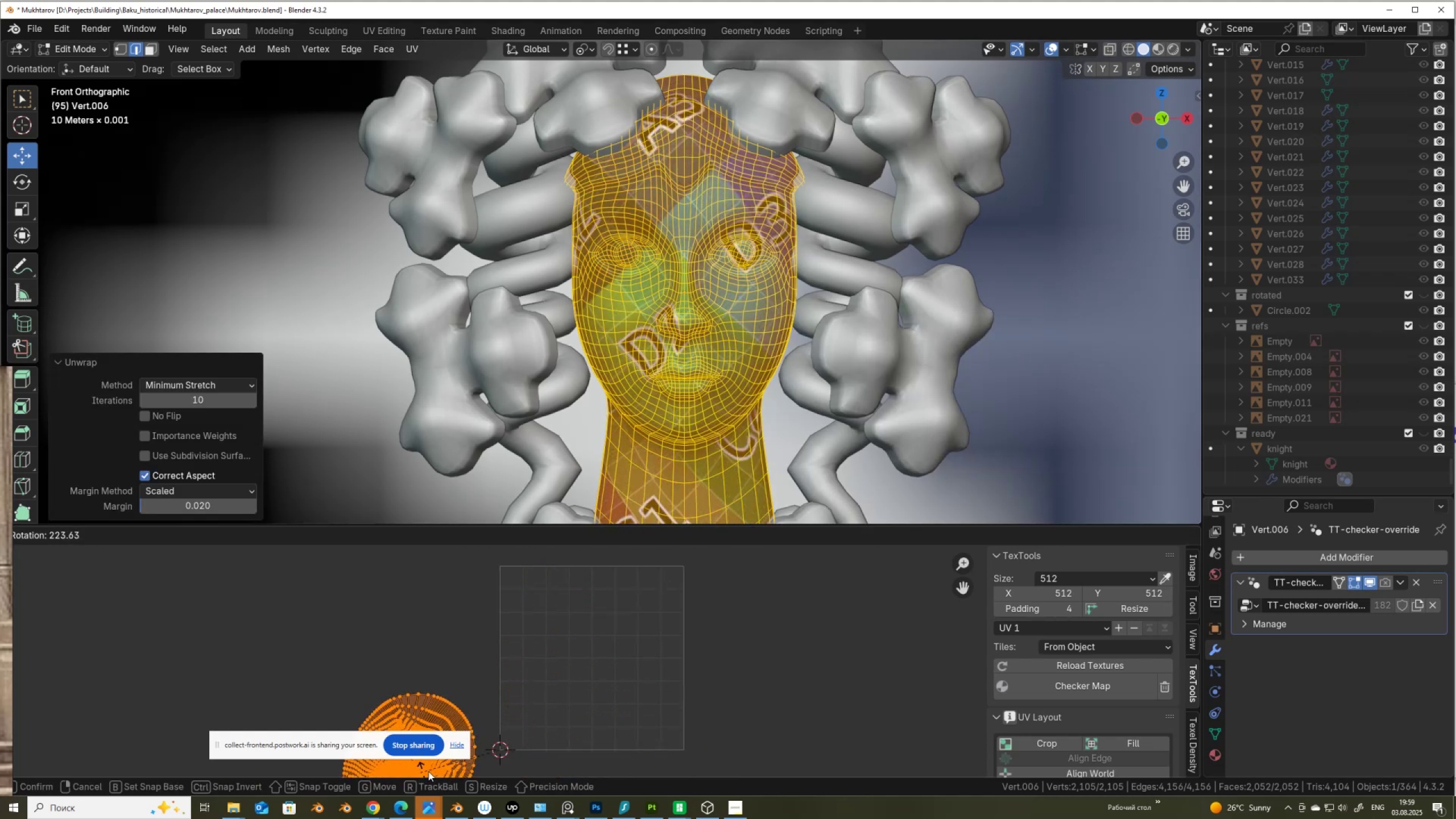 
right_click([433, 768])
 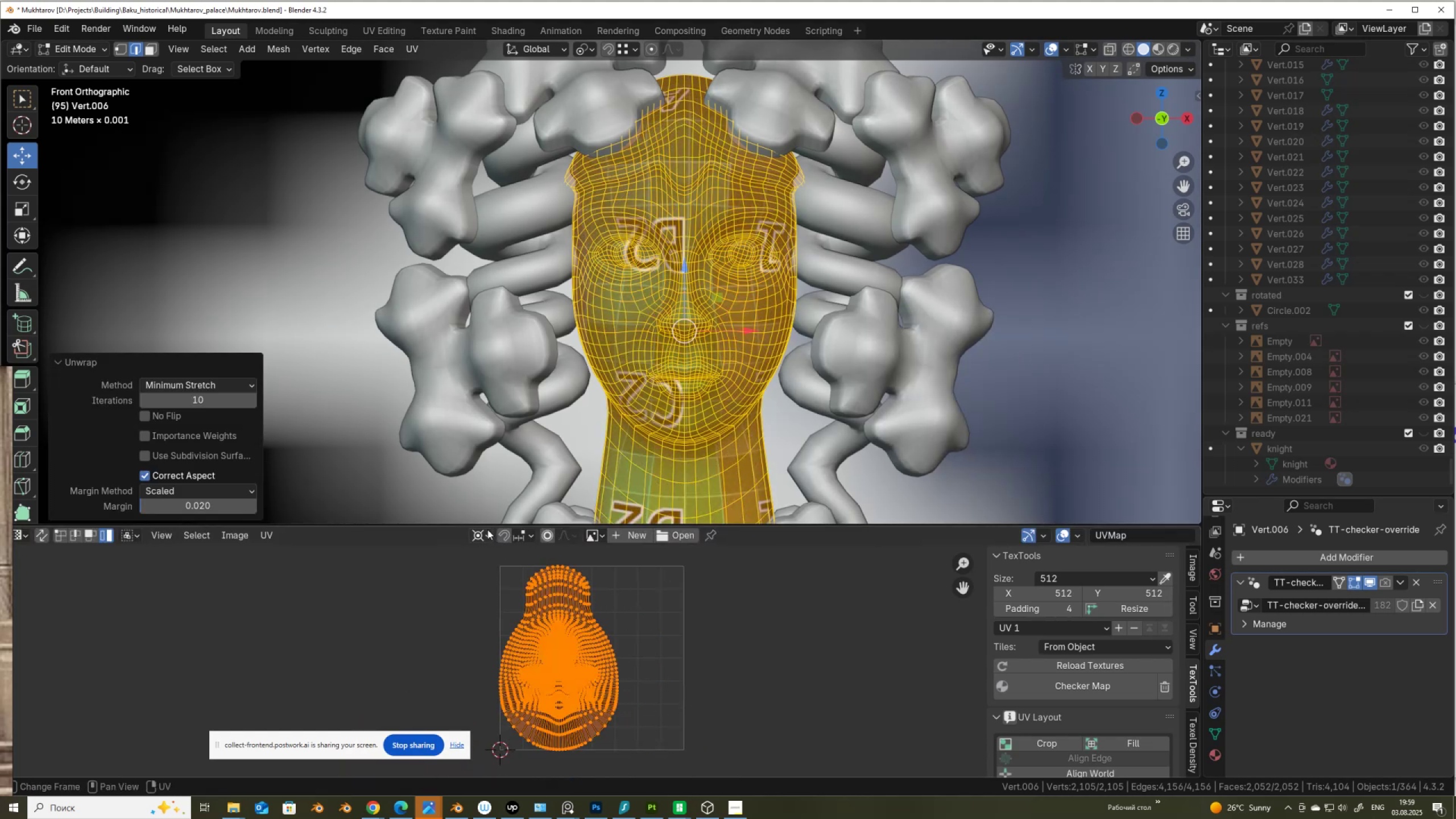 
left_click([486, 530])
 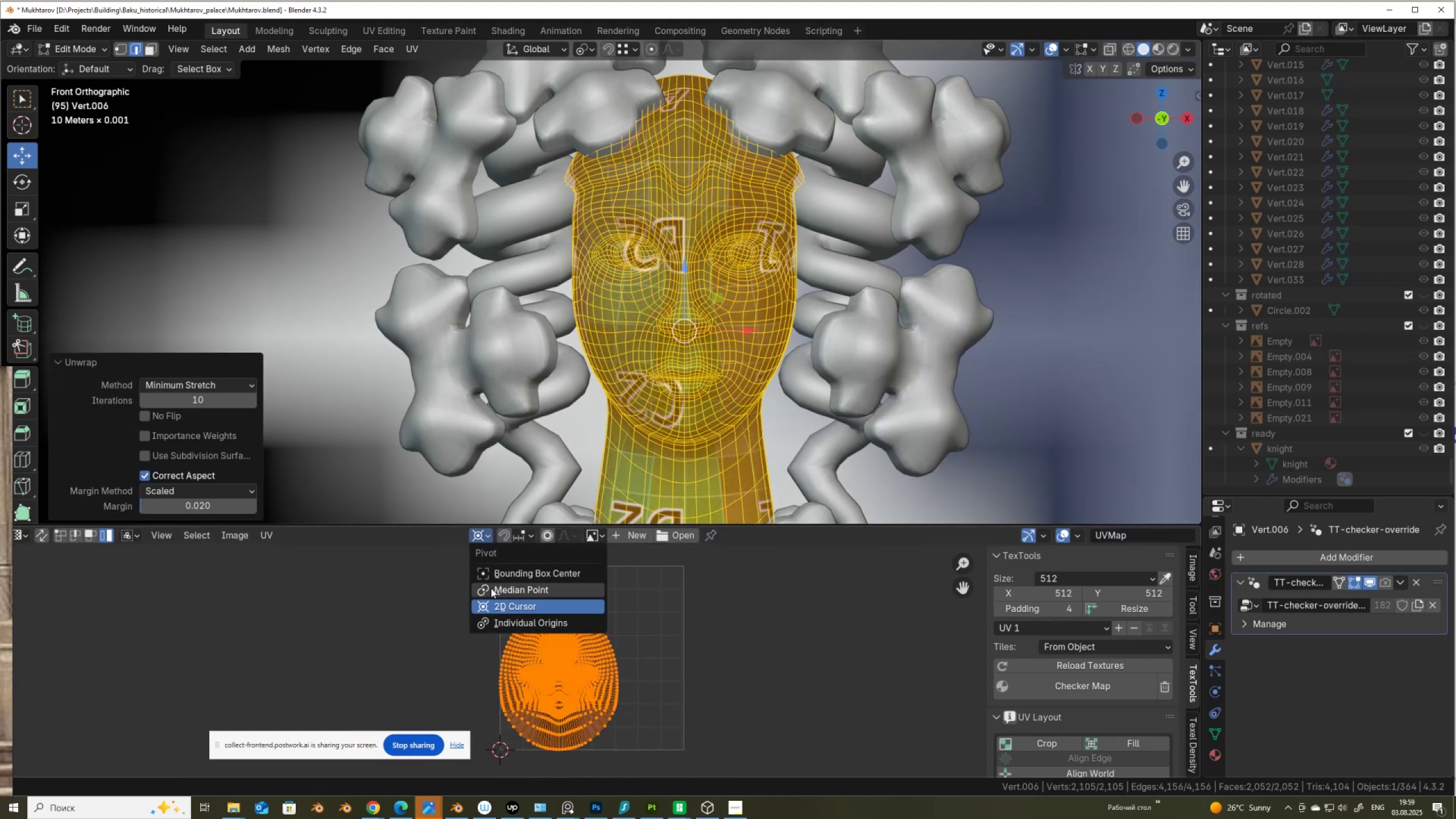 
mouse_move([503, 603])
 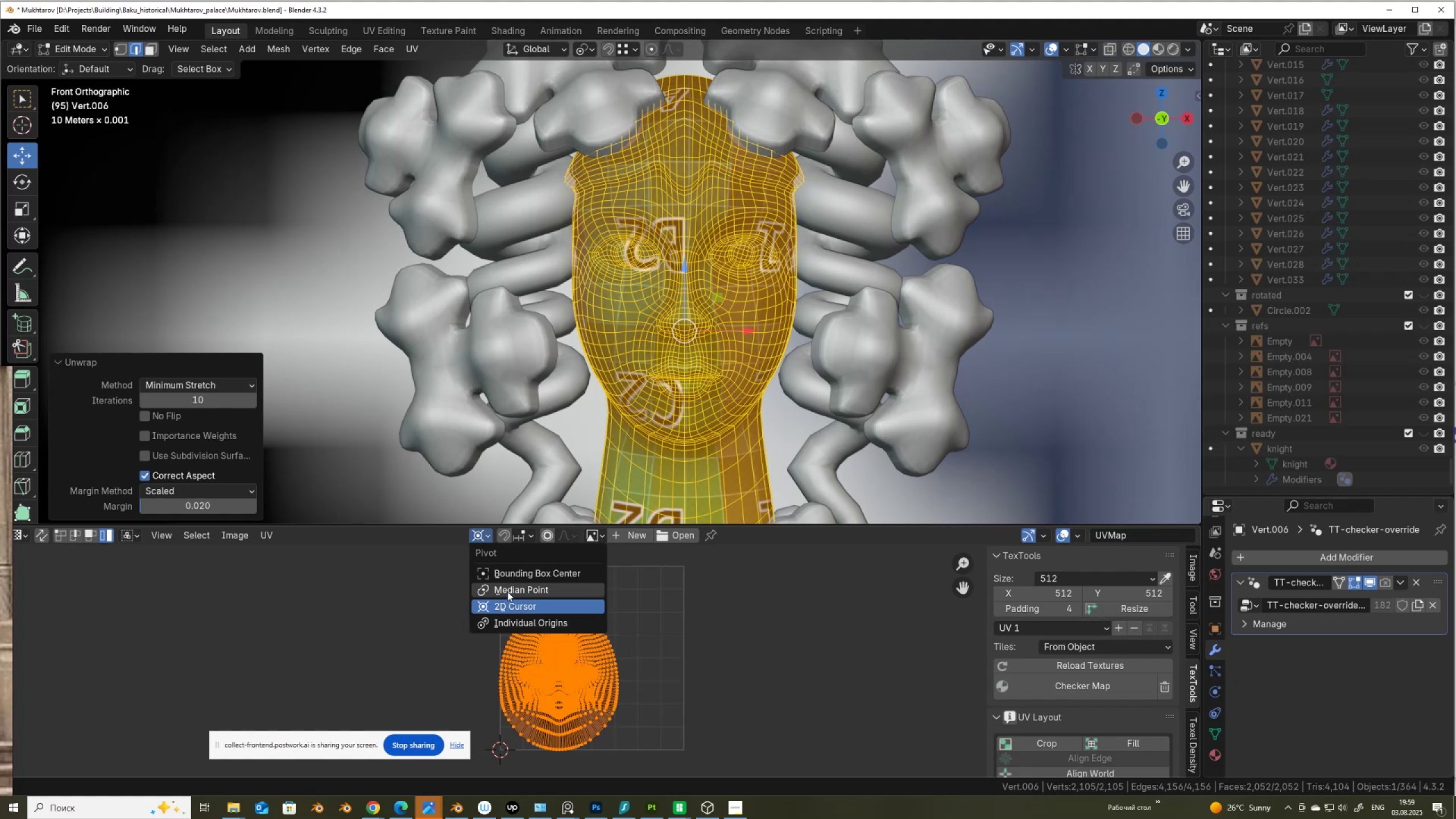 
left_click([507, 592])
 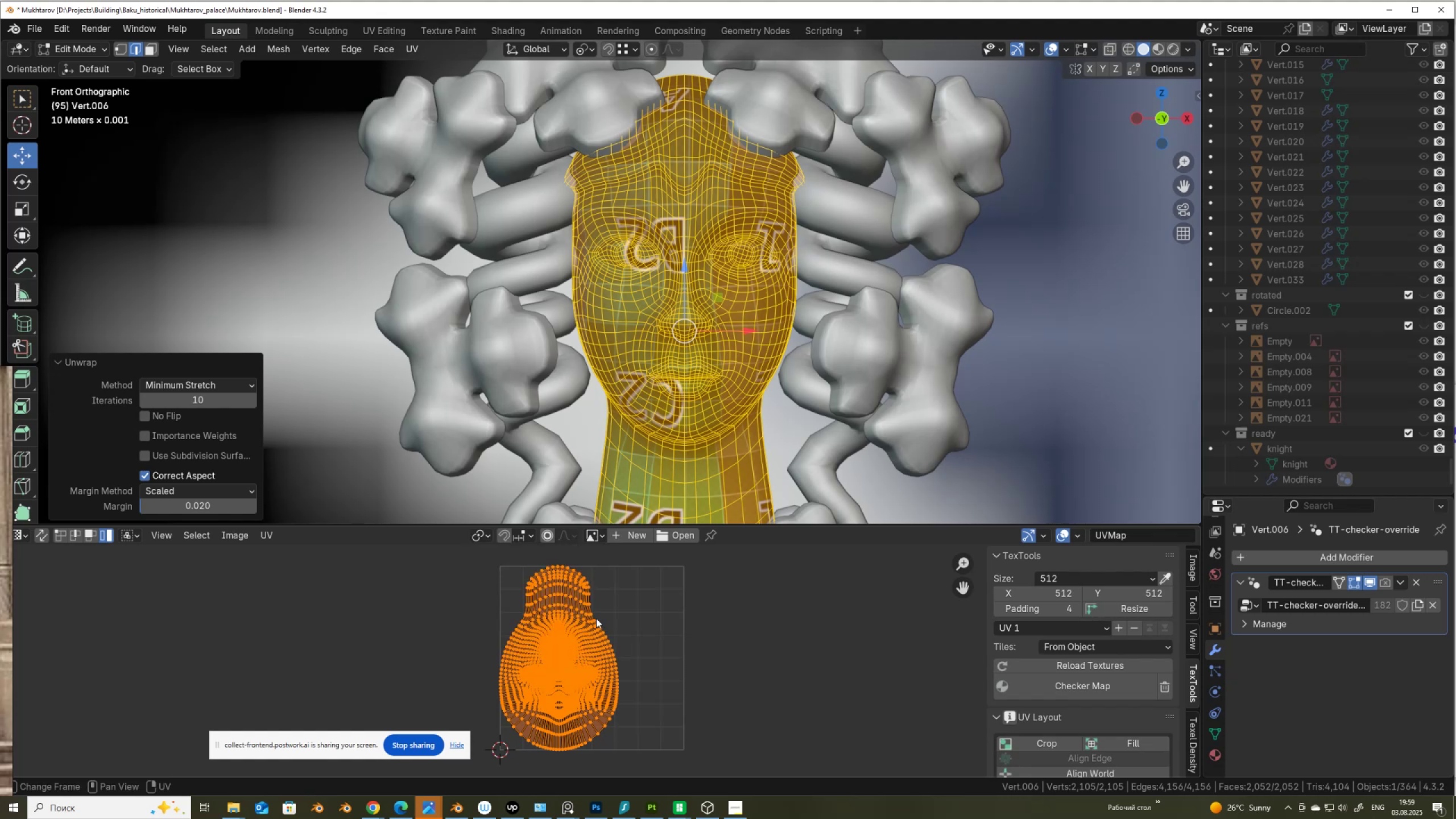 
key(R)
 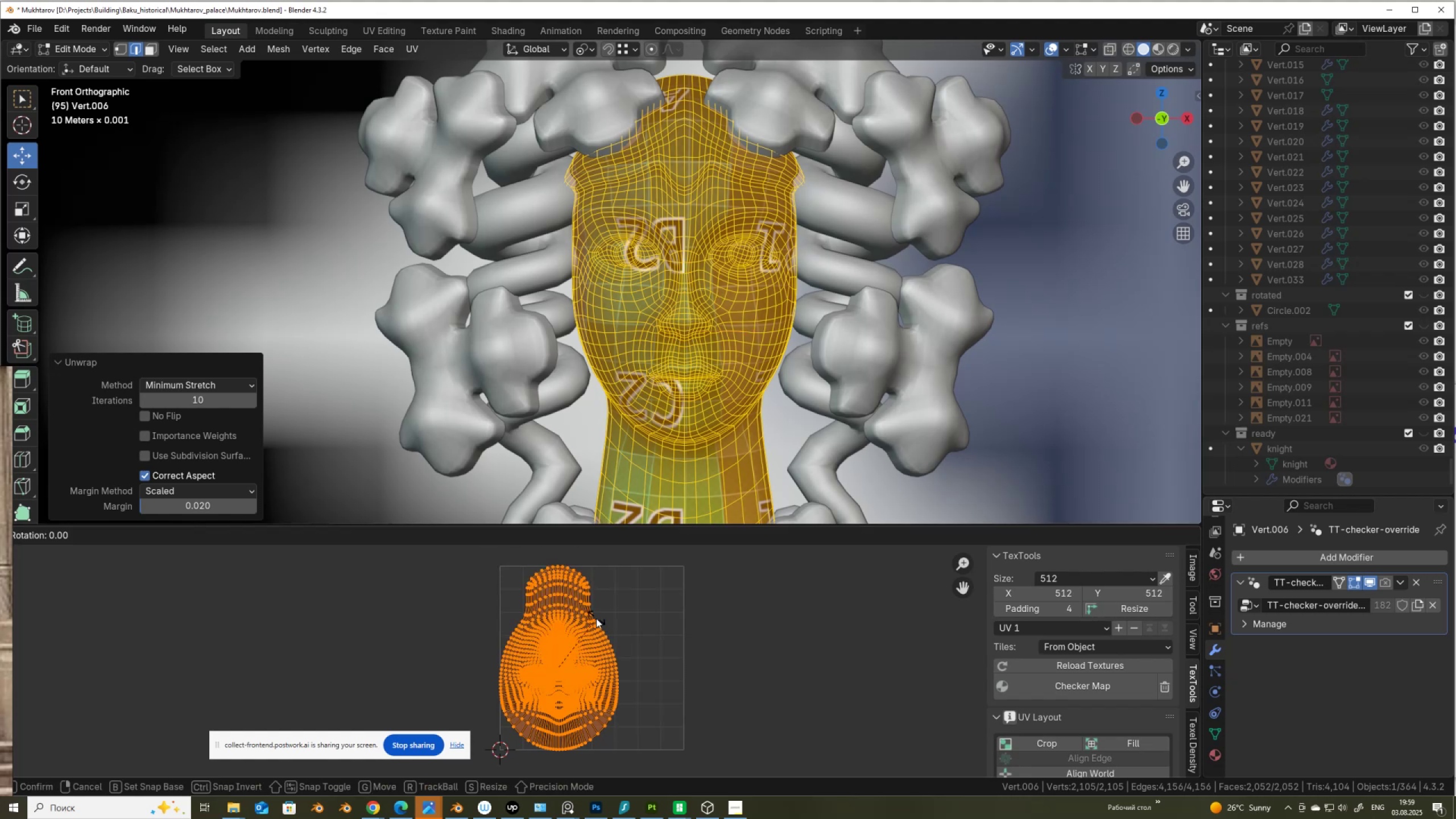 
key(Numpad1)
 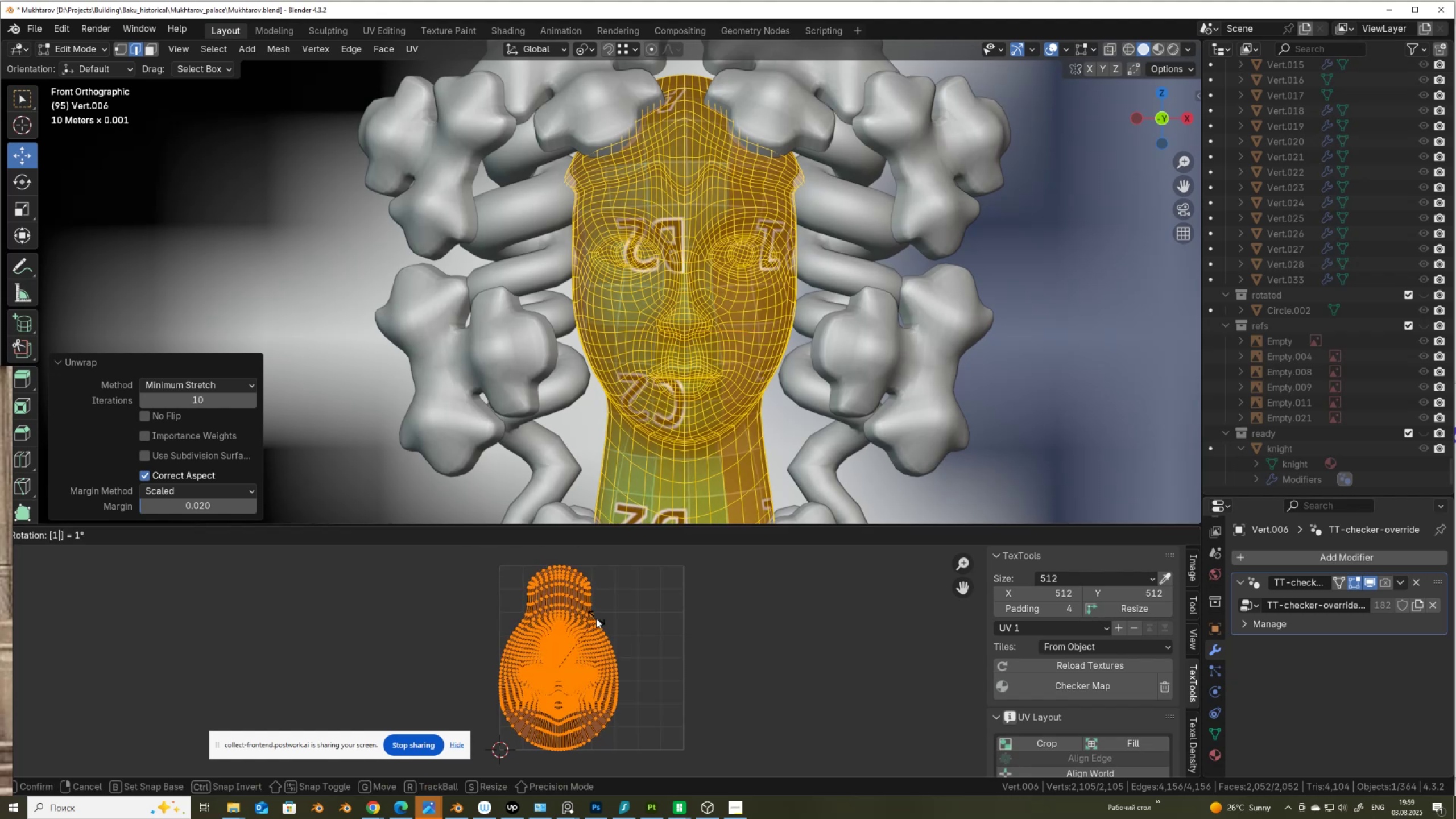 
key(Numpad8)
 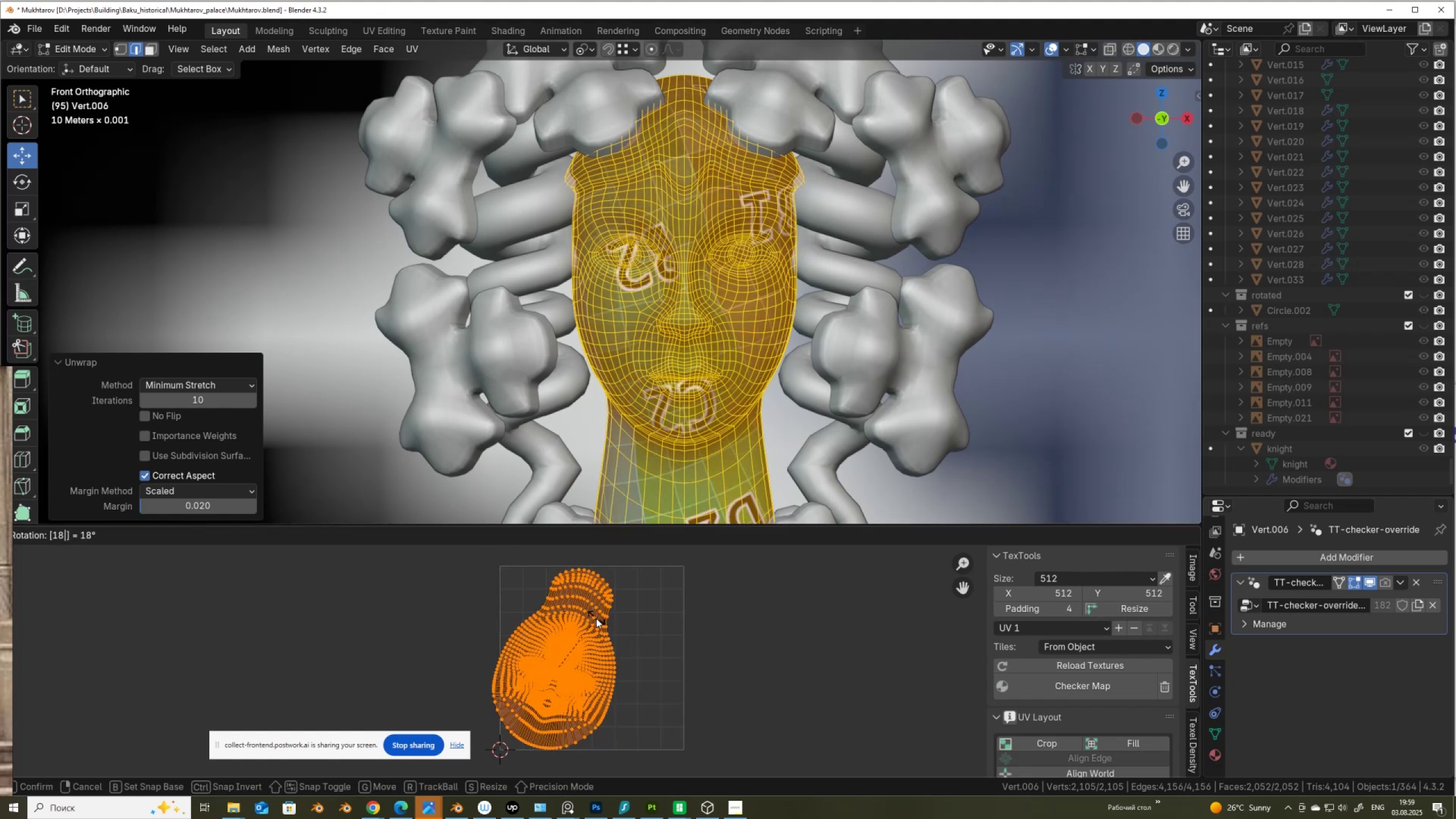 
key(Numpad0)
 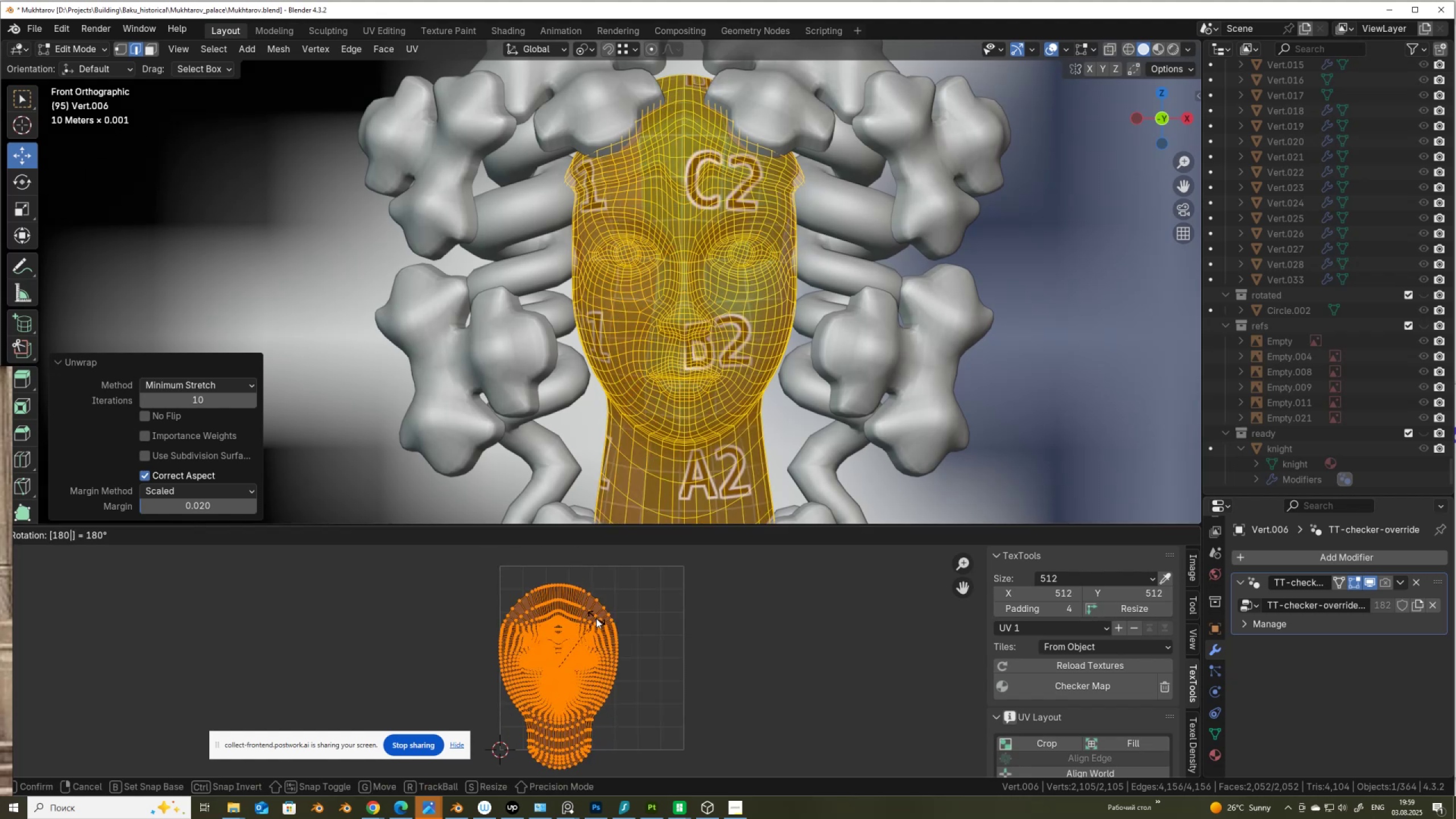 
key(NumpadEnter)
 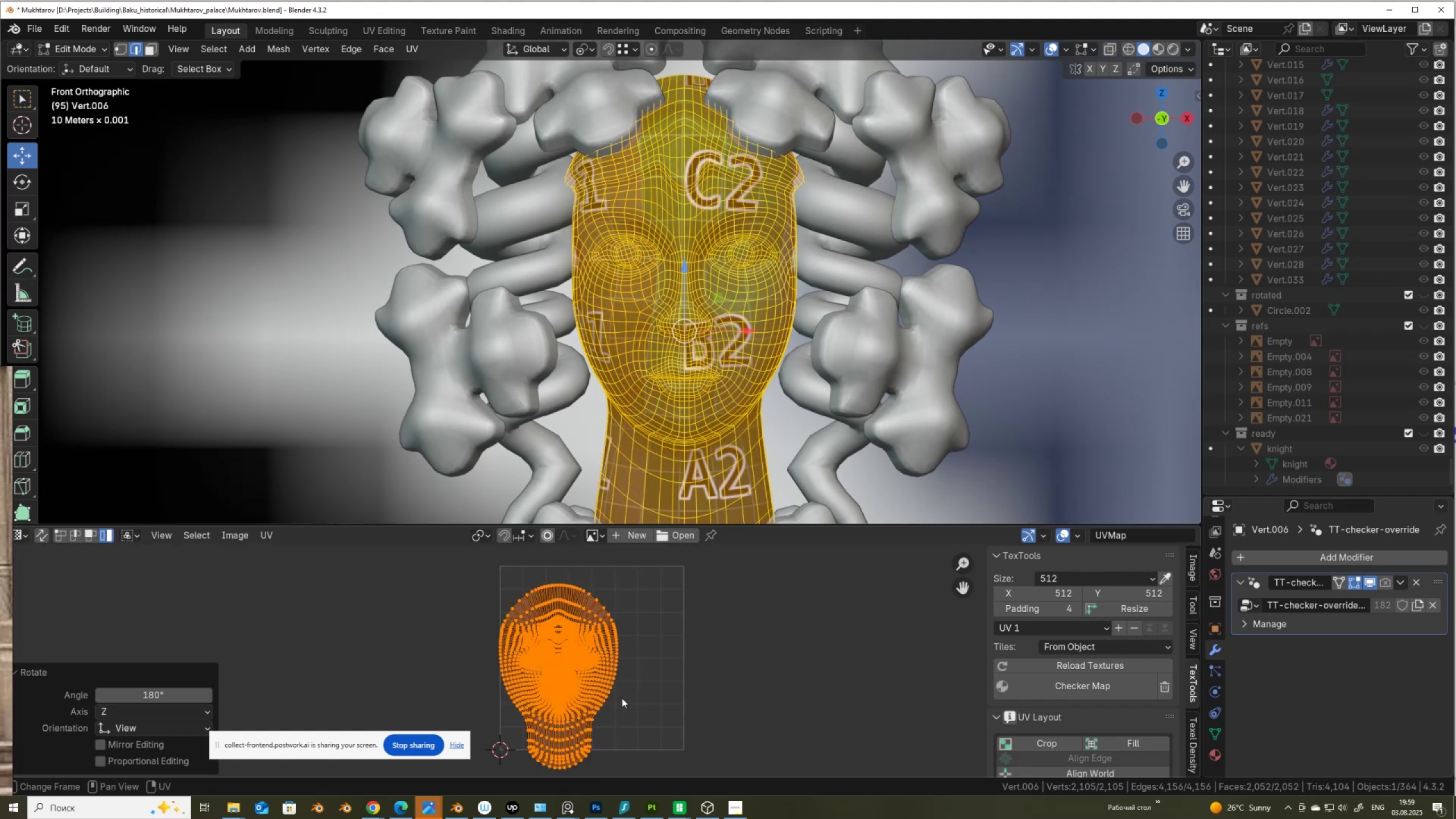 
scroll: coordinate [1073, 584], scroll_direction: up, amount: 2.0
 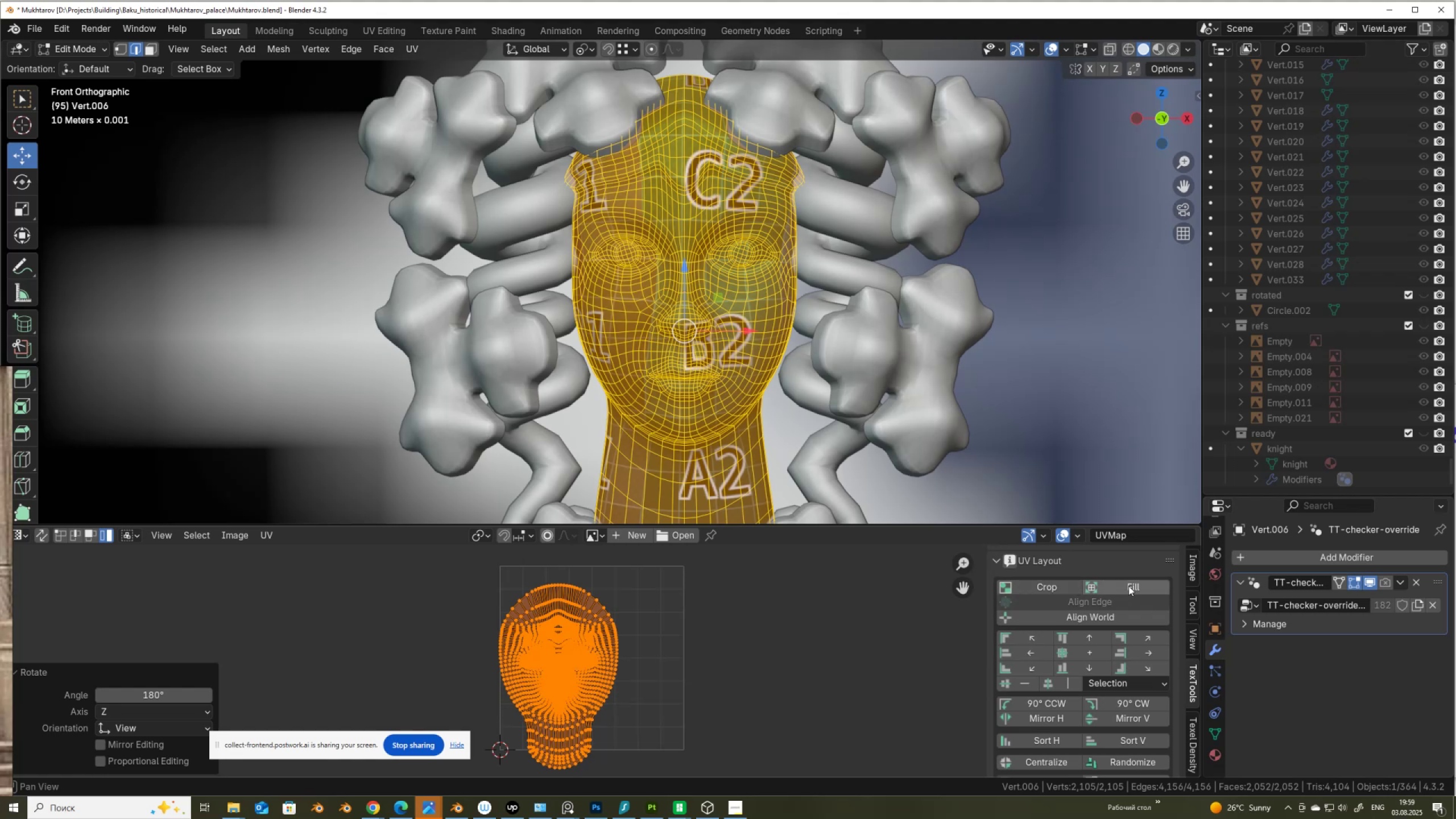 
left_click([1129, 585])
 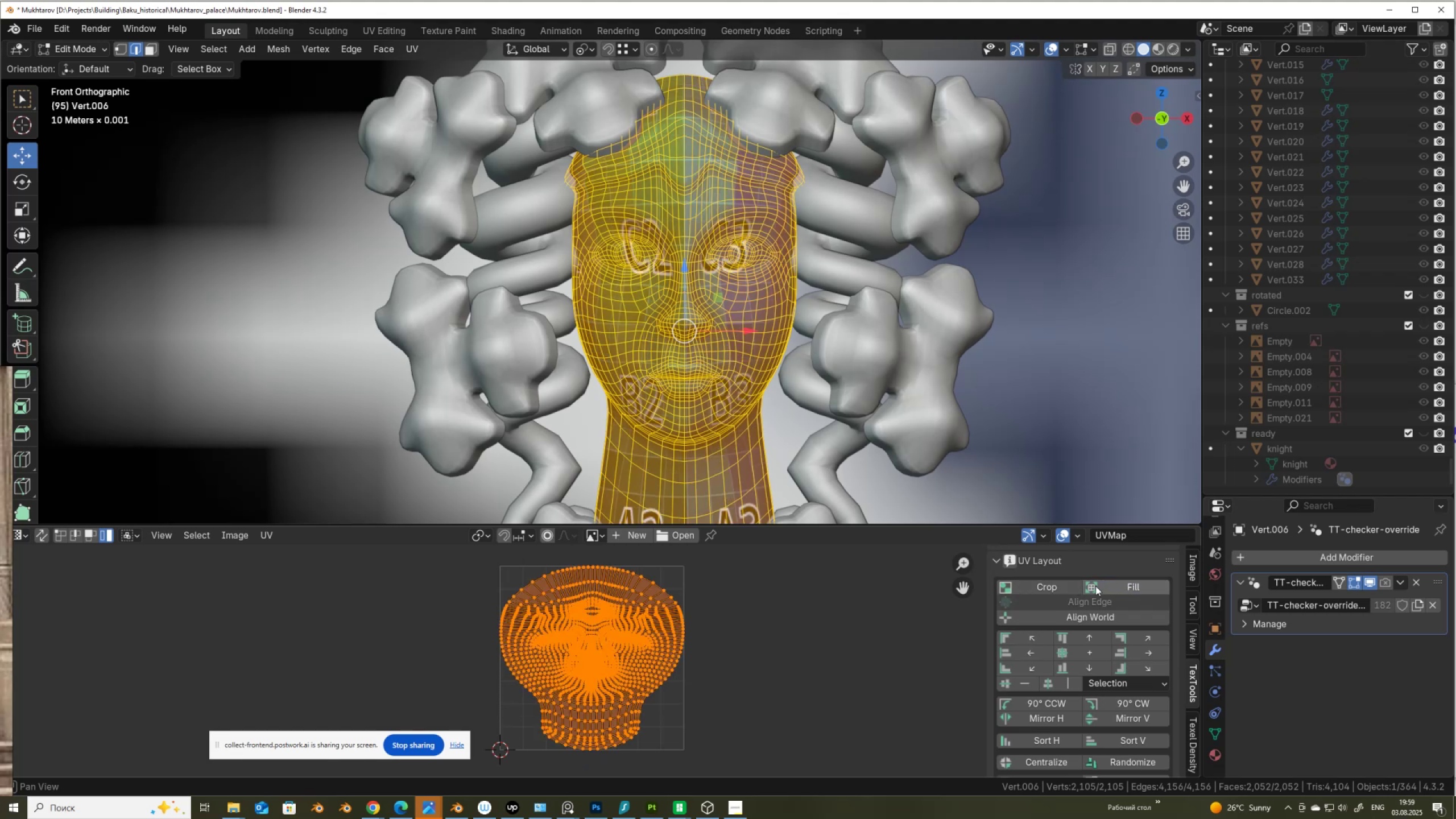 
key(Control+Z)
 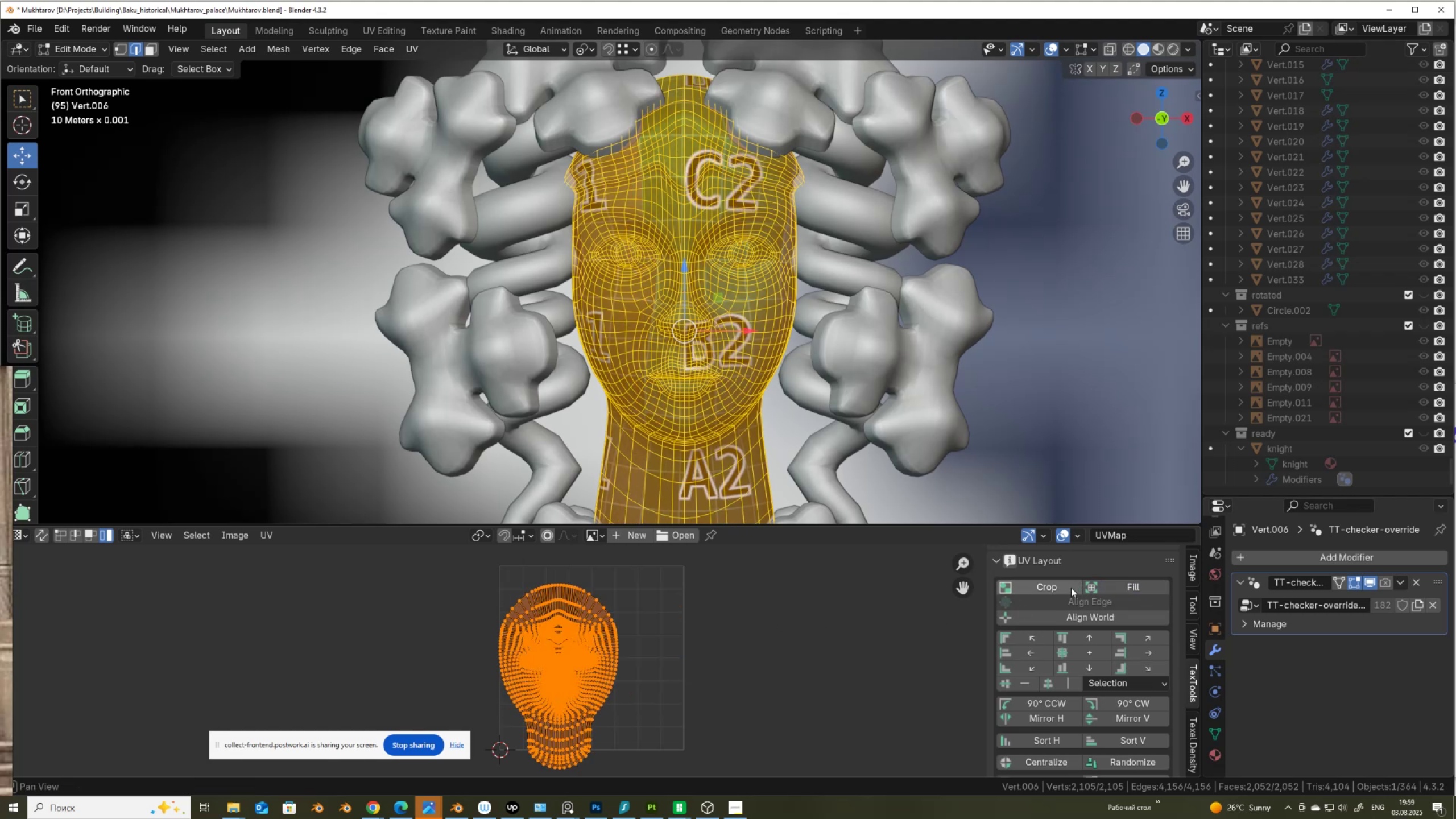 
left_click([1071, 588])
 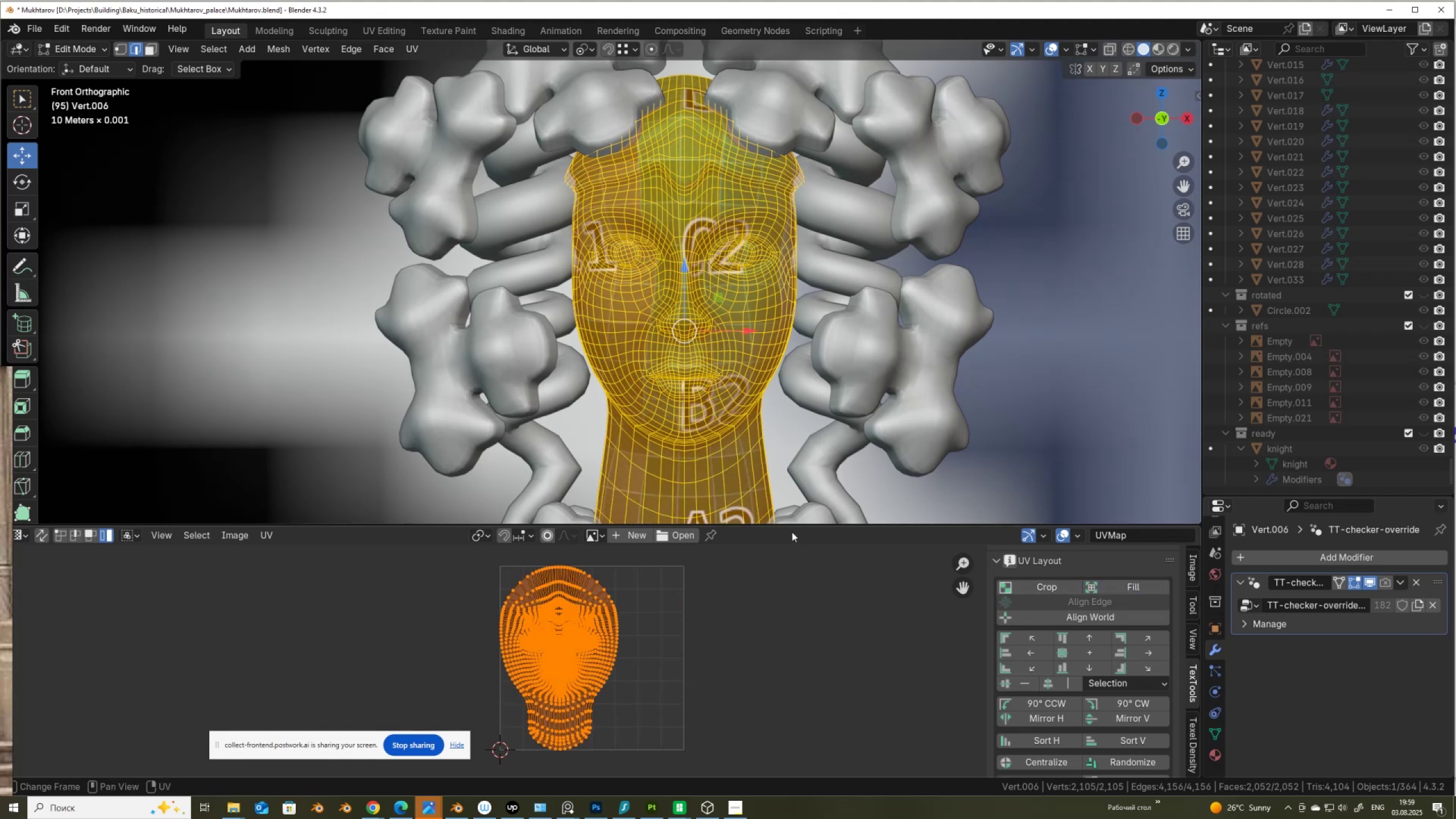 
wait(6.19)
 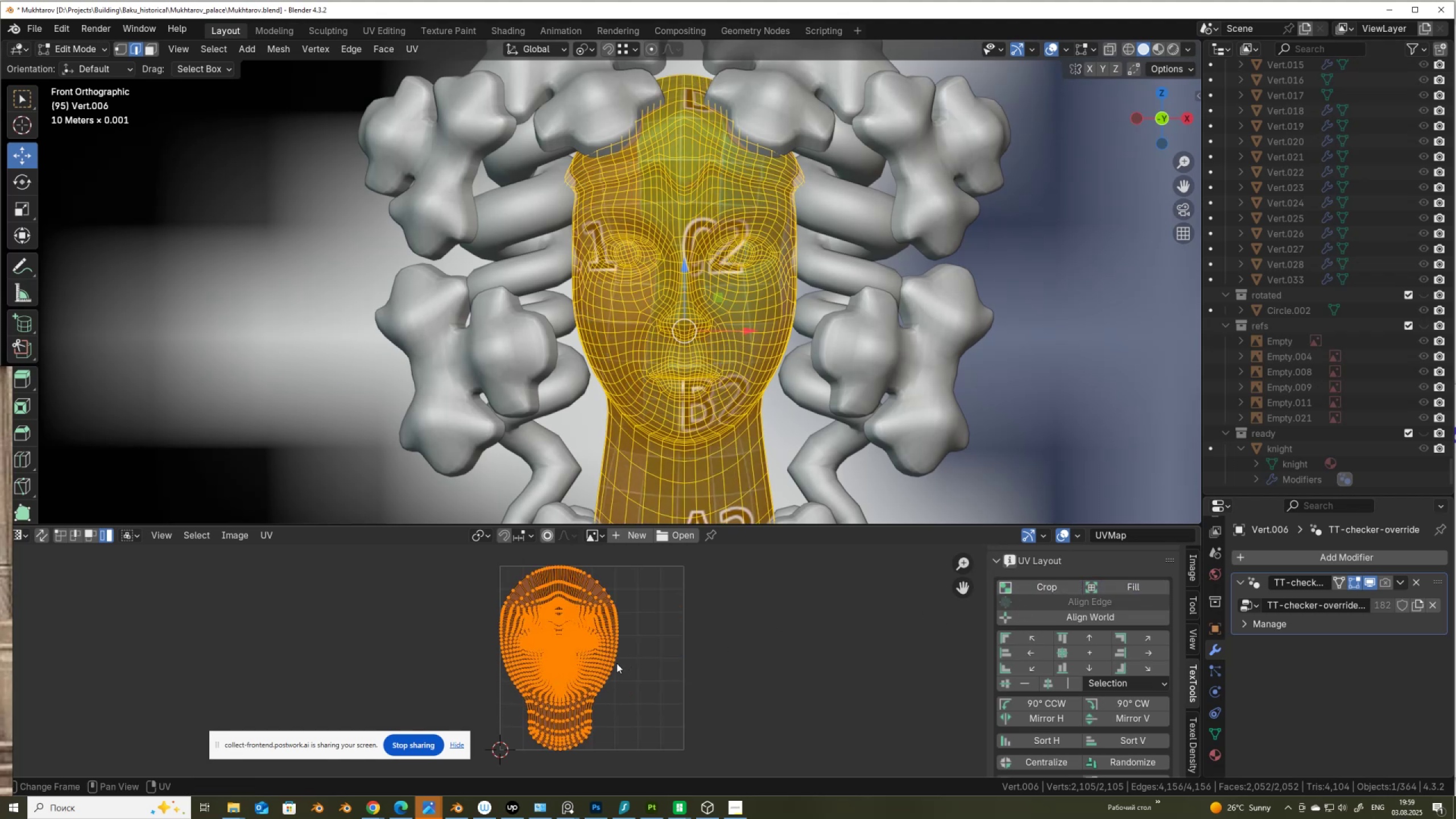 
scroll: coordinate [758, 471], scroll_direction: down, amount: 5.0
 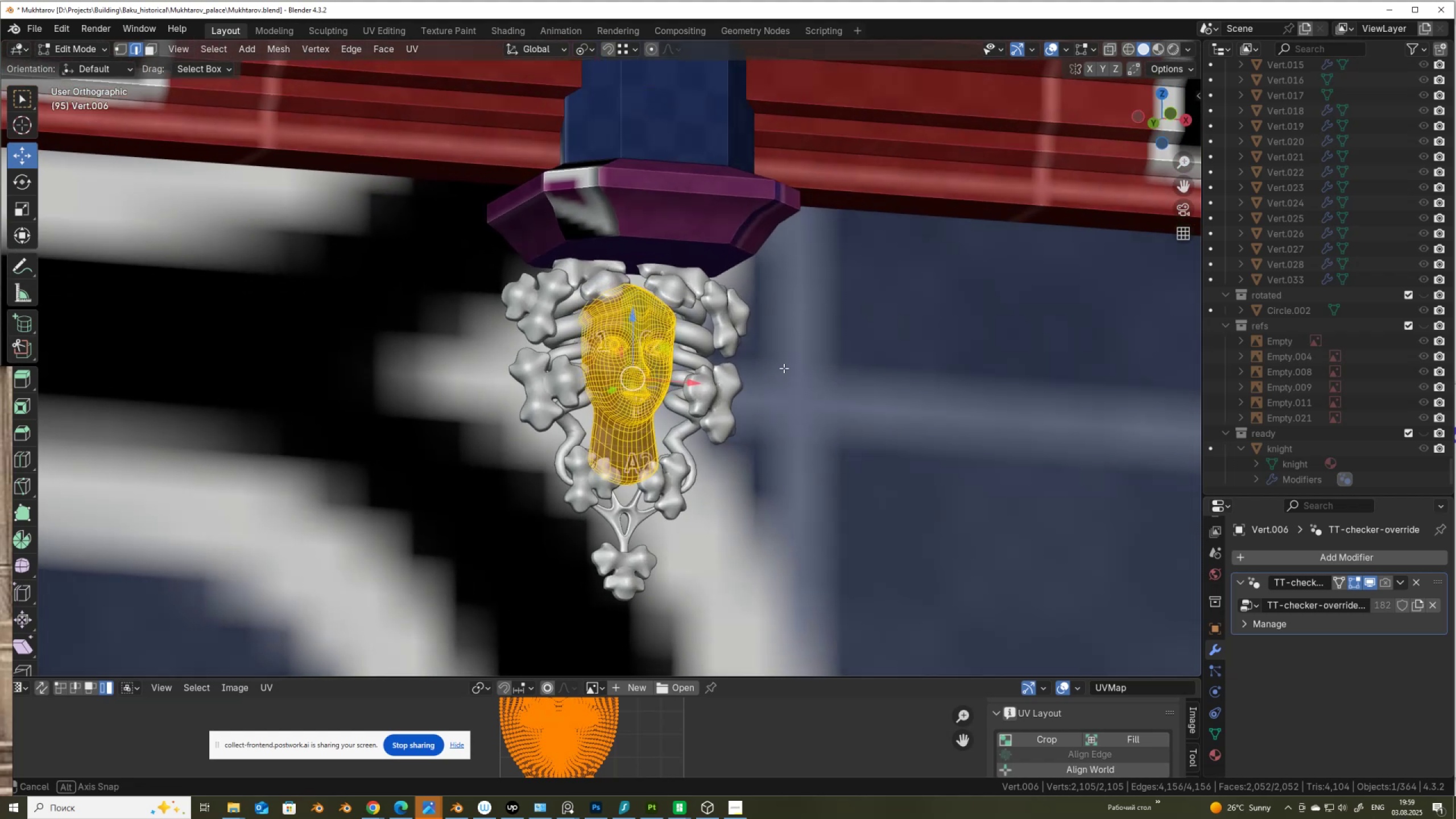 
scroll: coordinate [736, 394], scroll_direction: up, amount: 5.0
 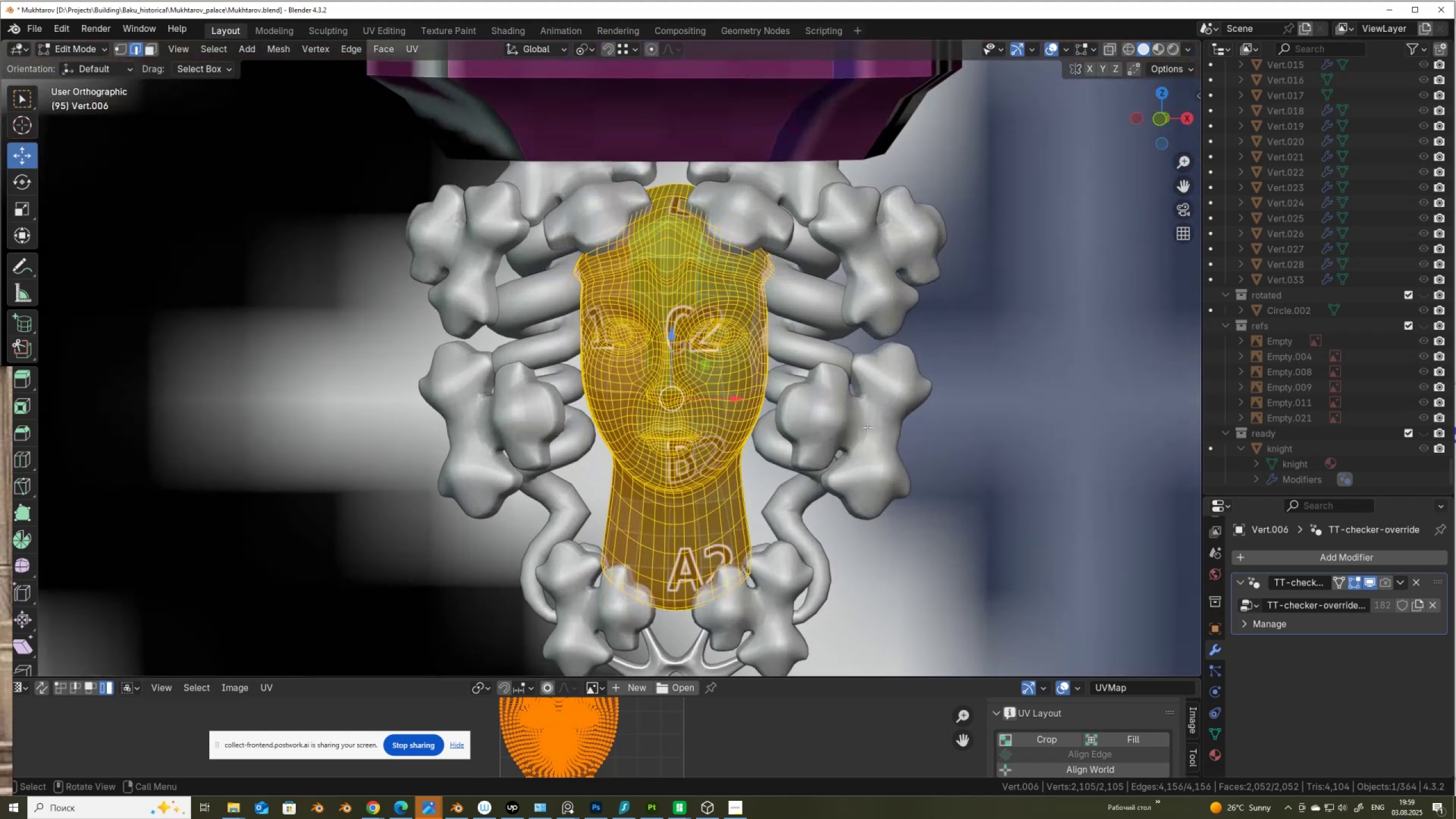 
key(Tab)
 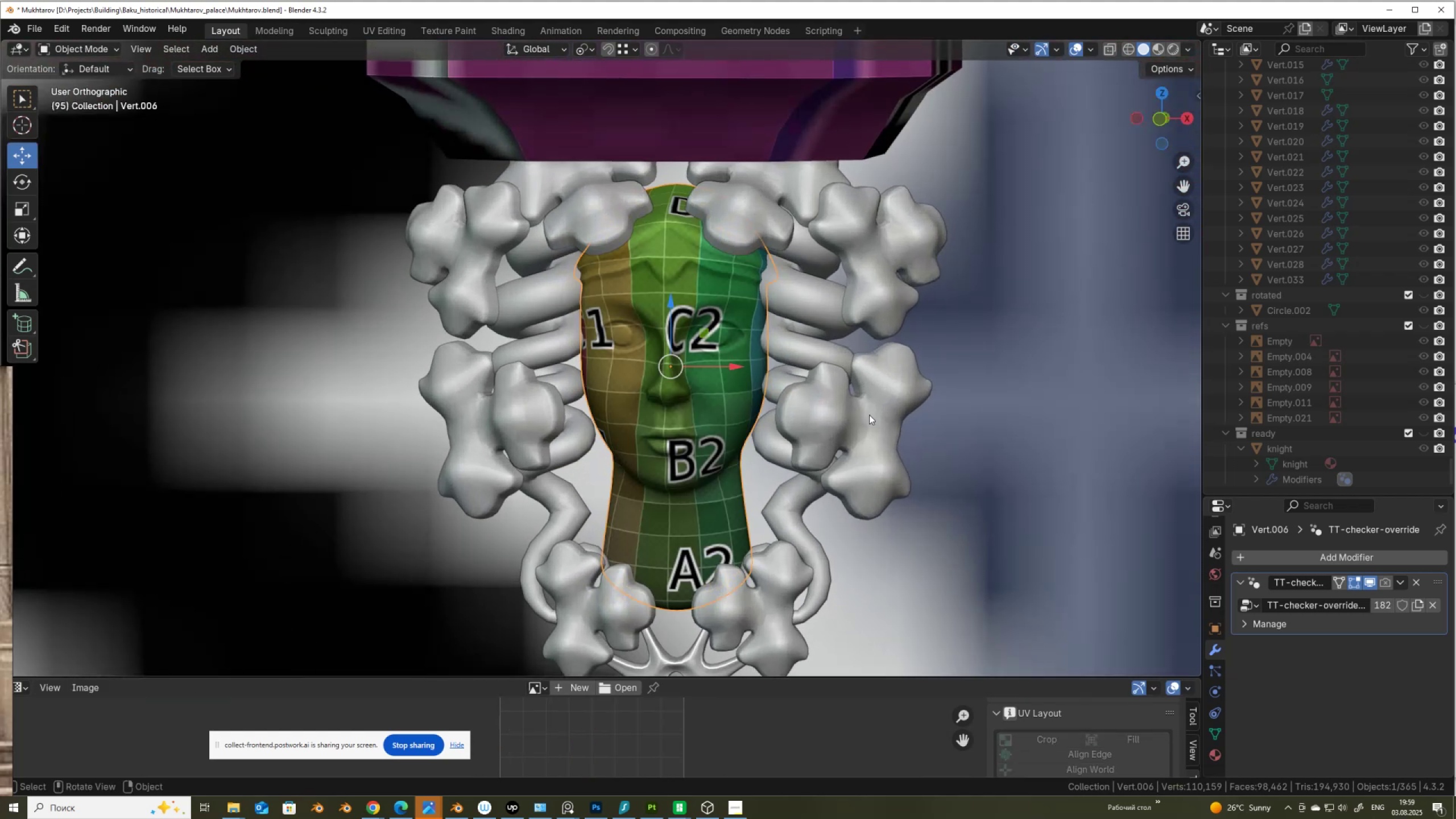 
left_click([869, 415])
 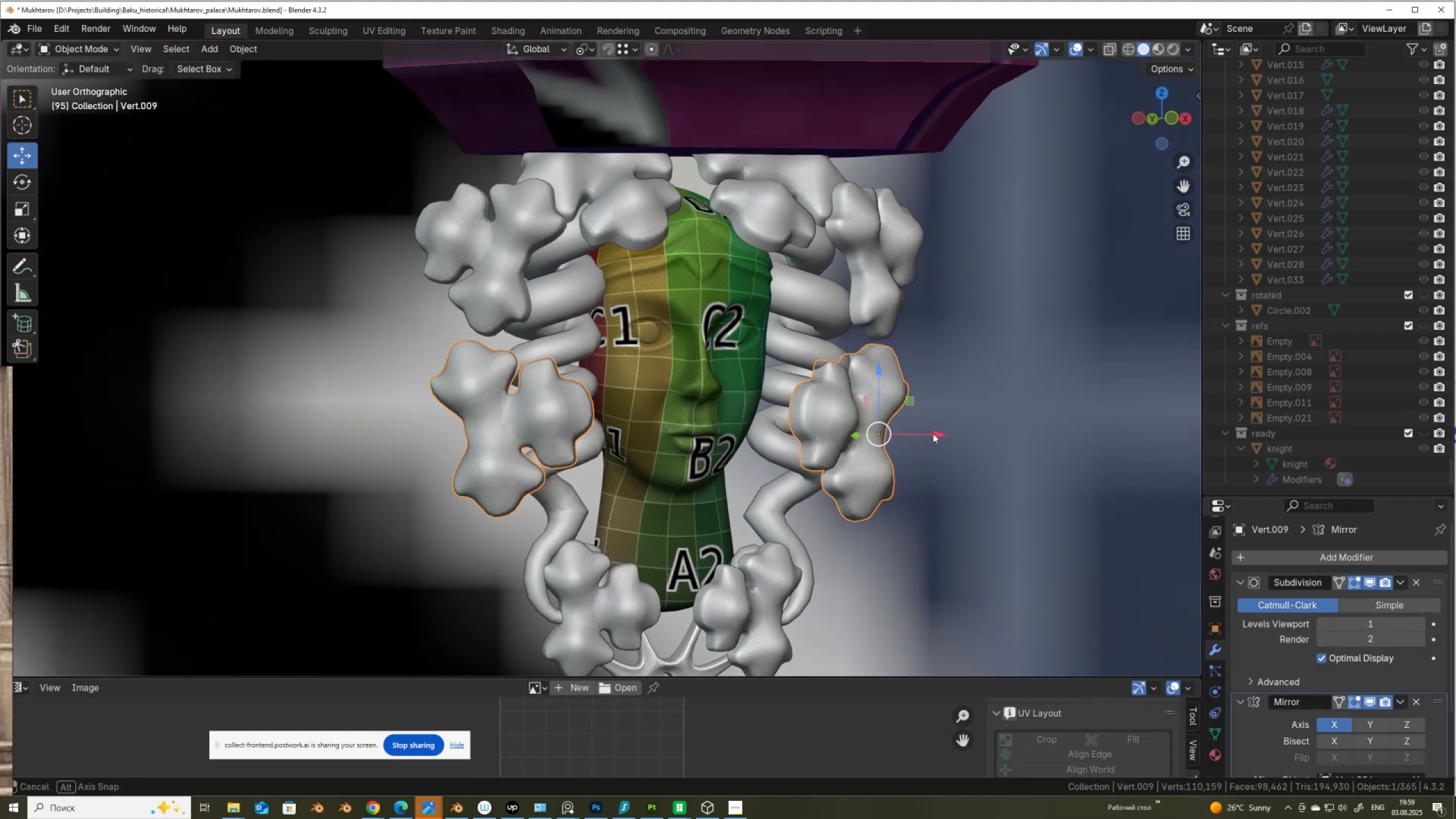 
wait(6.37)
 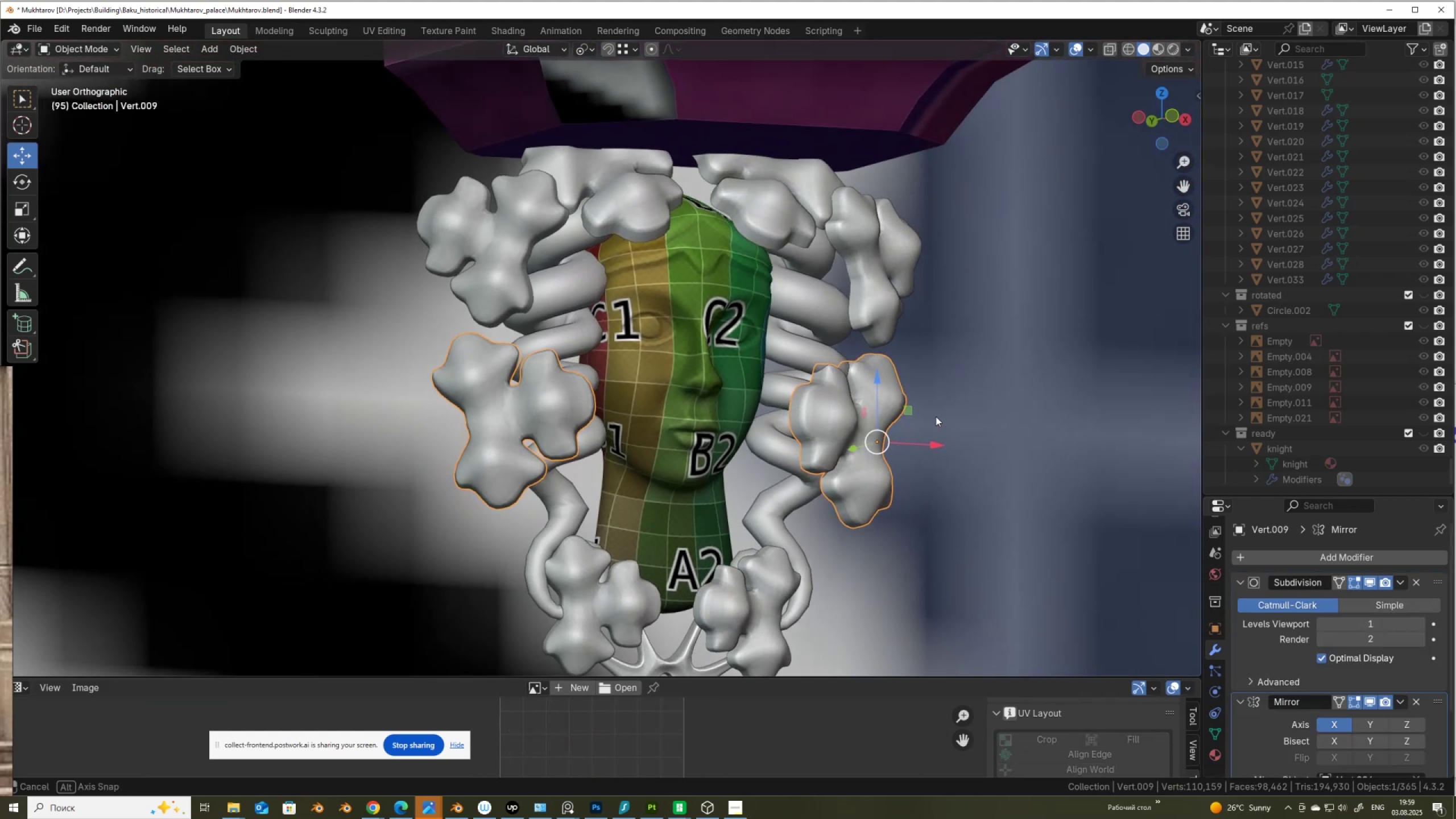 
key(Tab)
 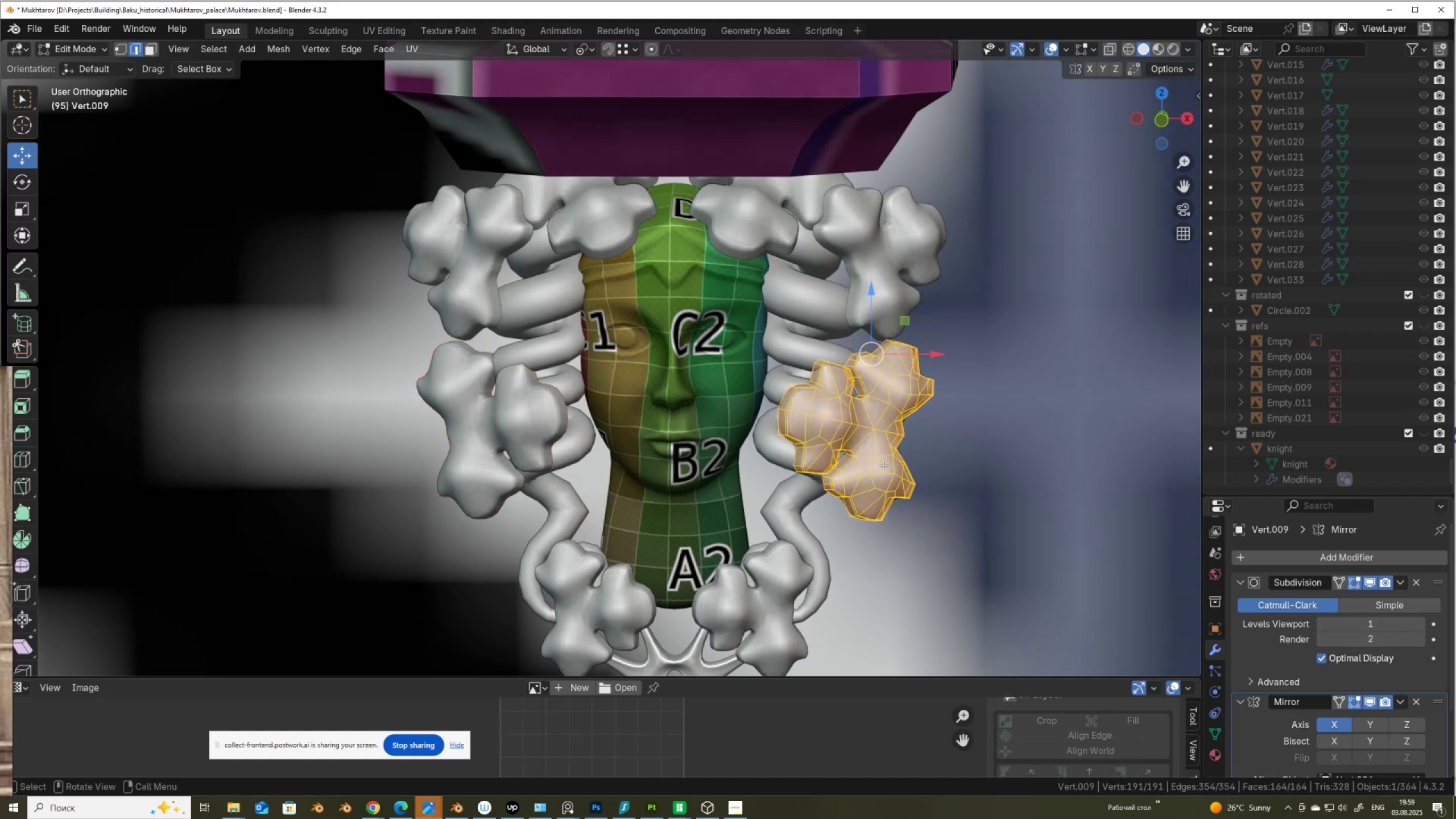 
scroll: coordinate [883, 465], scroll_direction: up, amount: 2.0
 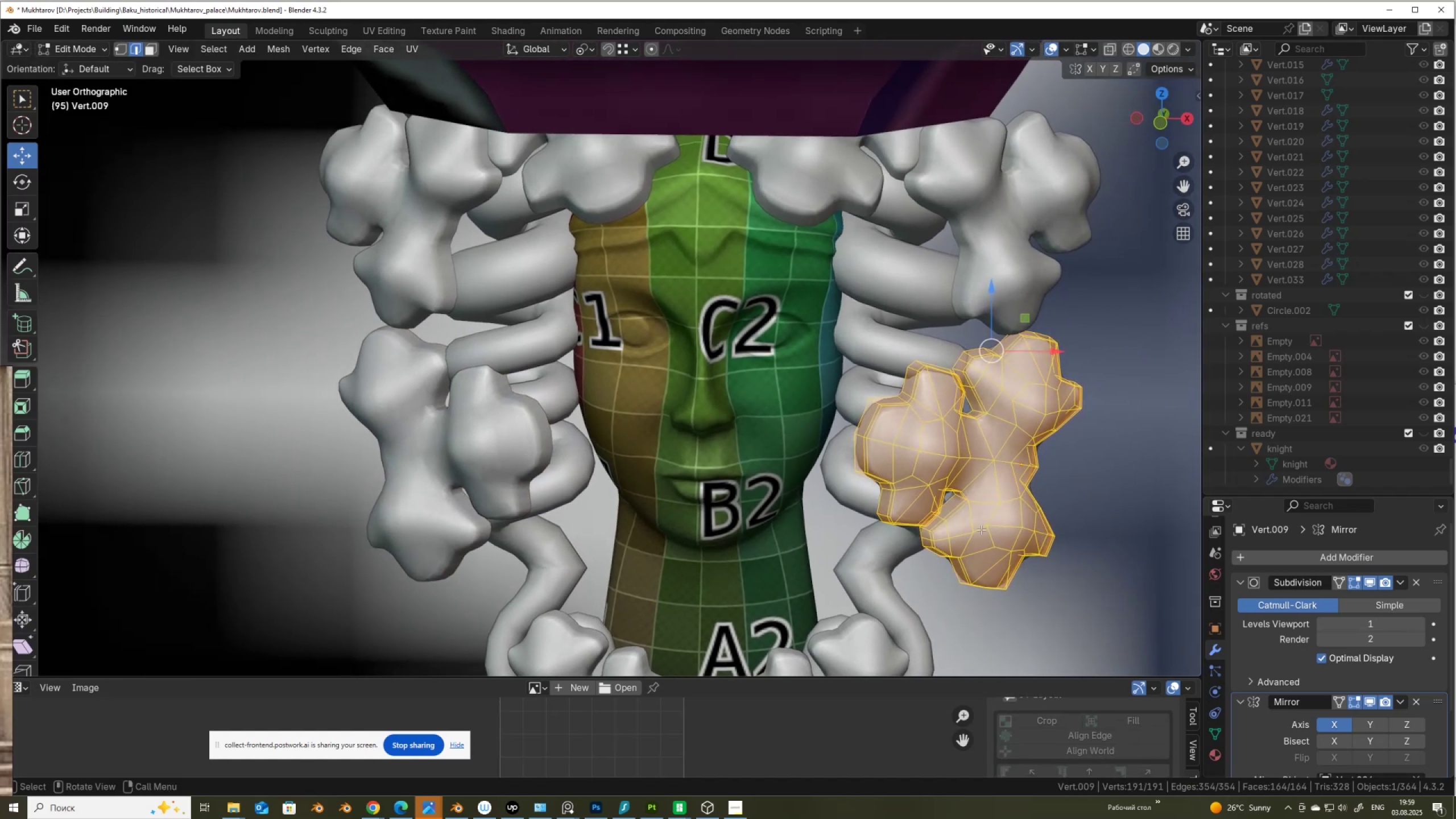 
key(Tab)
 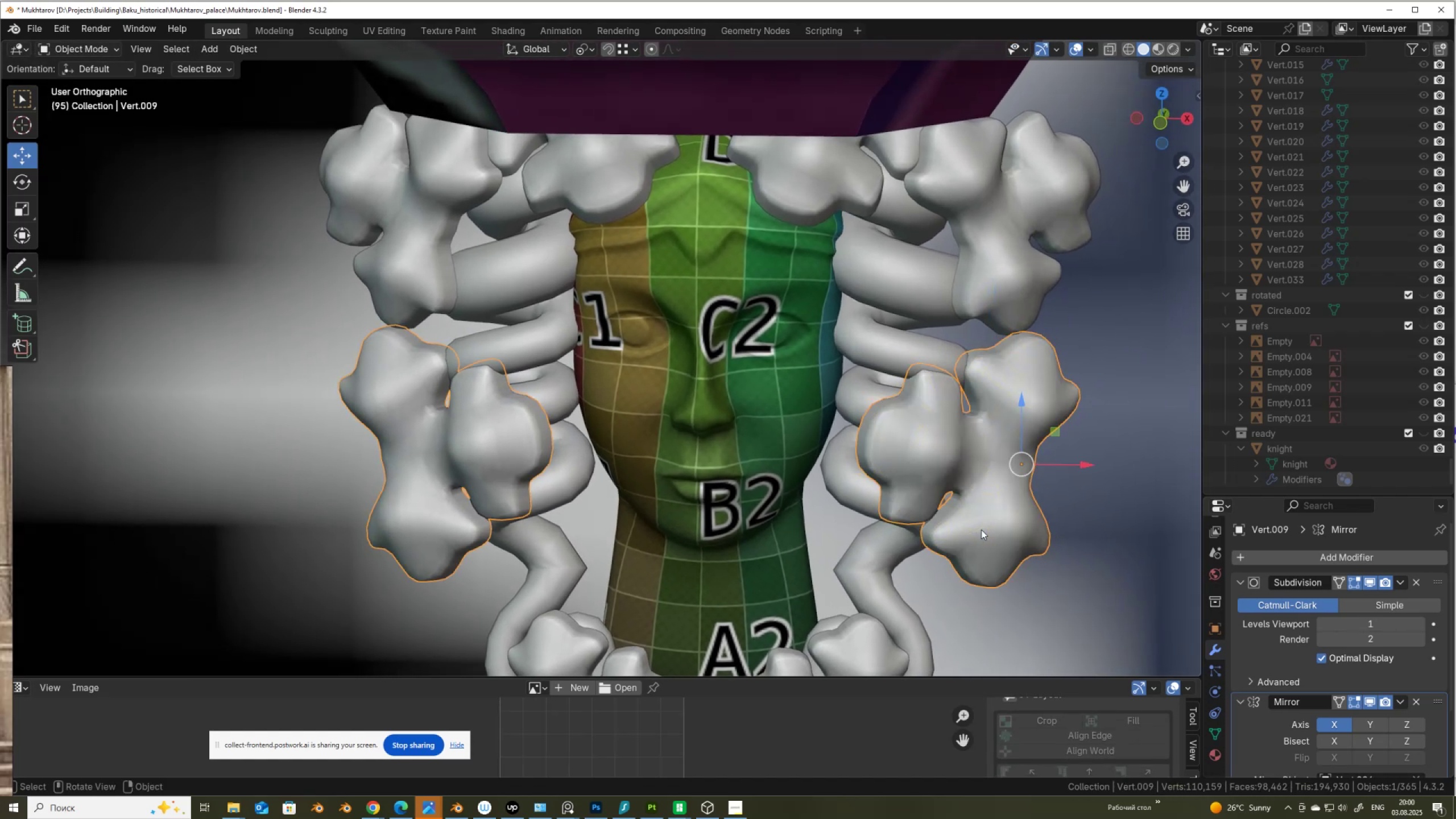 
scroll: coordinate [979, 530], scroll_direction: down, amount: 2.0
 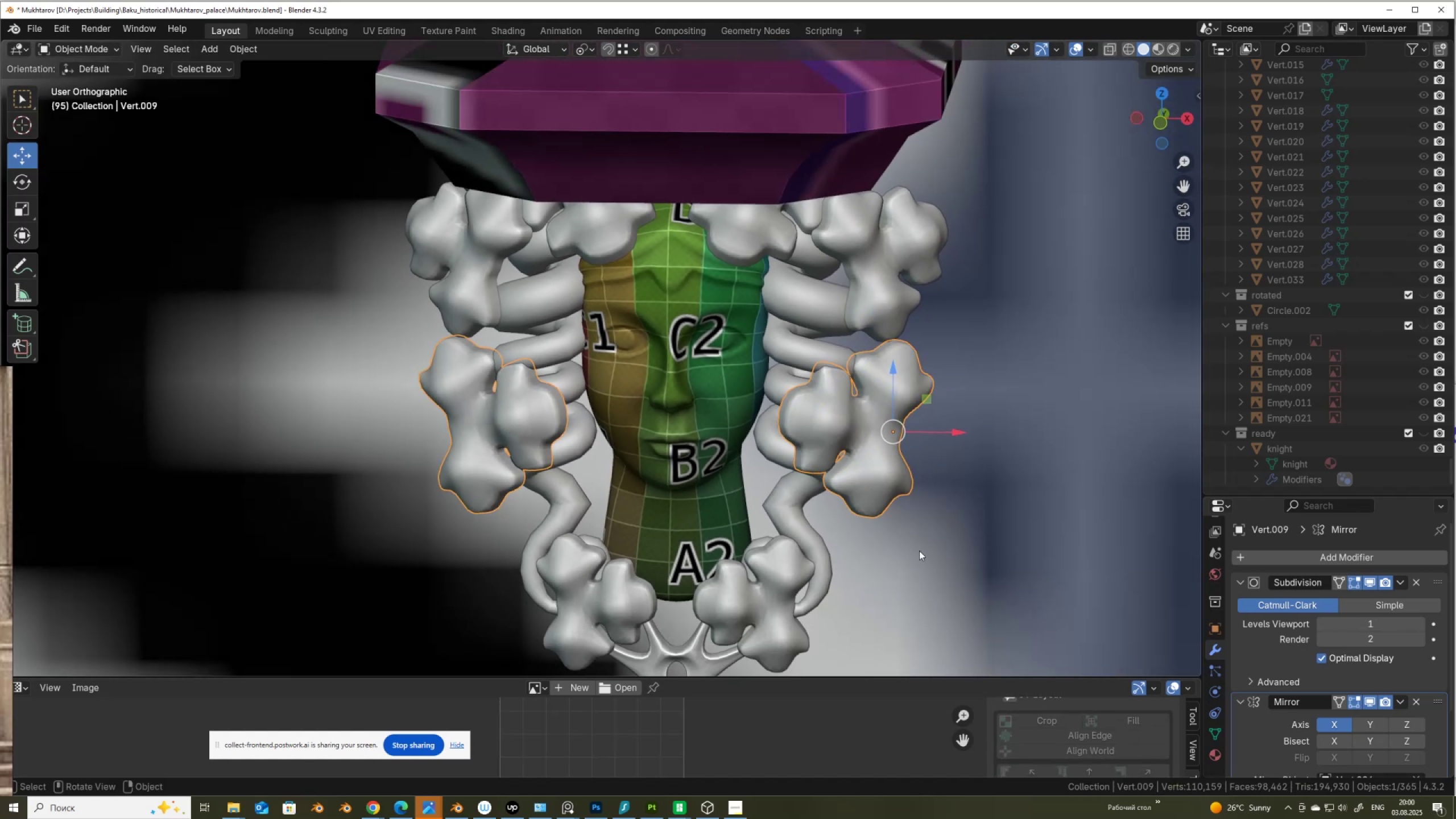 
hold_key(key=ShiftLeft, duration=0.51)
 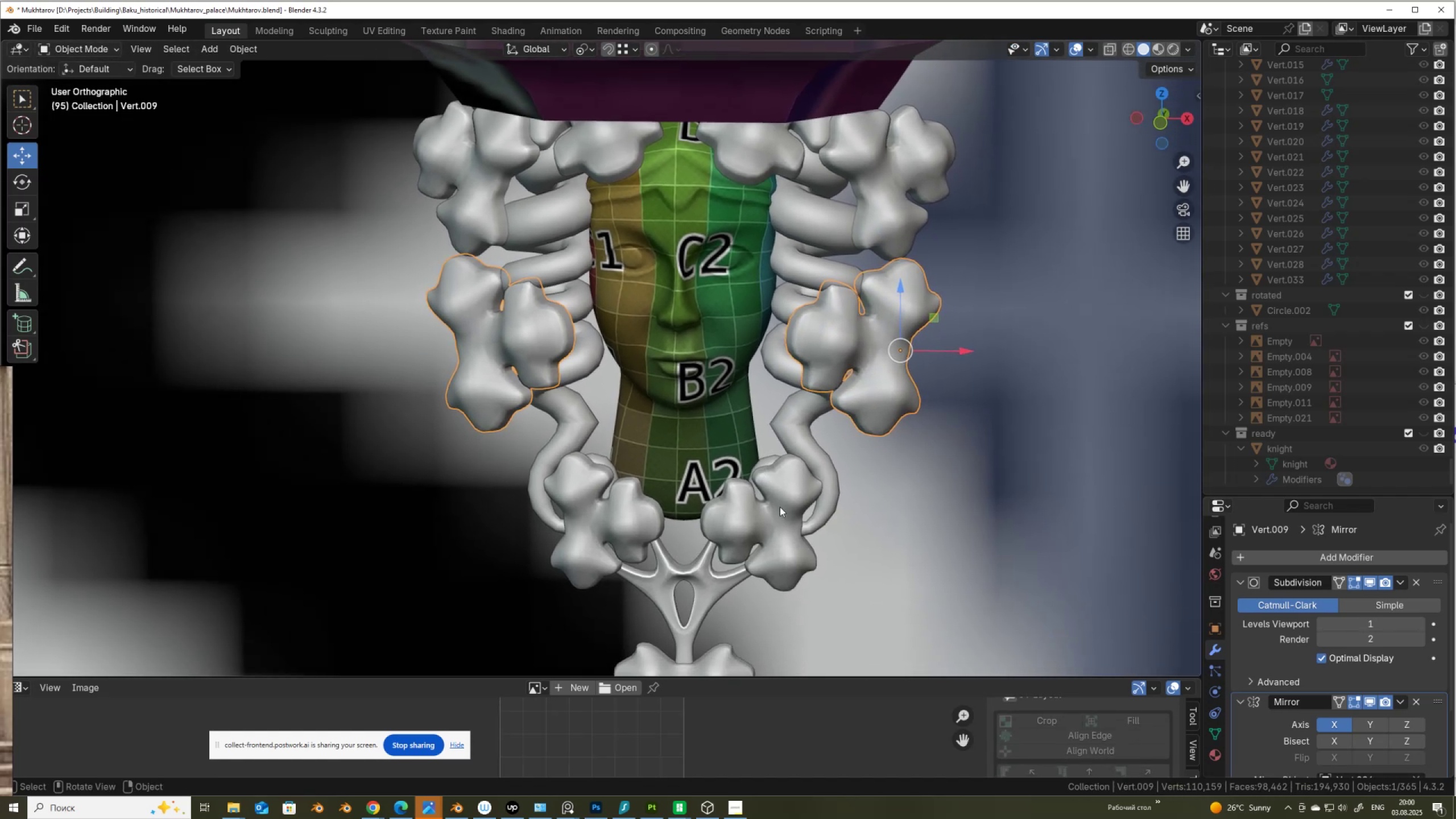 
left_click([780, 507])
 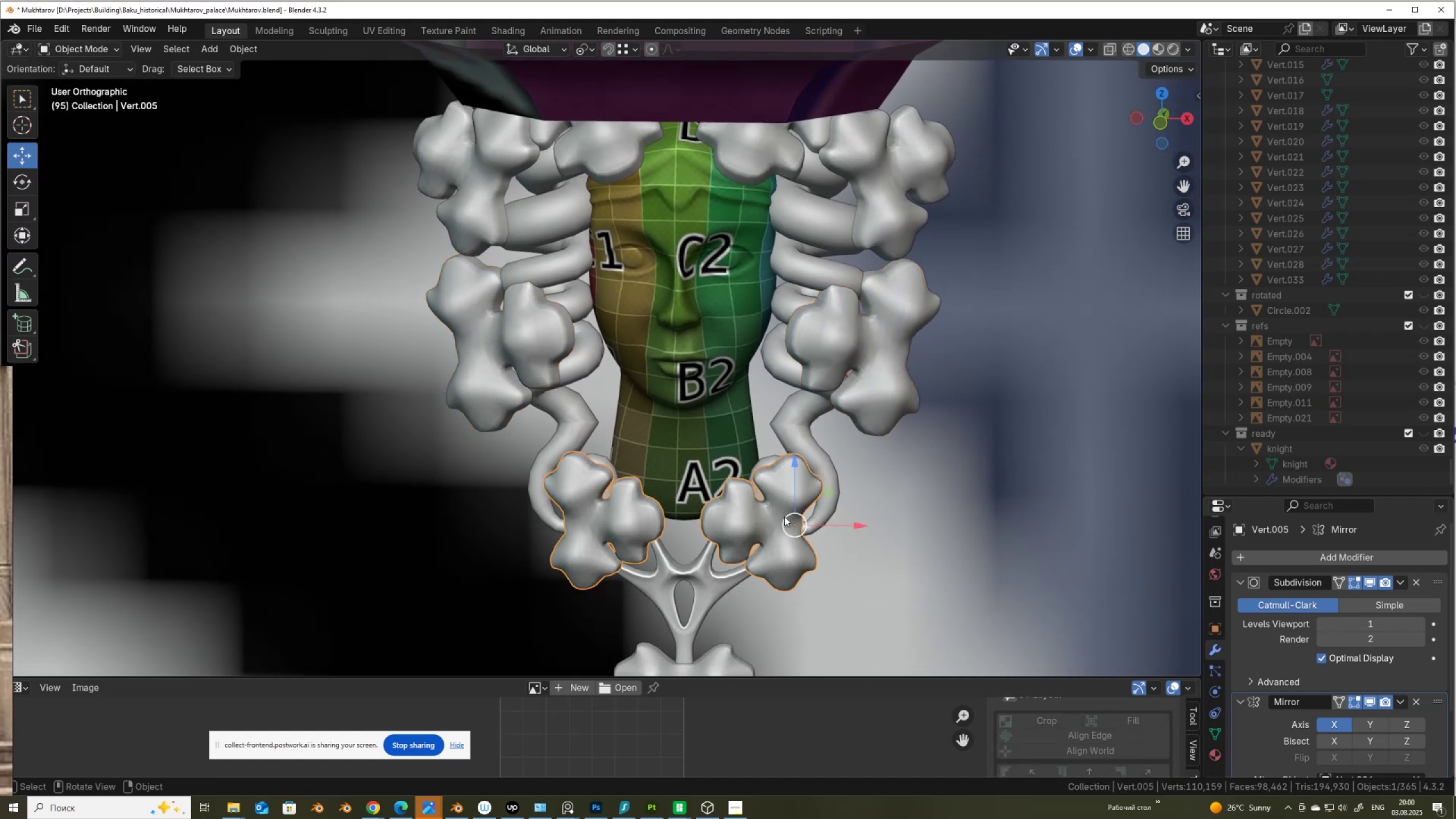 
scroll: coordinate [785, 519], scroll_direction: down, amount: 1.0
 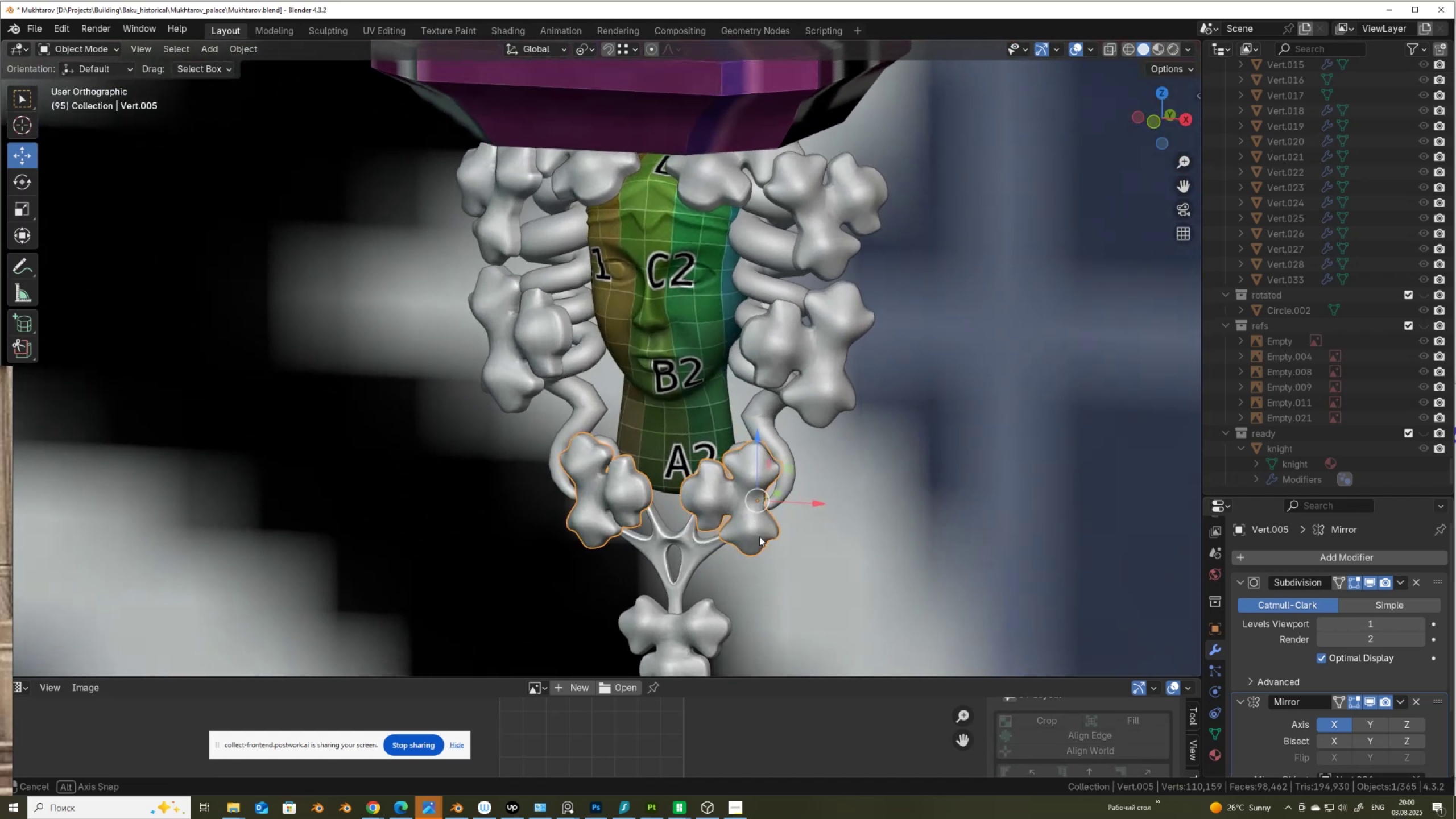 
left_click([696, 611])
 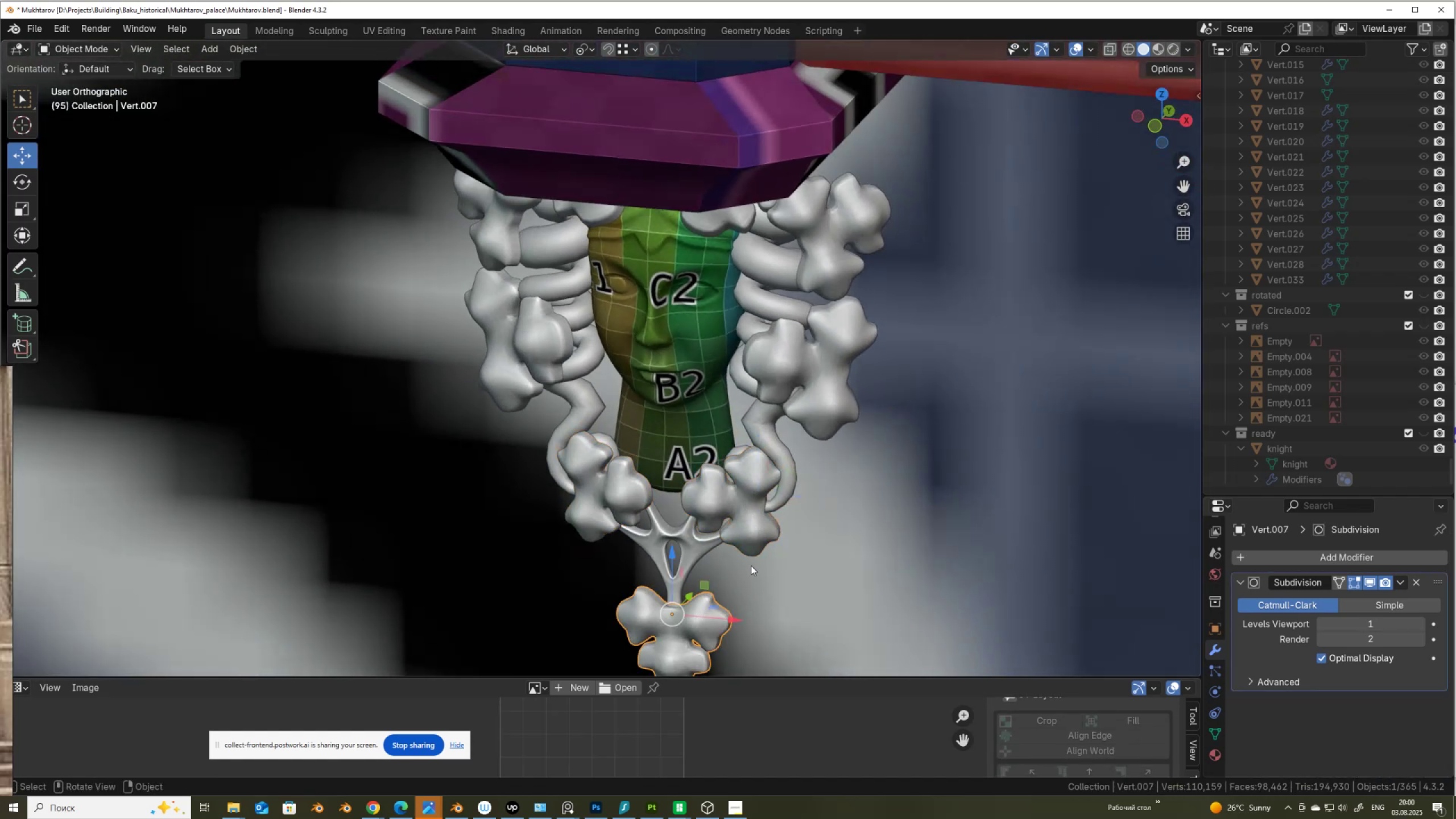 
key(Shift+D)
 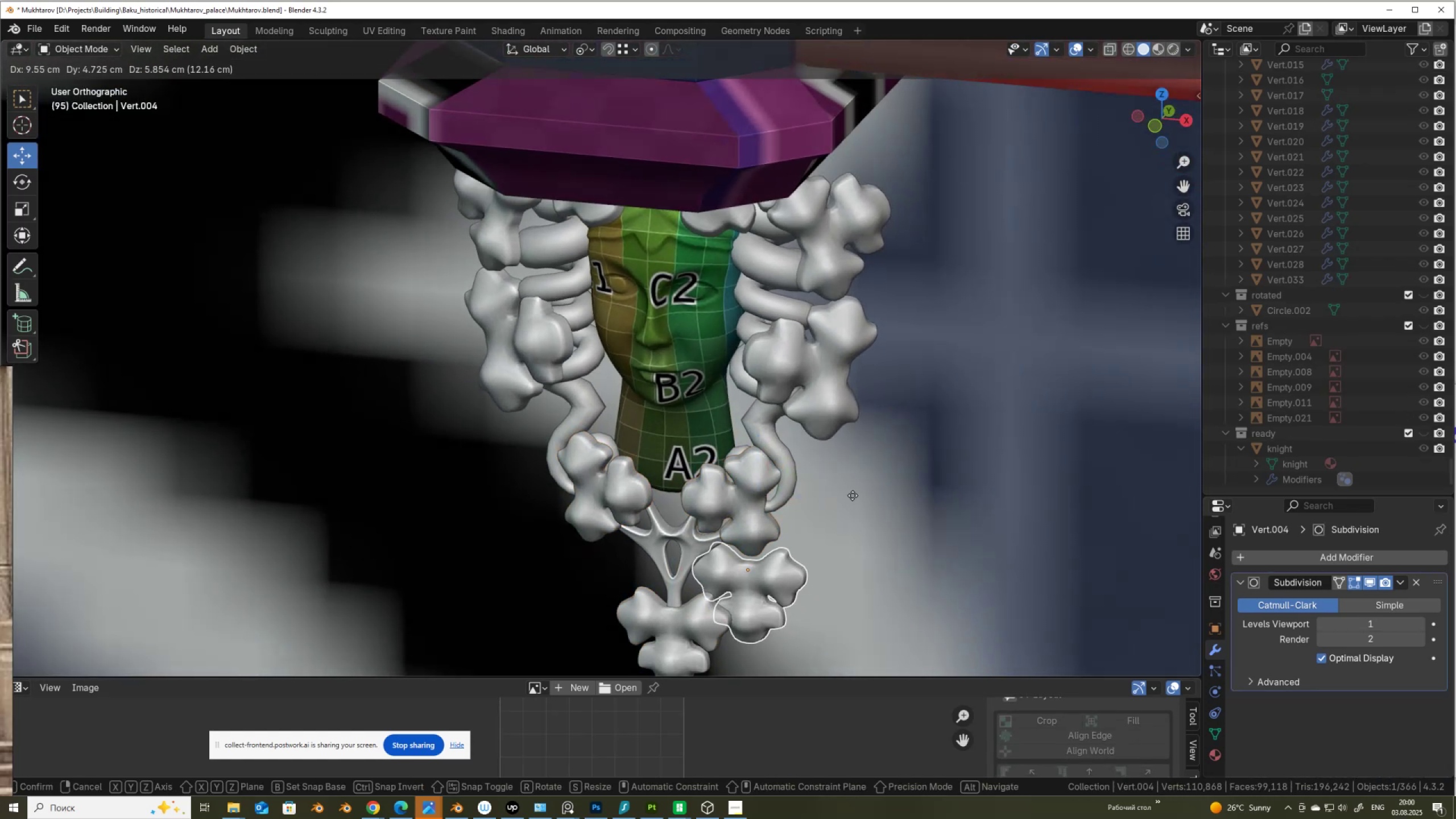 
right_click([853, 495])
 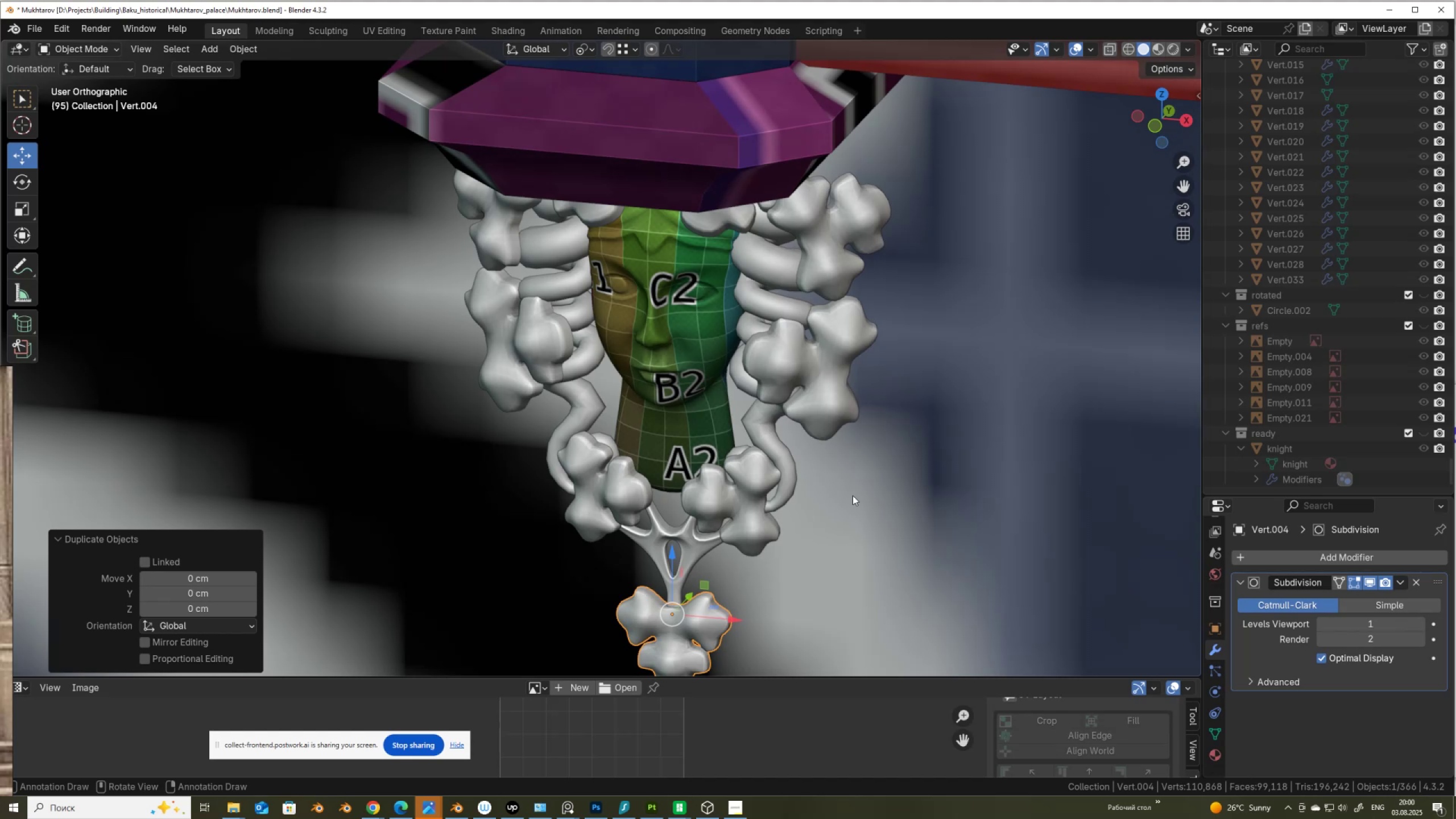 
key(M)
 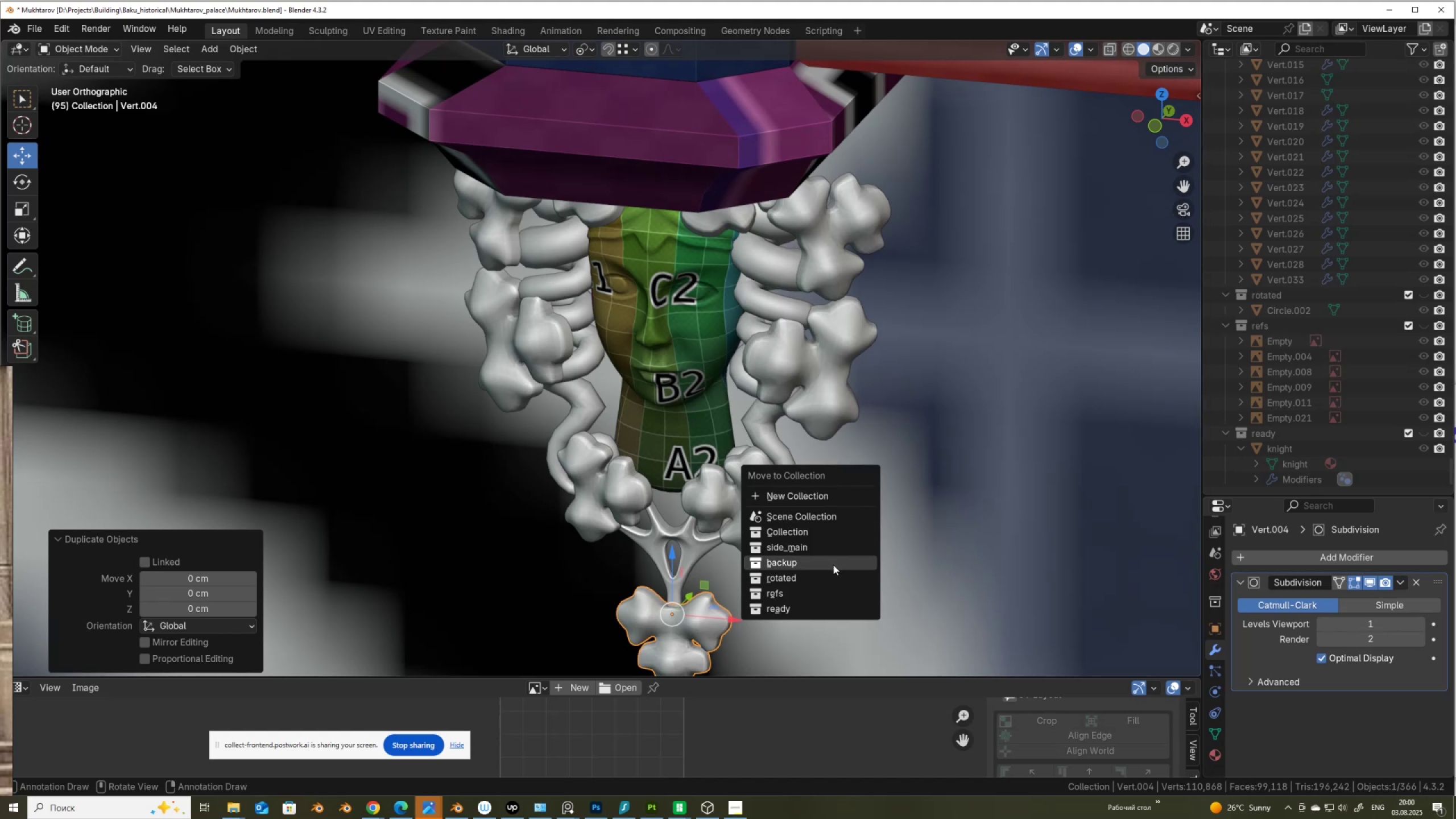 
left_click([833, 566])
 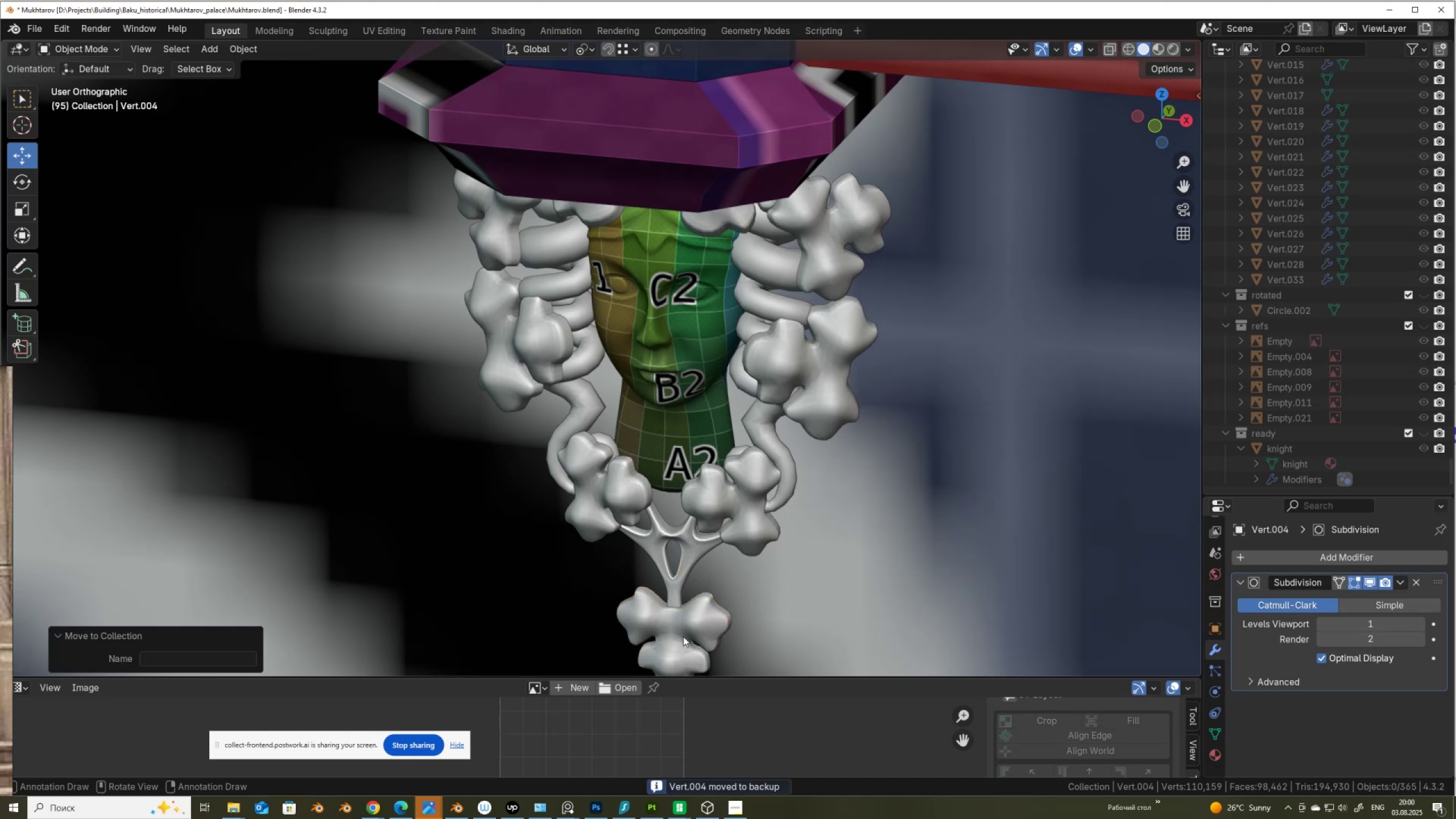 
left_click([685, 626])
 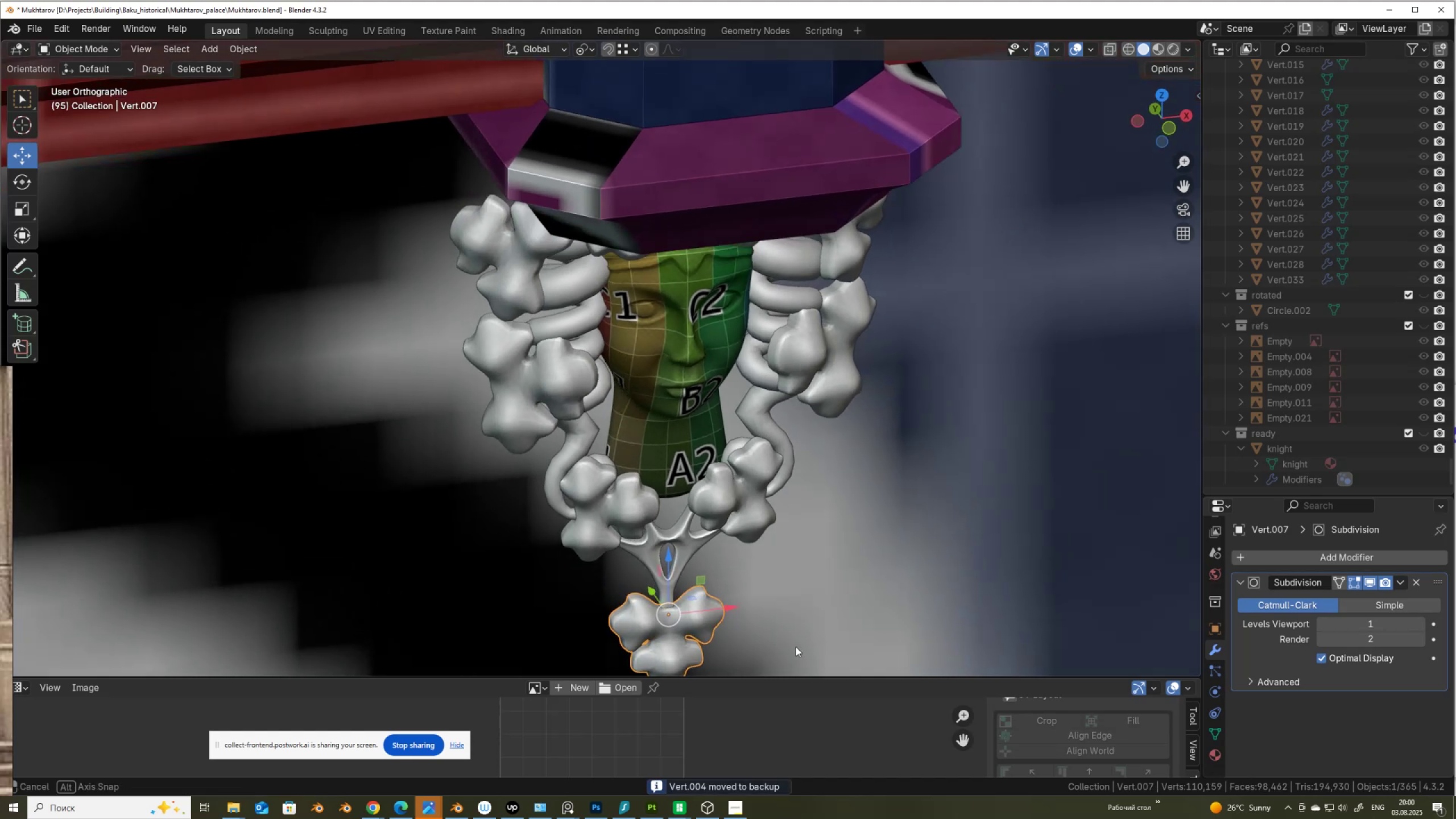 
hold_key(key=ShiftLeft, duration=0.58)
 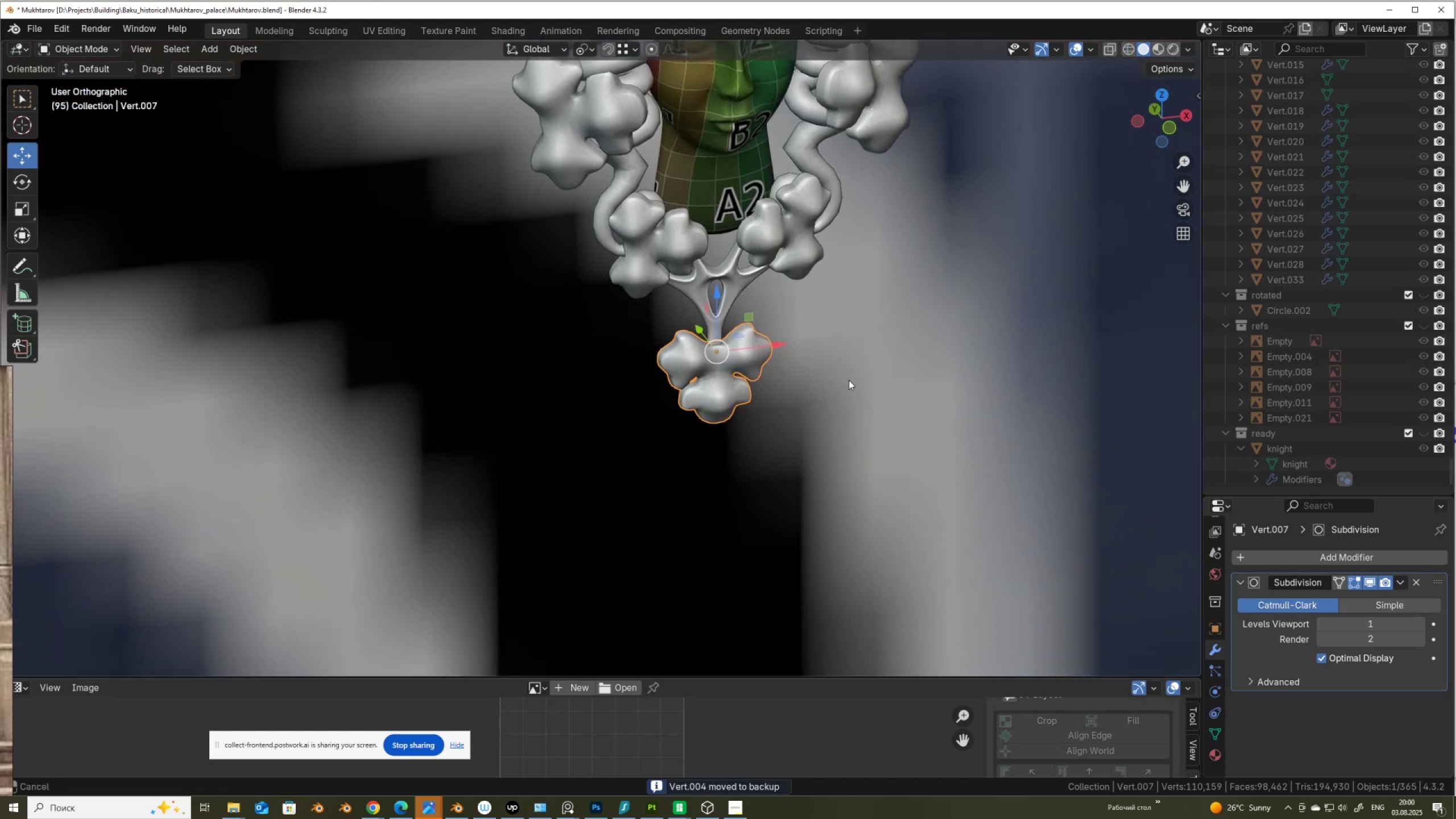 
scroll: coordinate [849, 380], scroll_direction: up, amount: 2.0
 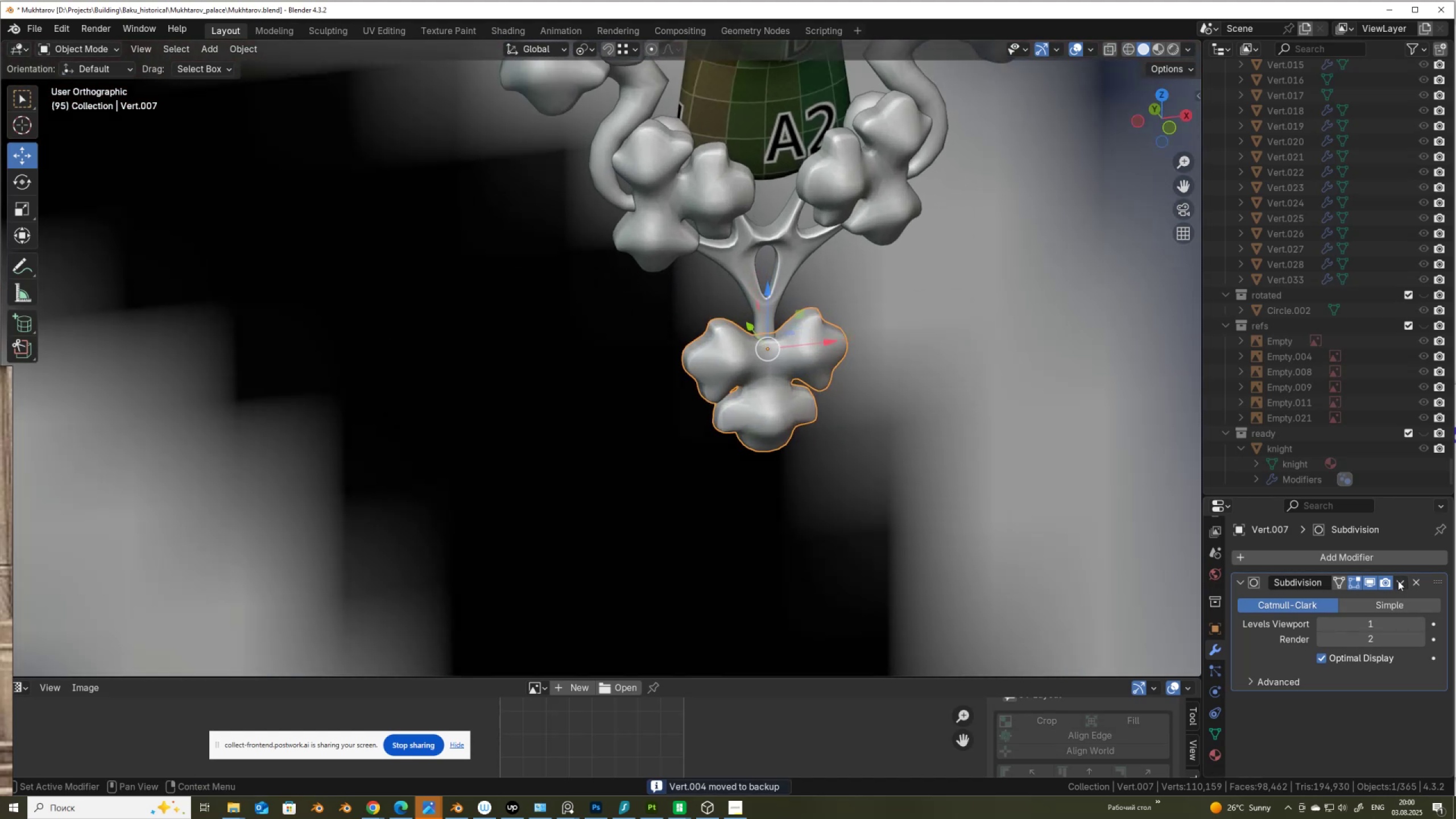 
left_click([1399, 581])
 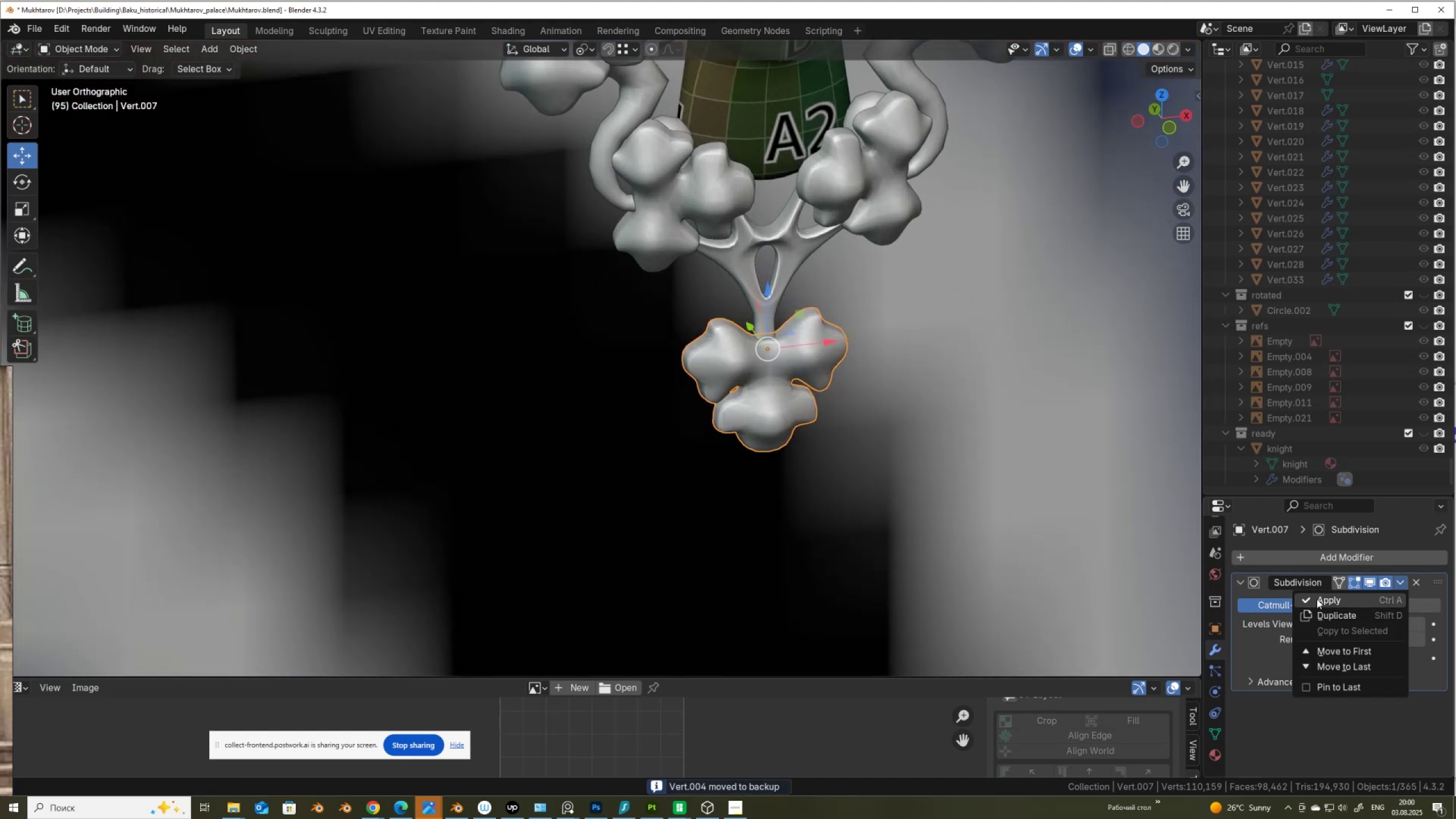 
left_click([1317, 598])
 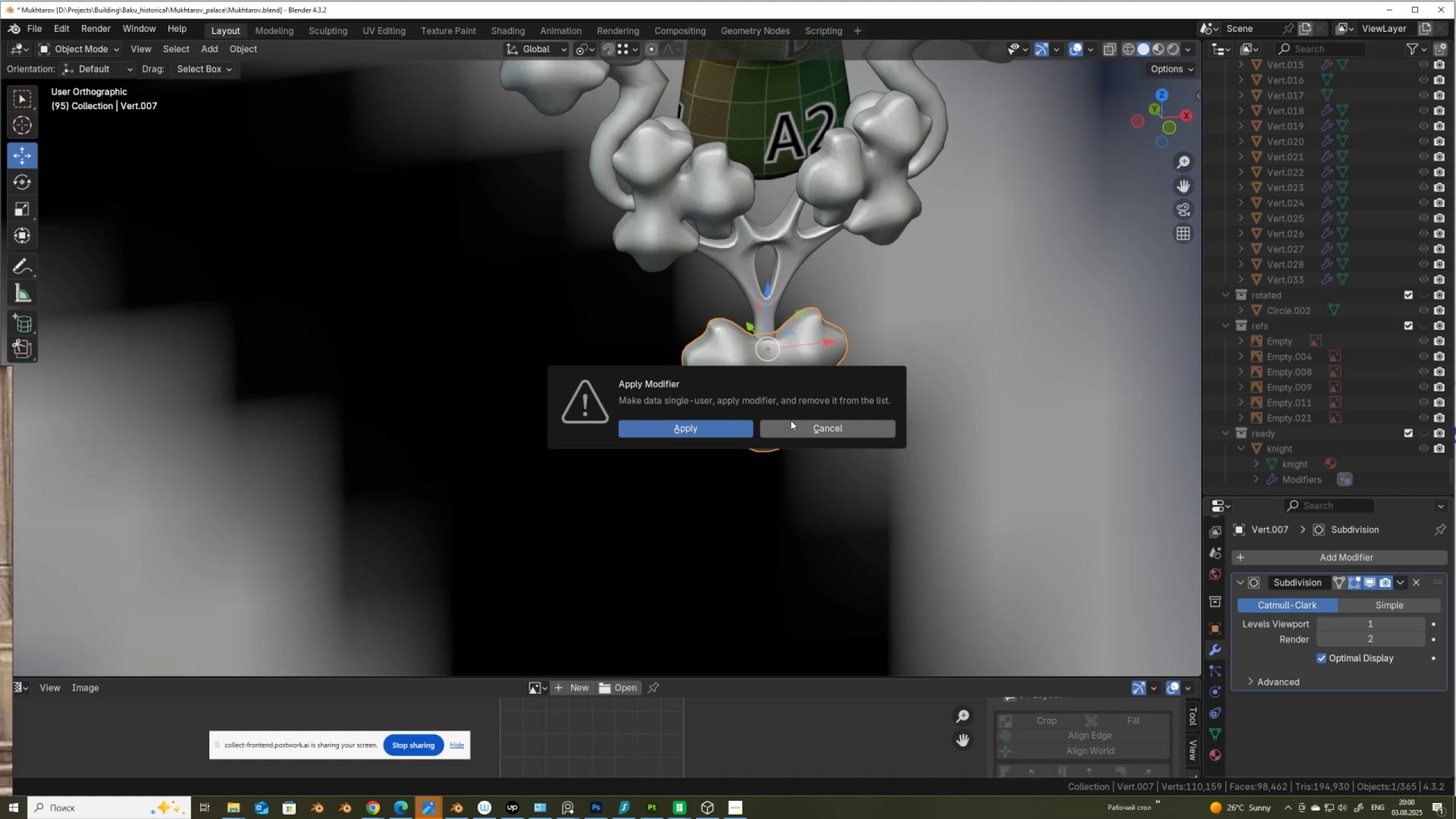 
wait(10.06)
 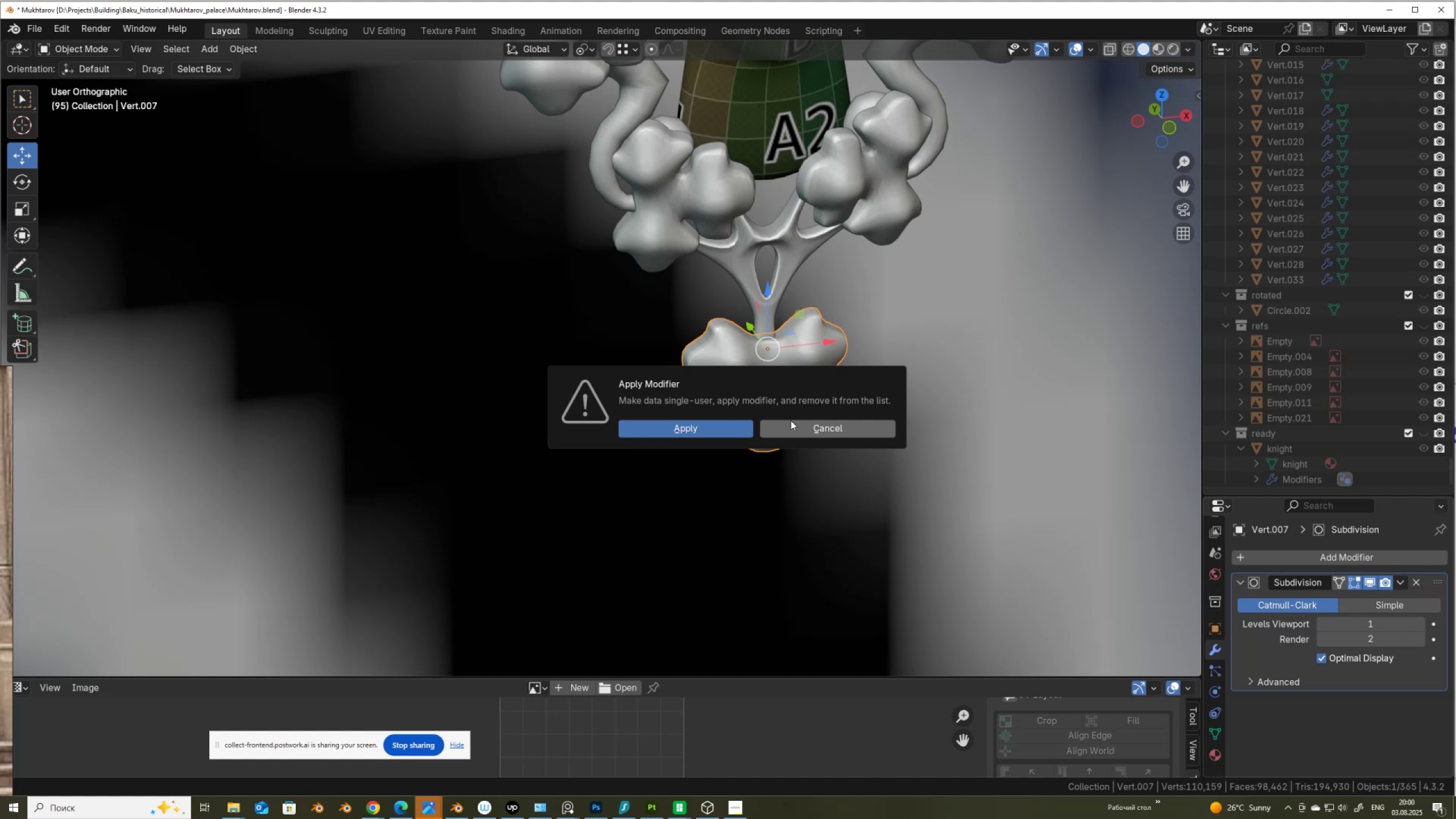 
left_click([722, 428])
 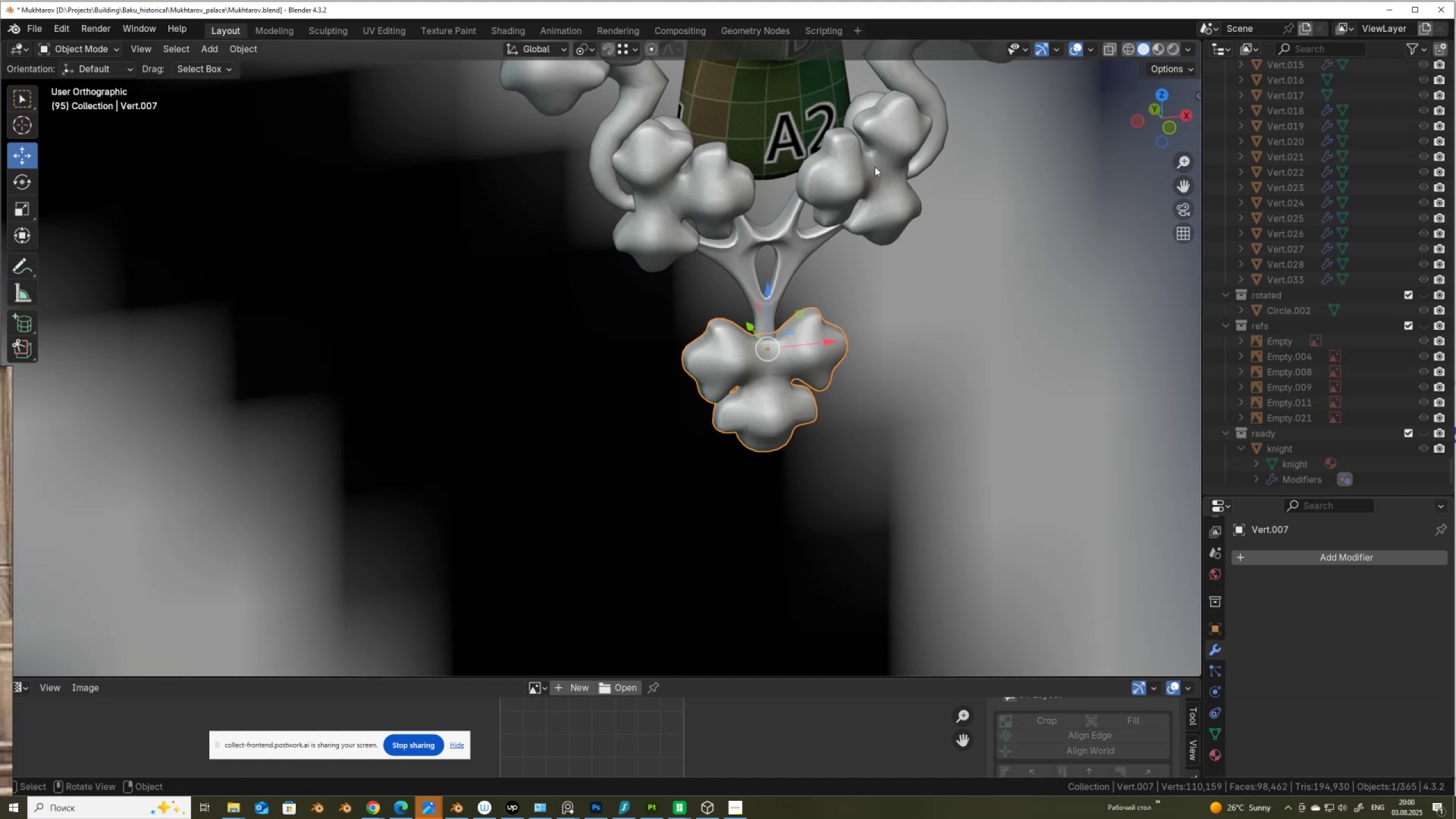 
left_click([875, 167])
 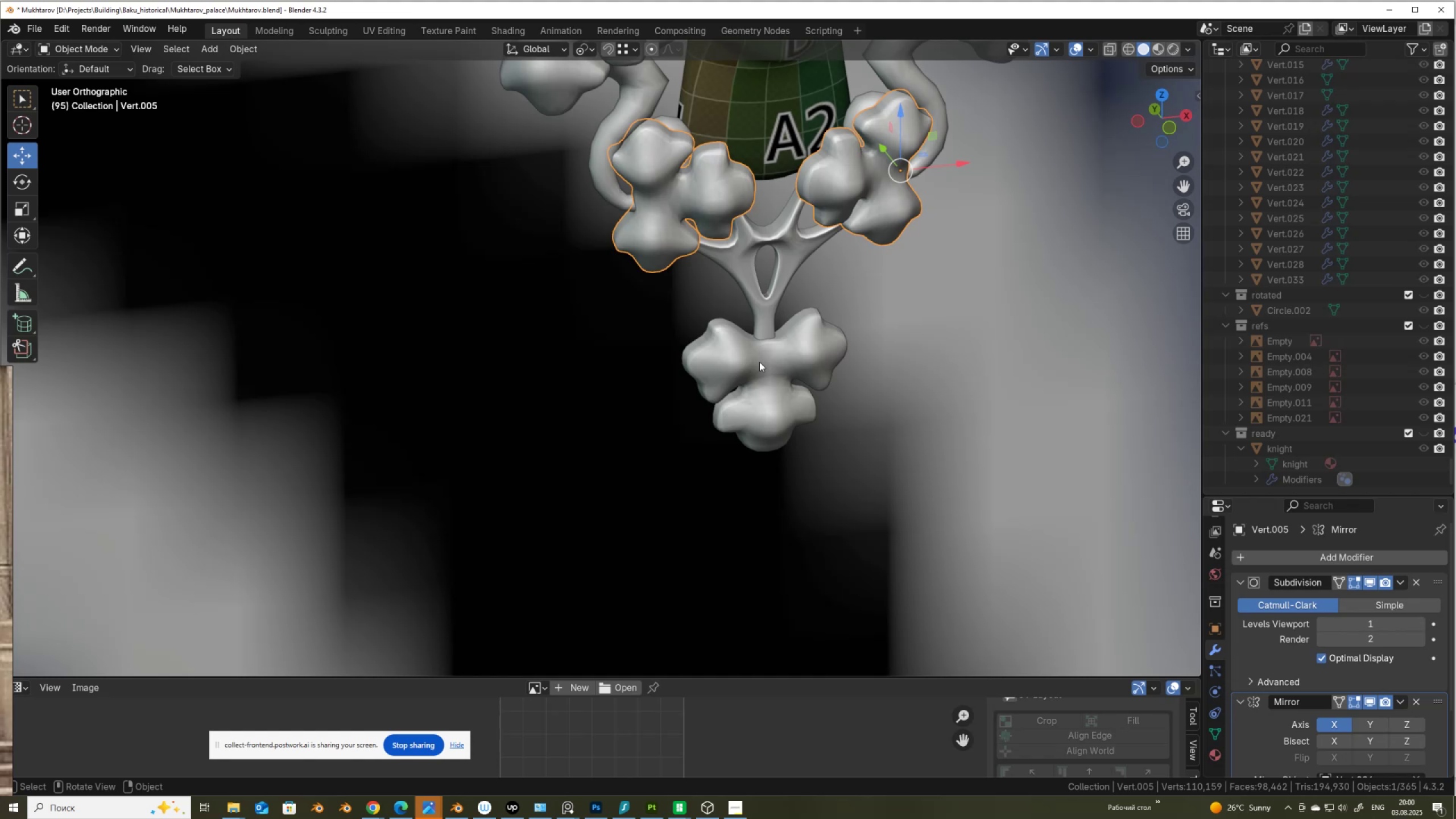 
left_click([759, 362])
 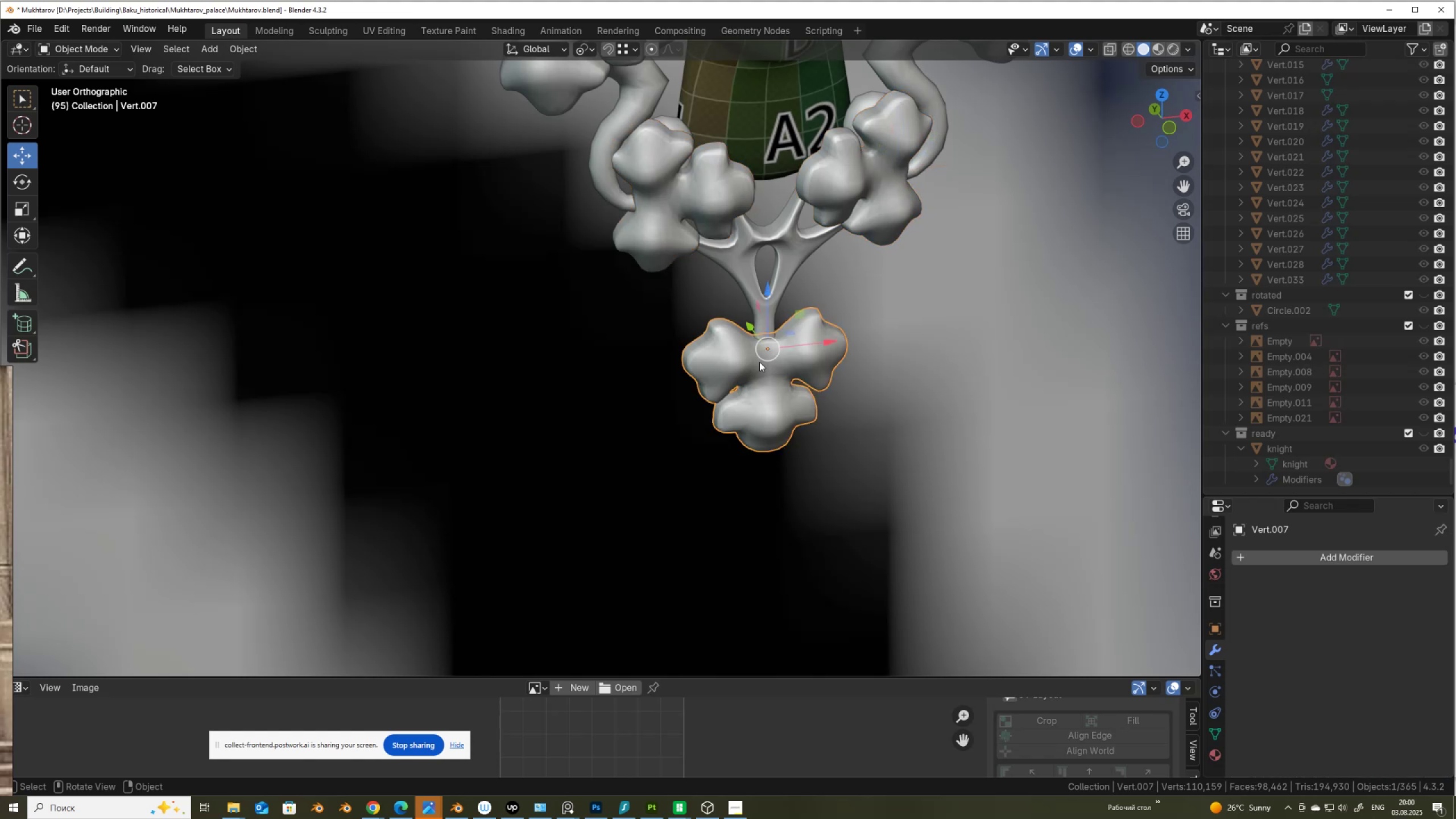 
key(Tab)
type(au)
 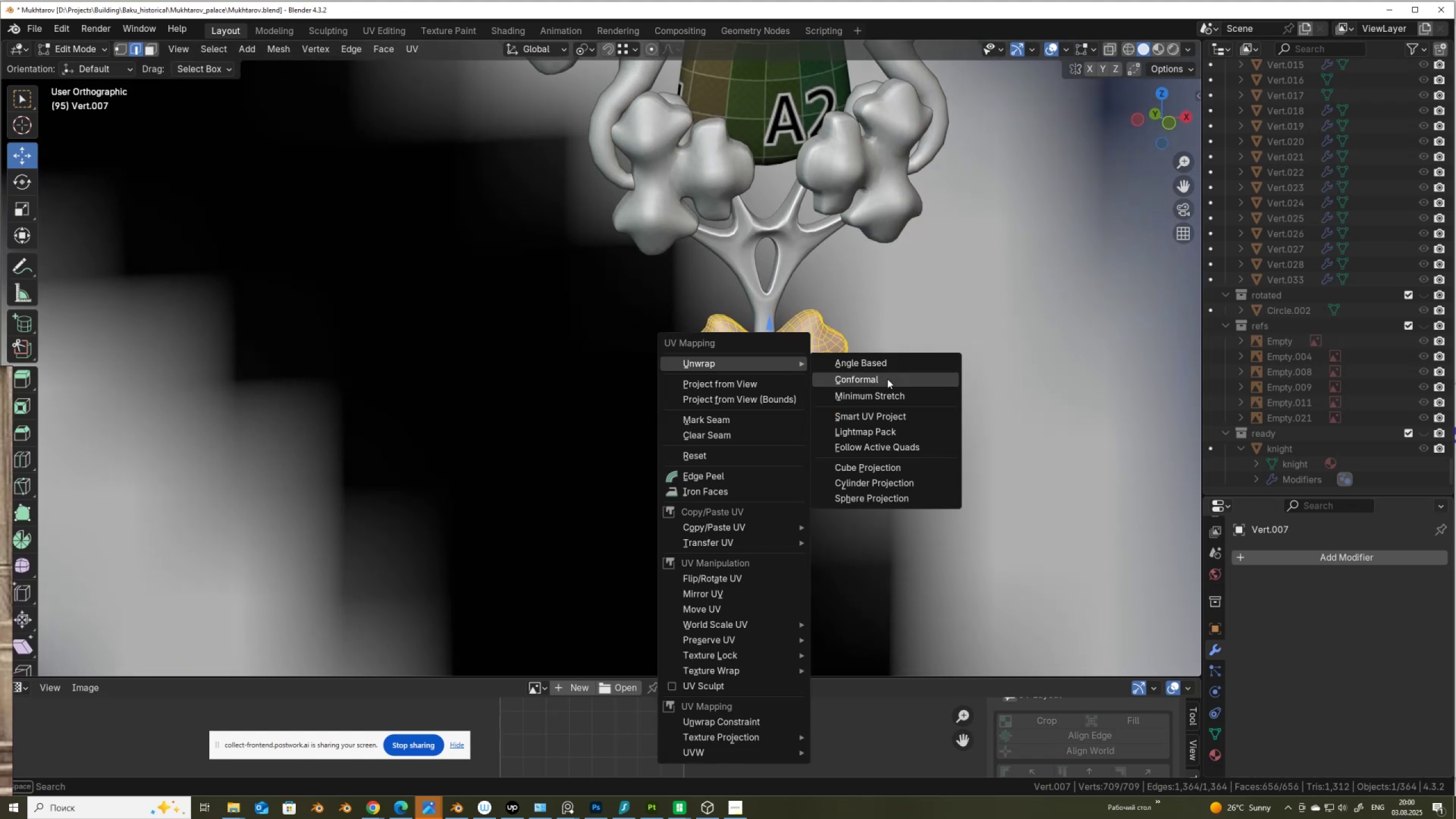 
left_click([888, 398])
 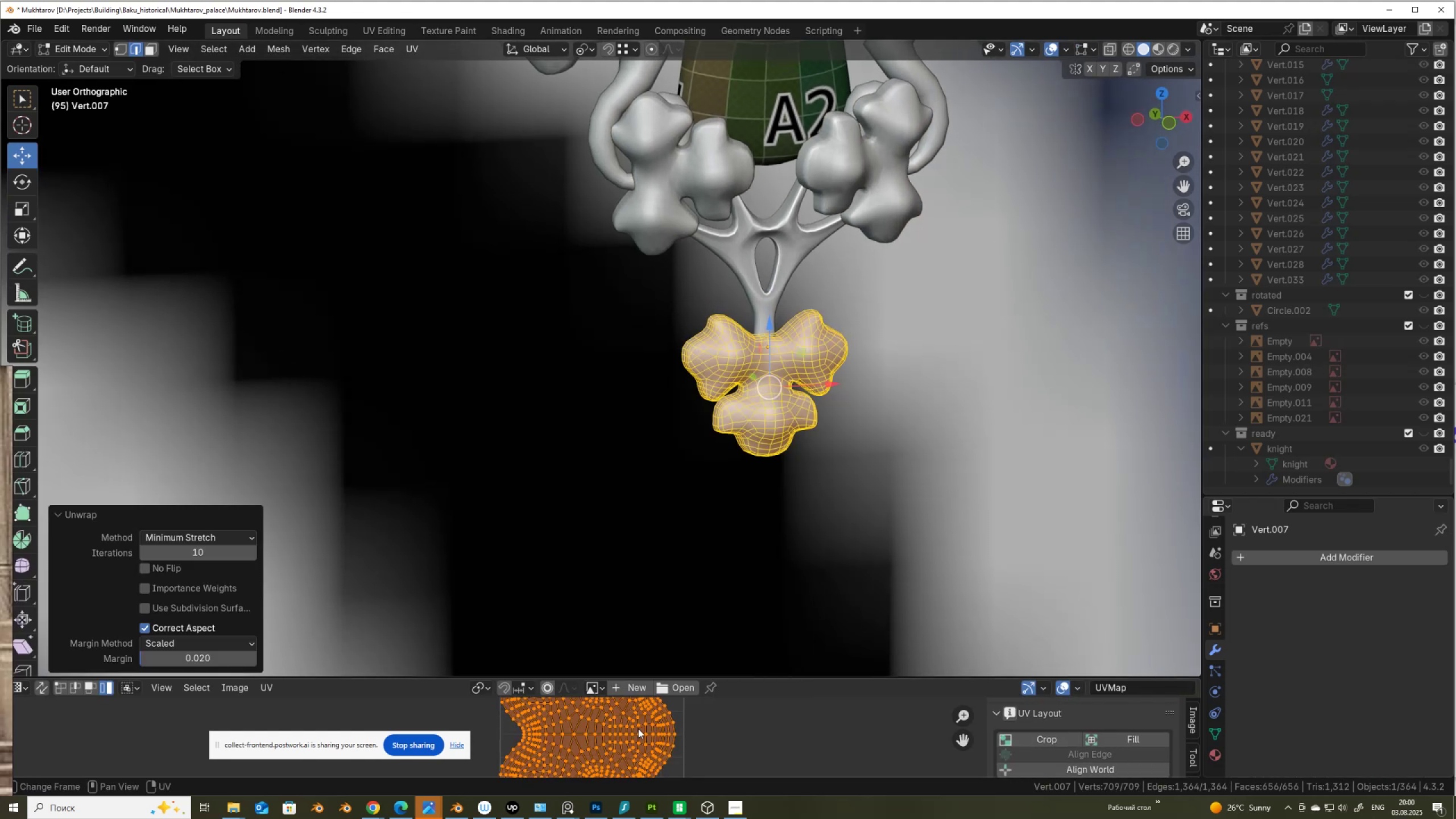 
scroll: coordinate [632, 732], scroll_direction: down, amount: 1.0
 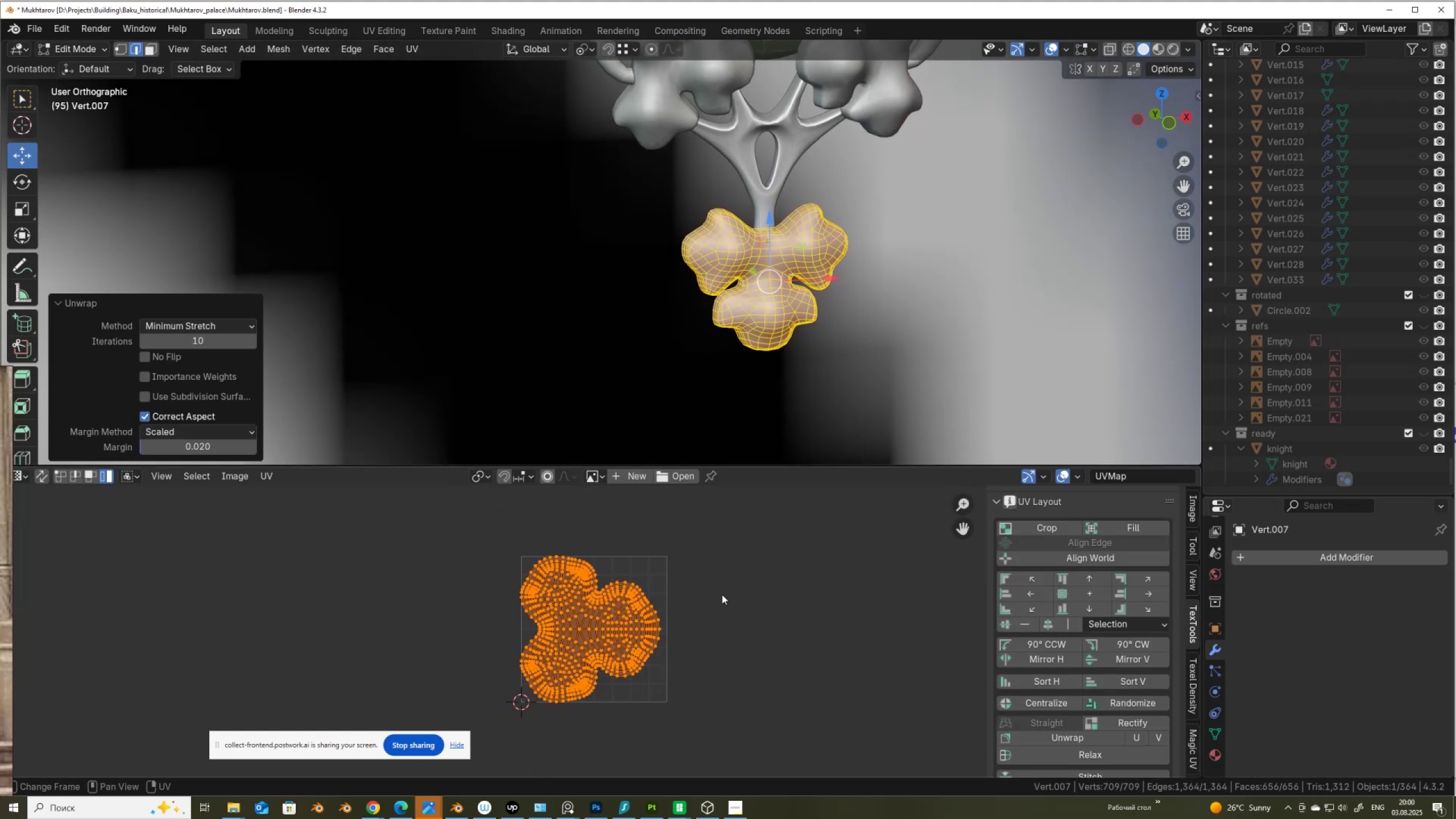 
key(S)
 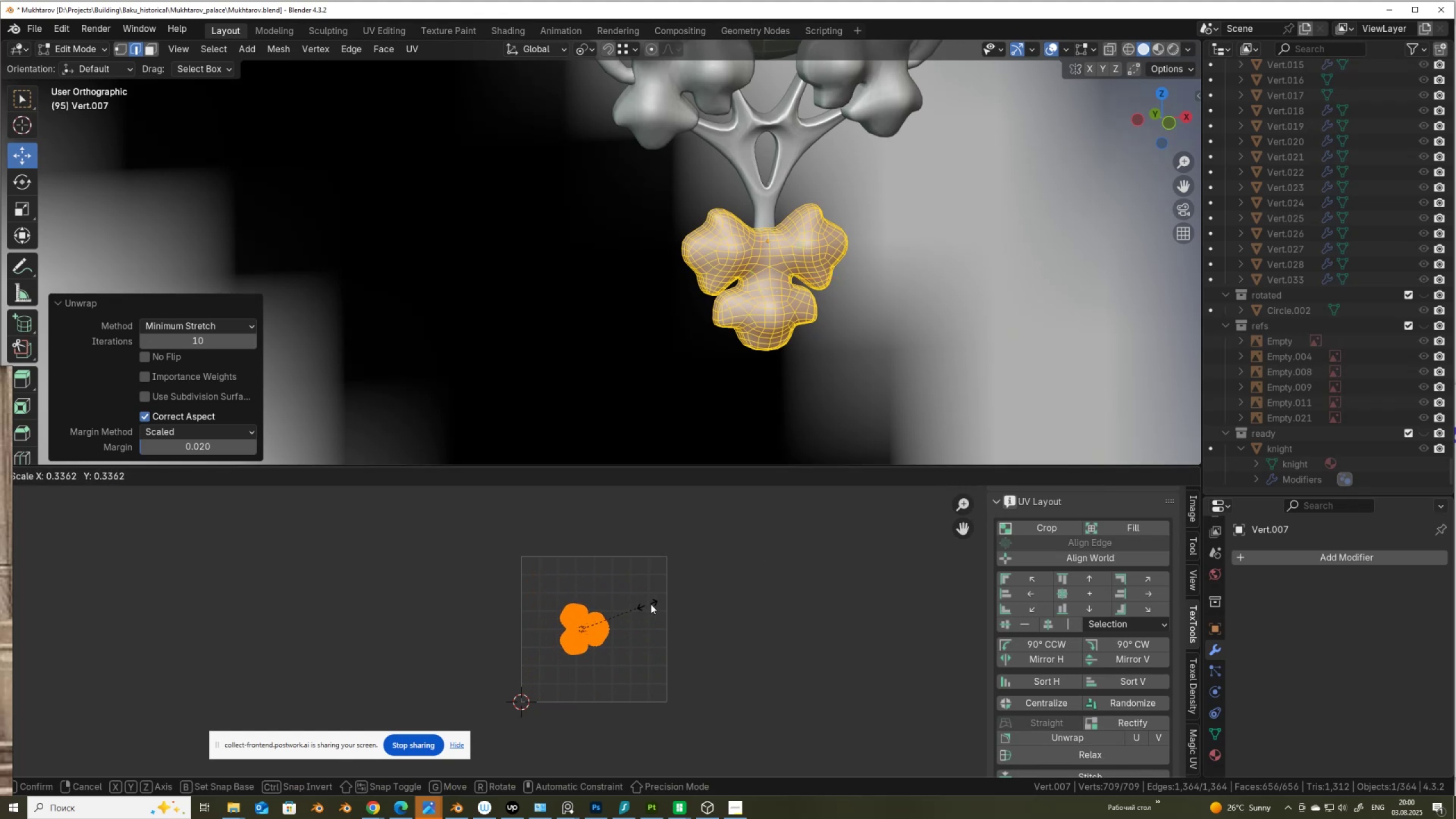 
left_click([651, 604])
 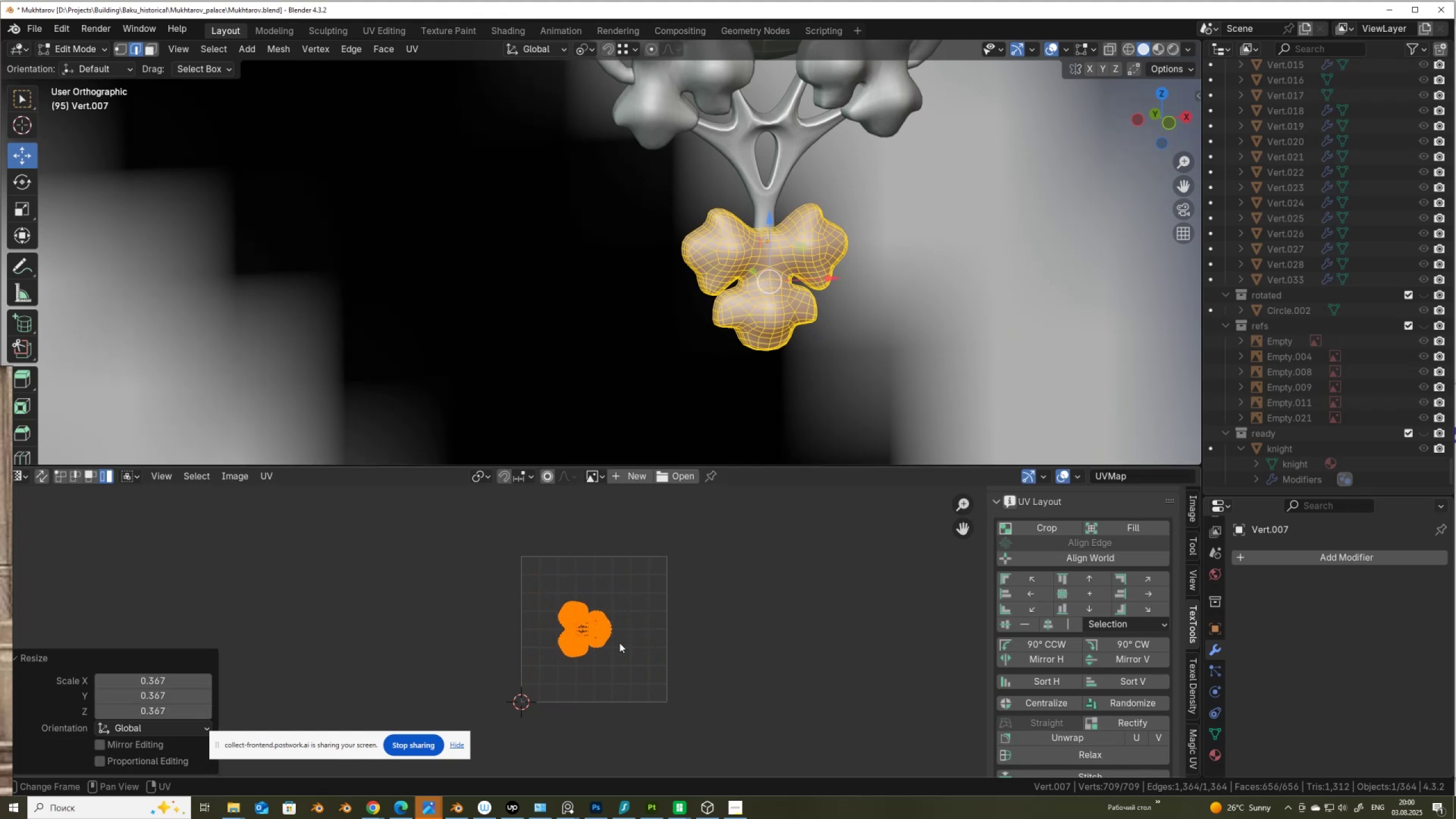 
key(G)
 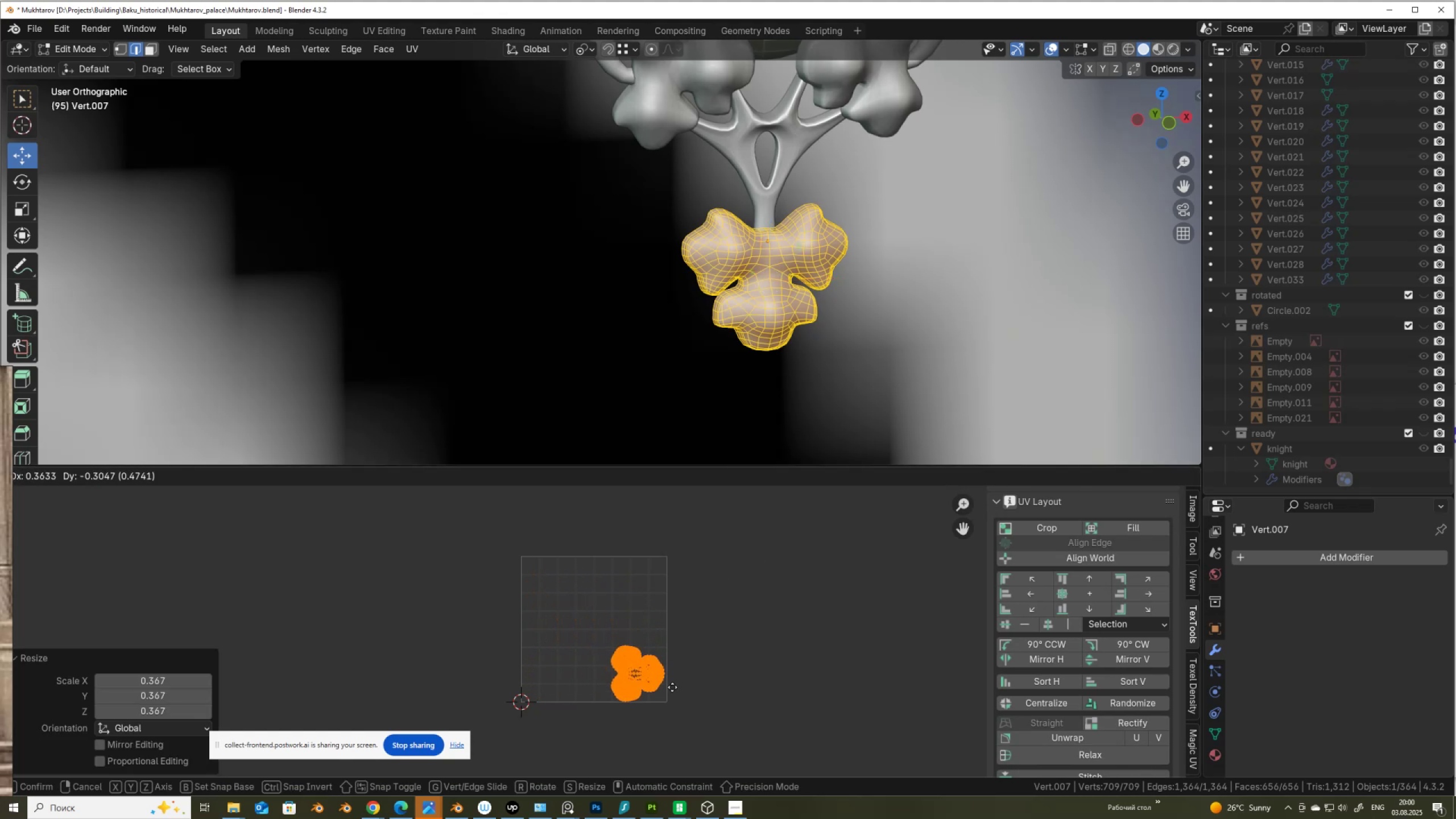 
left_click([672, 687])
 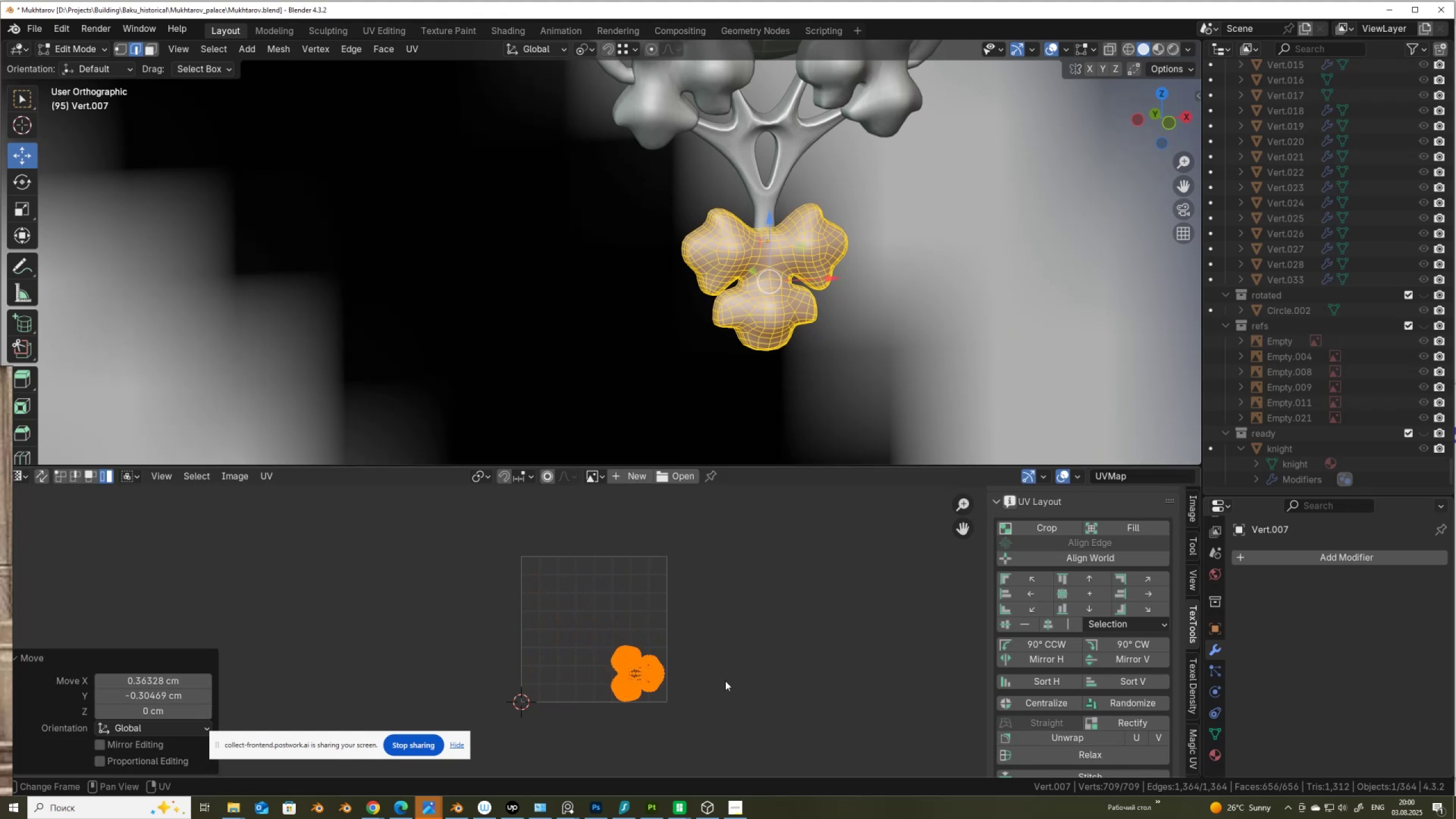 
key(R)
 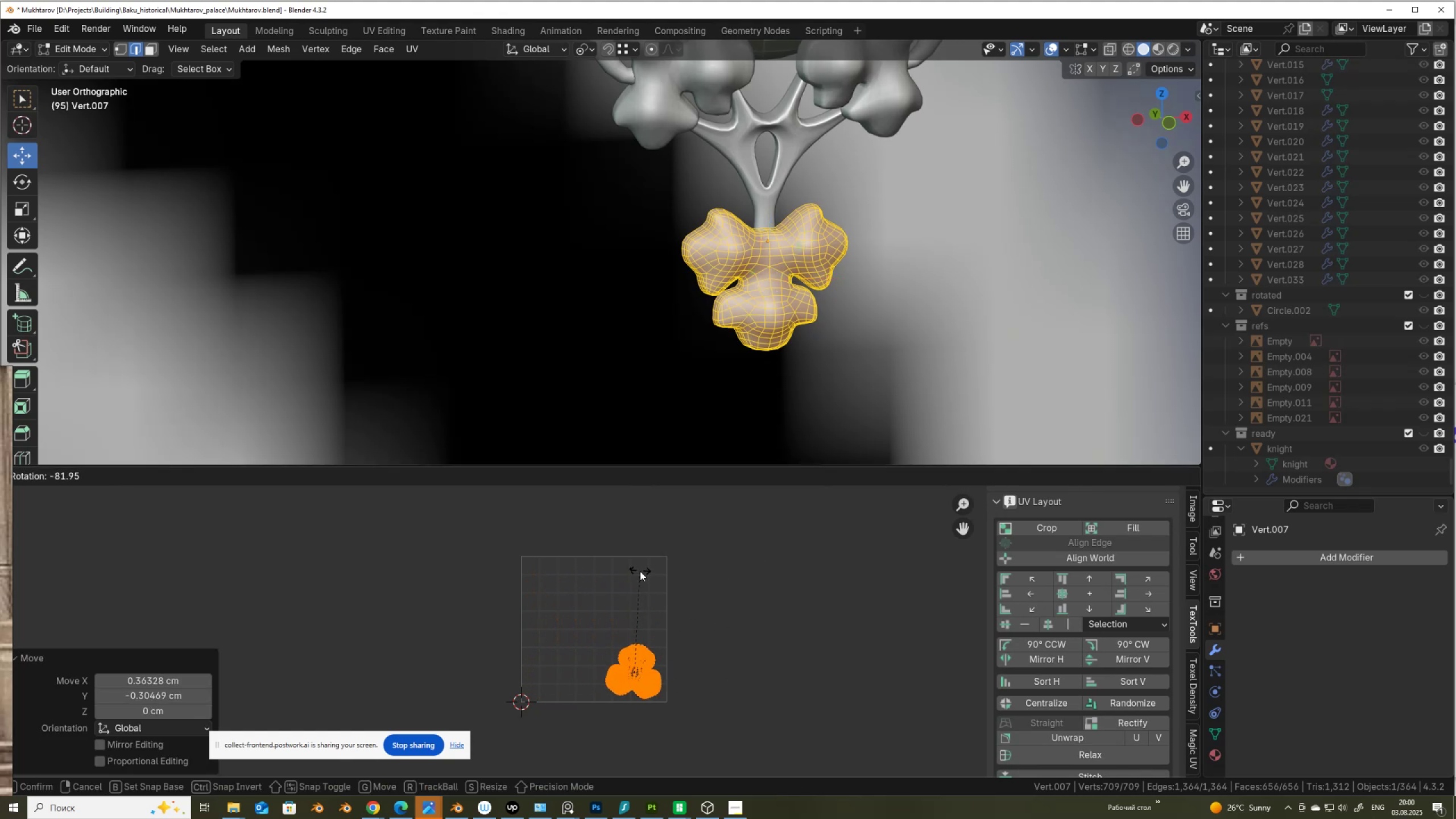 
hold_key(key=ControlLeft, duration=1.04)
left_click([624, 579])
 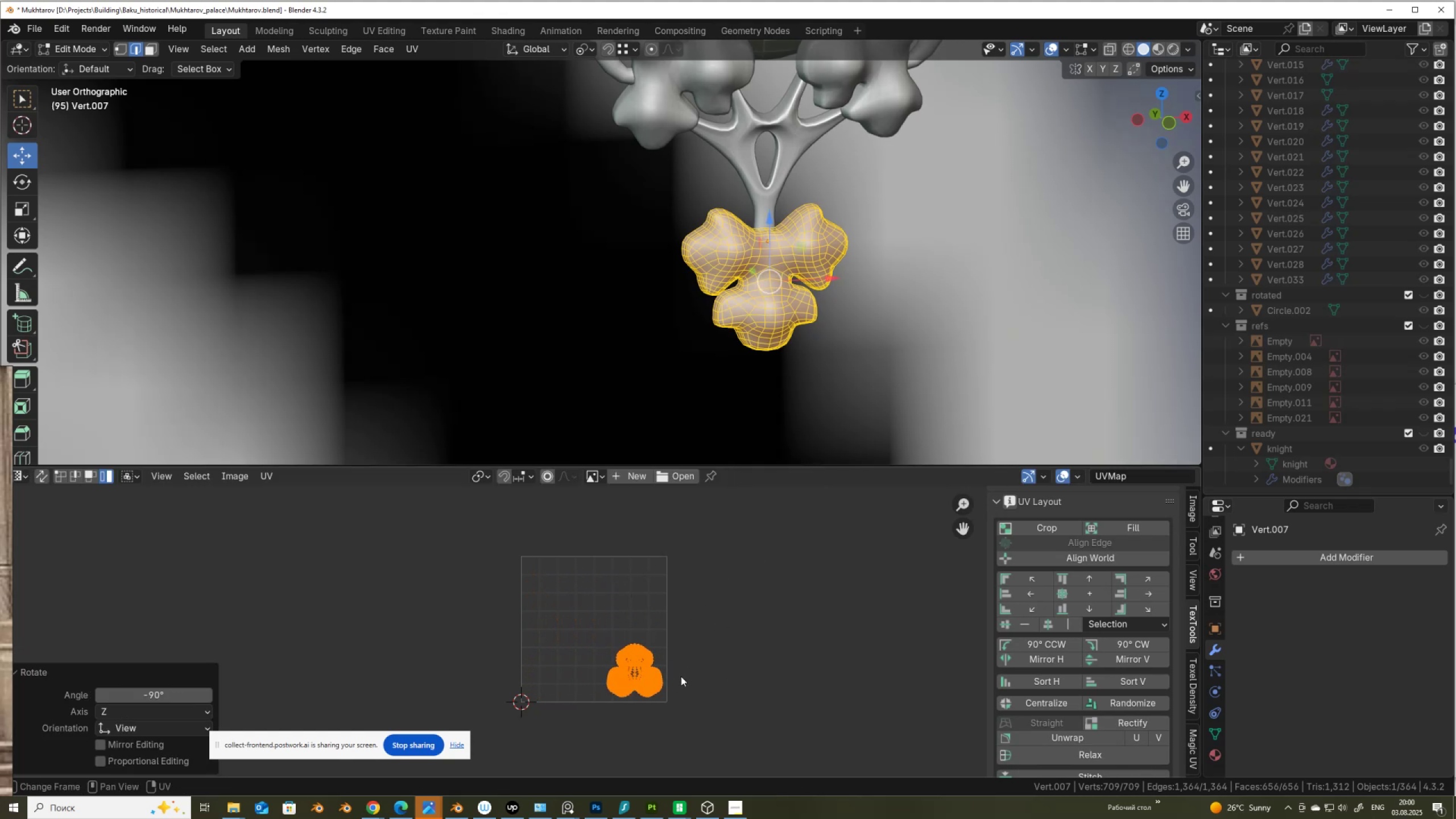 
key(G)
 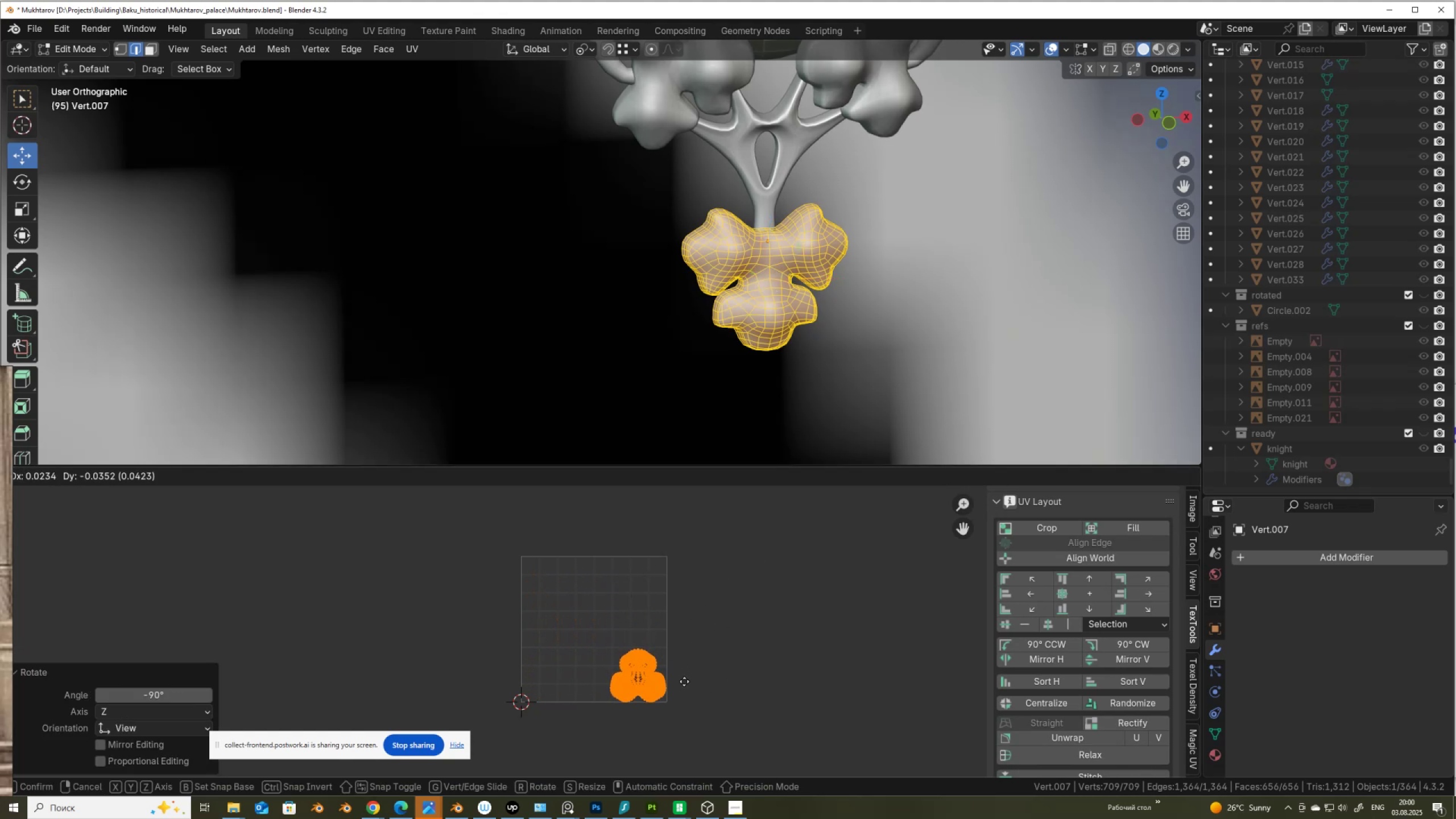 
left_click([684, 681])
 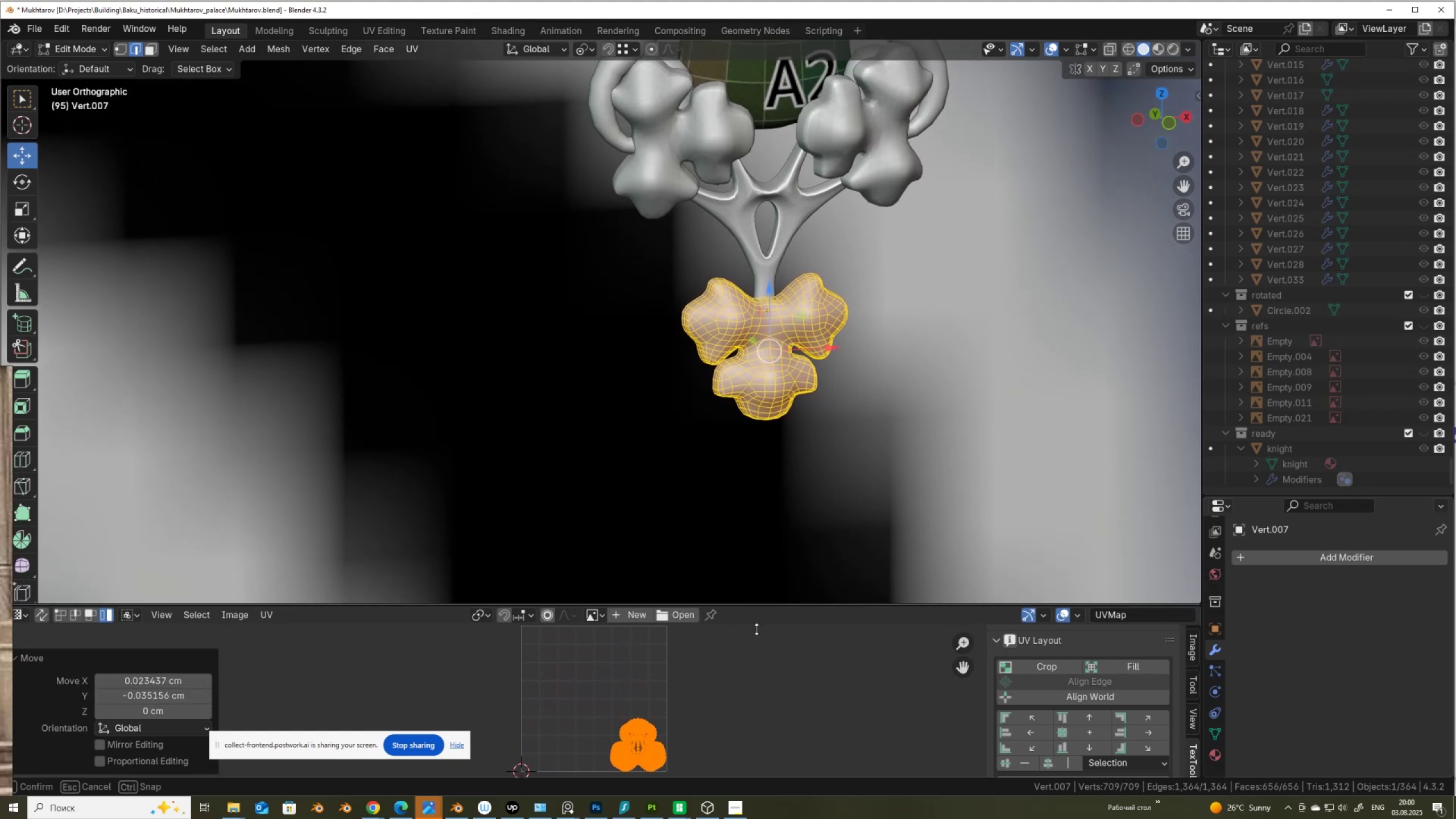 
scroll: coordinate [826, 493], scroll_direction: down, amount: 4.0
 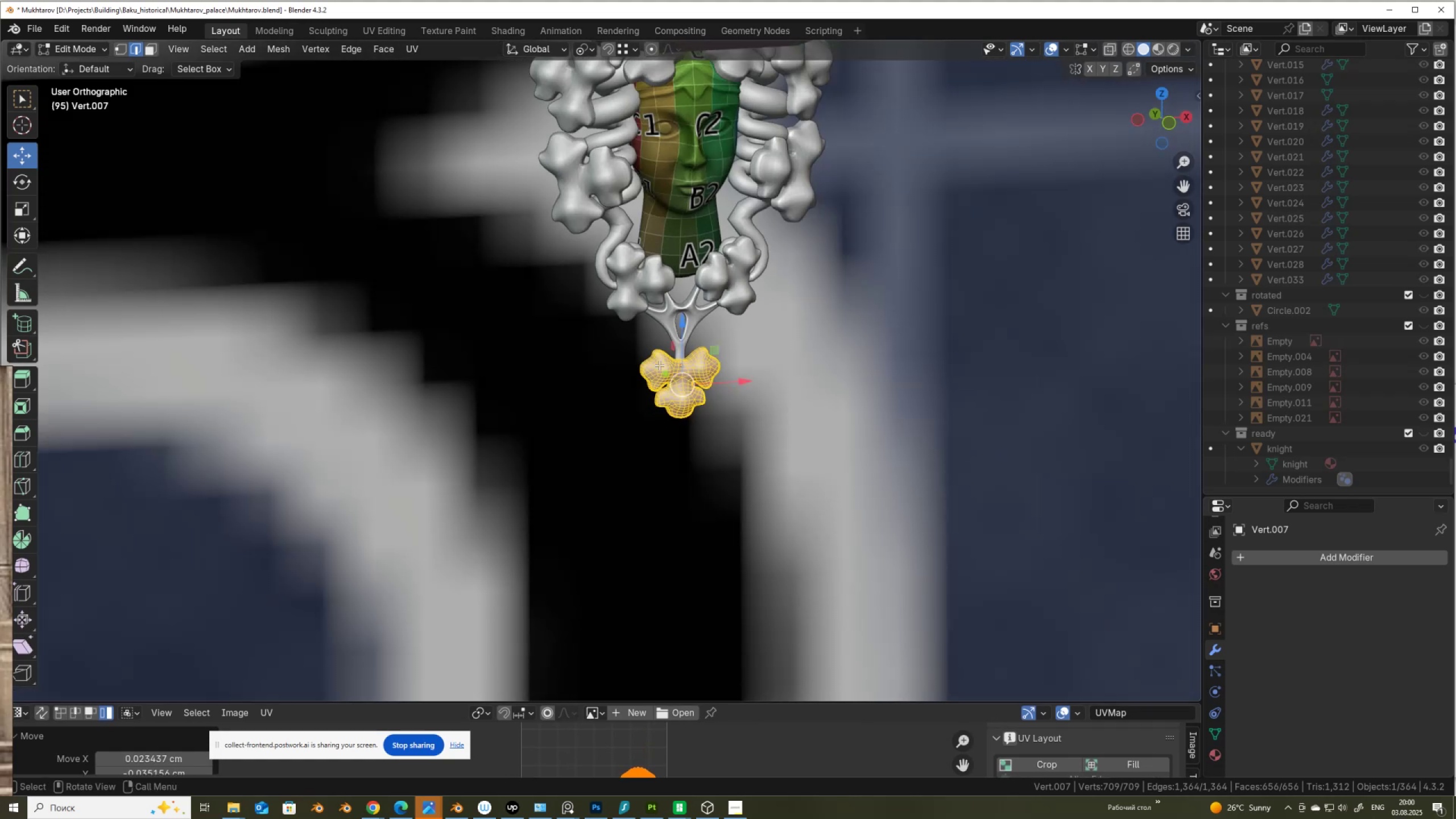 
hold_key(key=ShiftLeft, duration=0.42)
 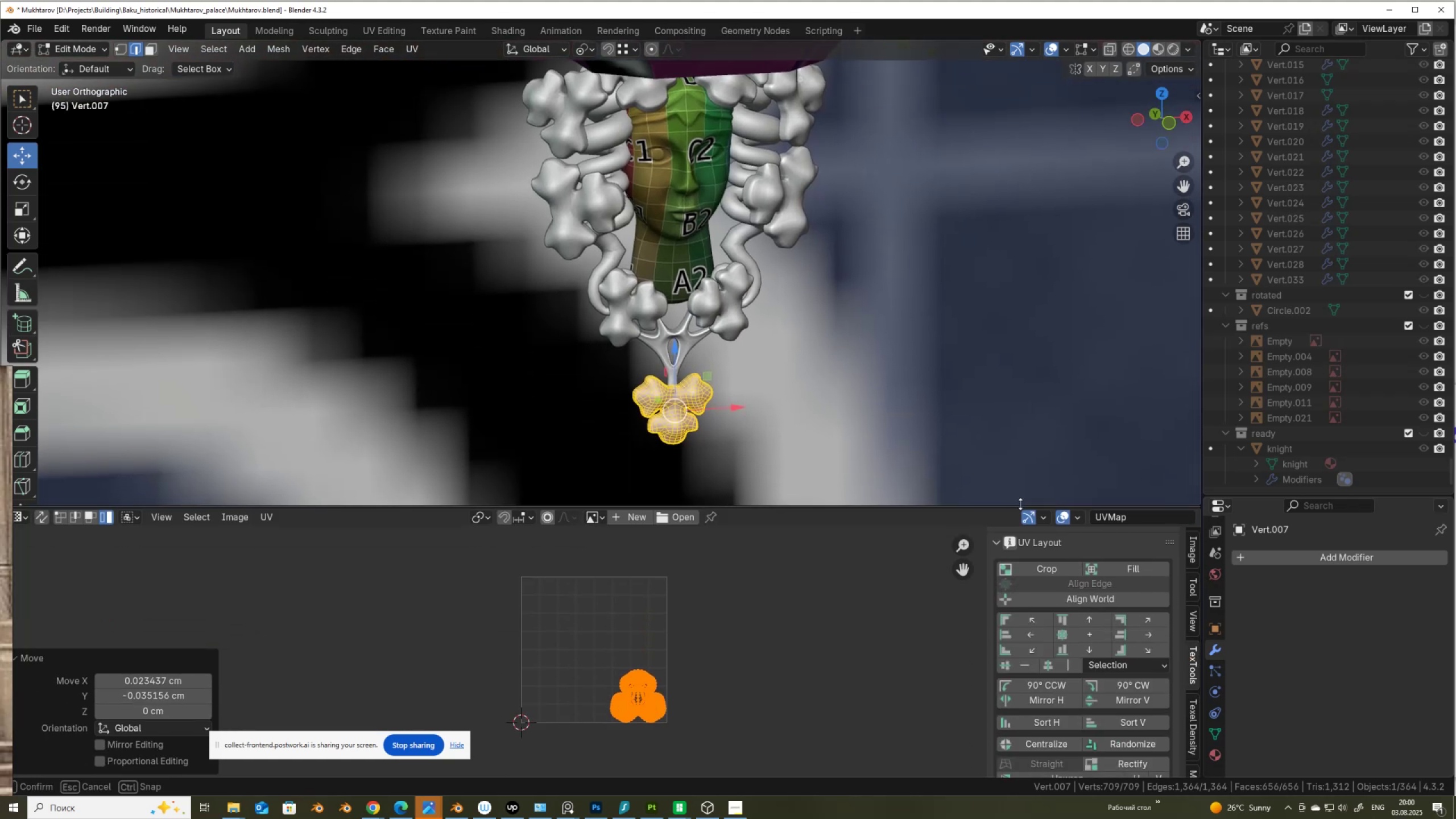 
scroll: coordinate [1045, 654], scroll_direction: up, amount: 3.0
 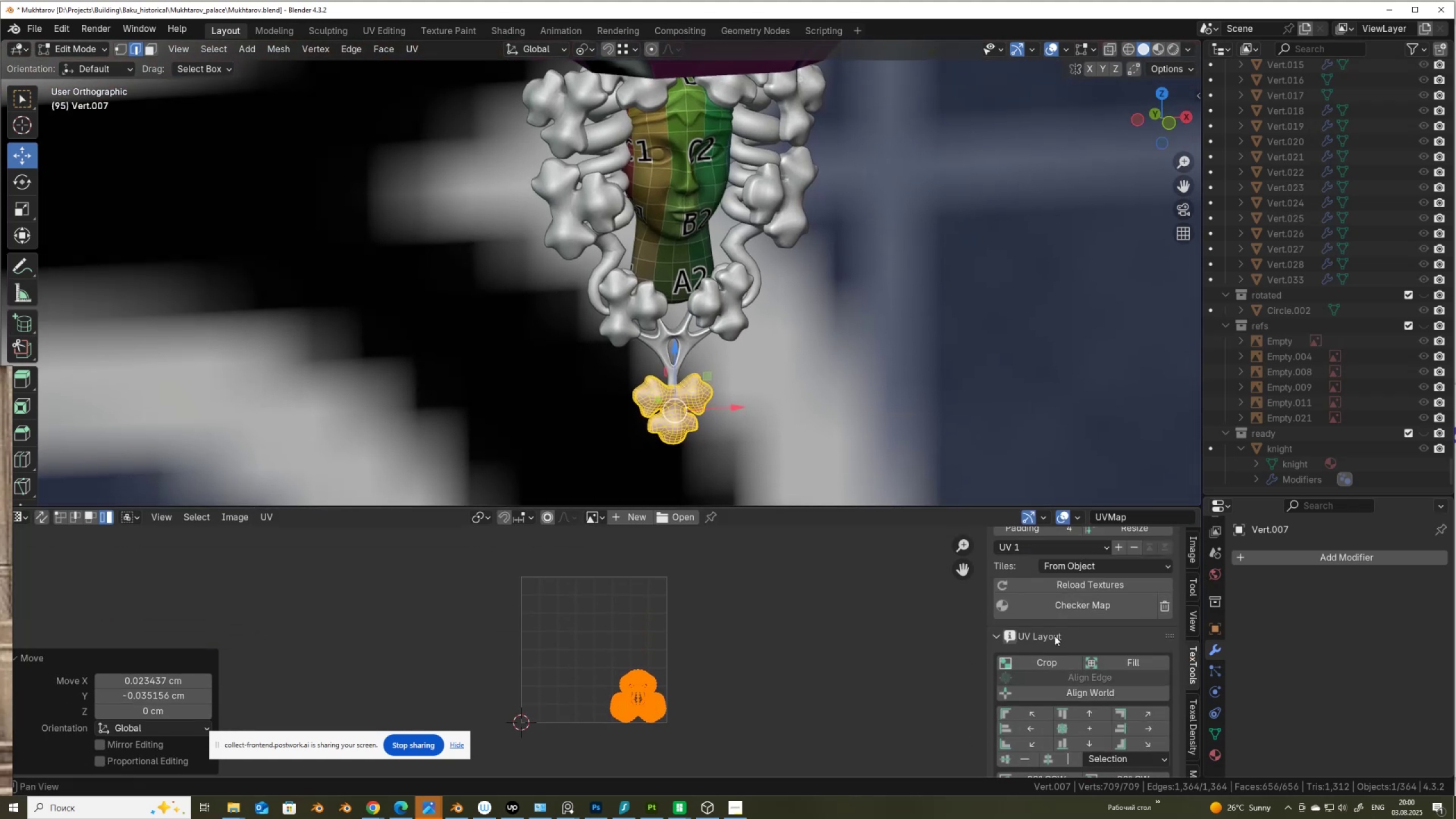 
mouse_move([1082, 611])
 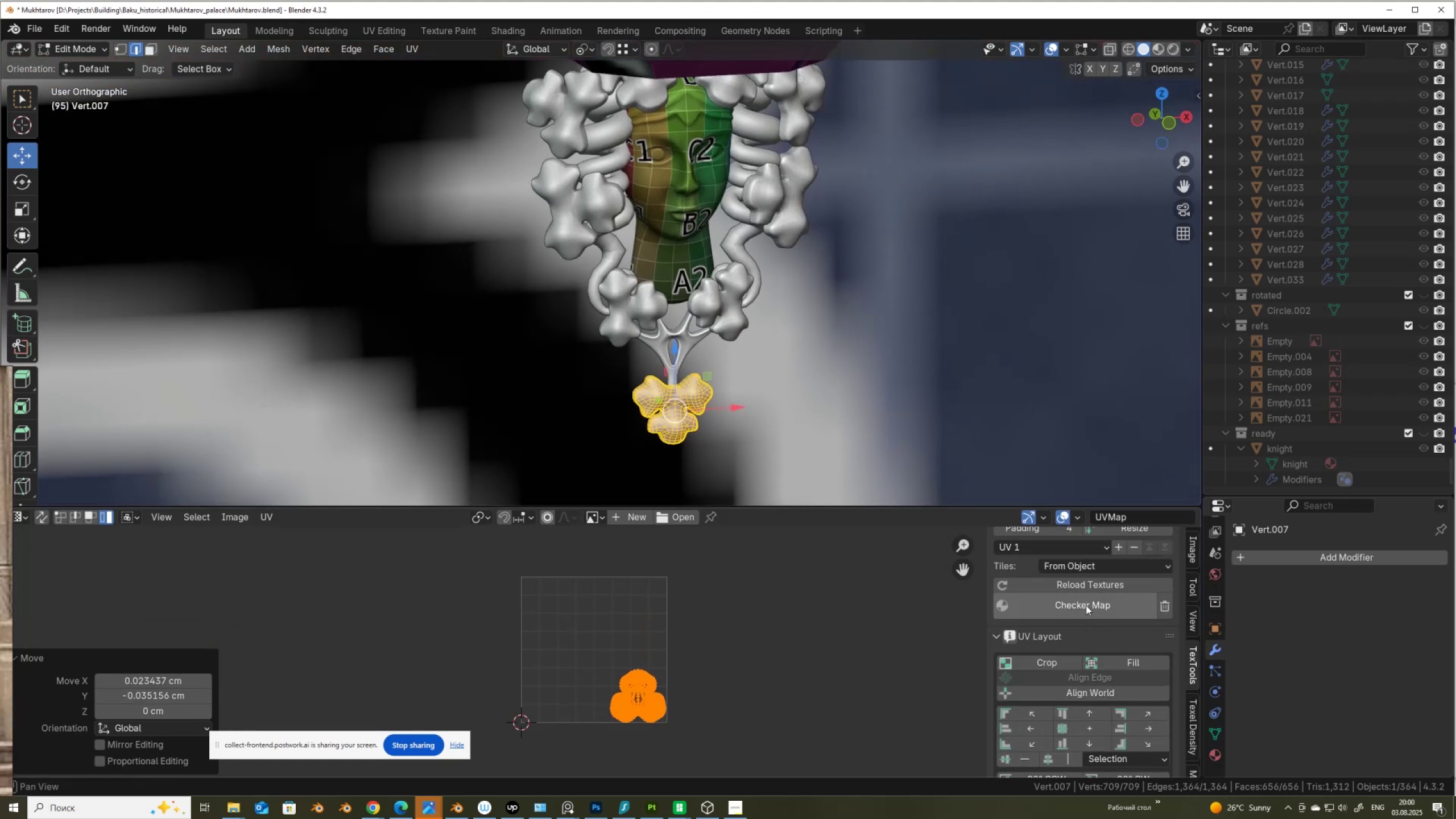 
left_click([1086, 603])
 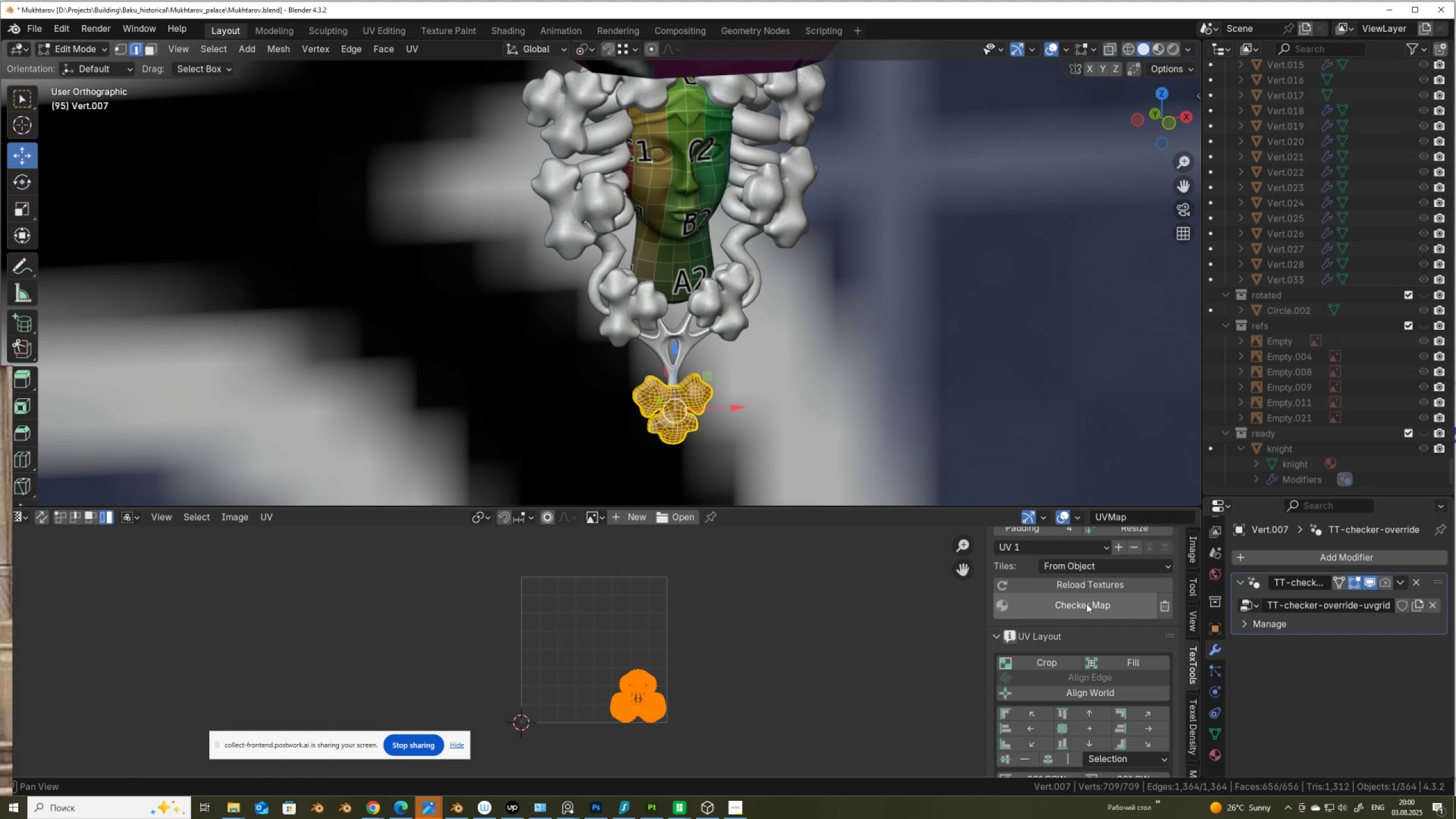 
double_click([1086, 603])
 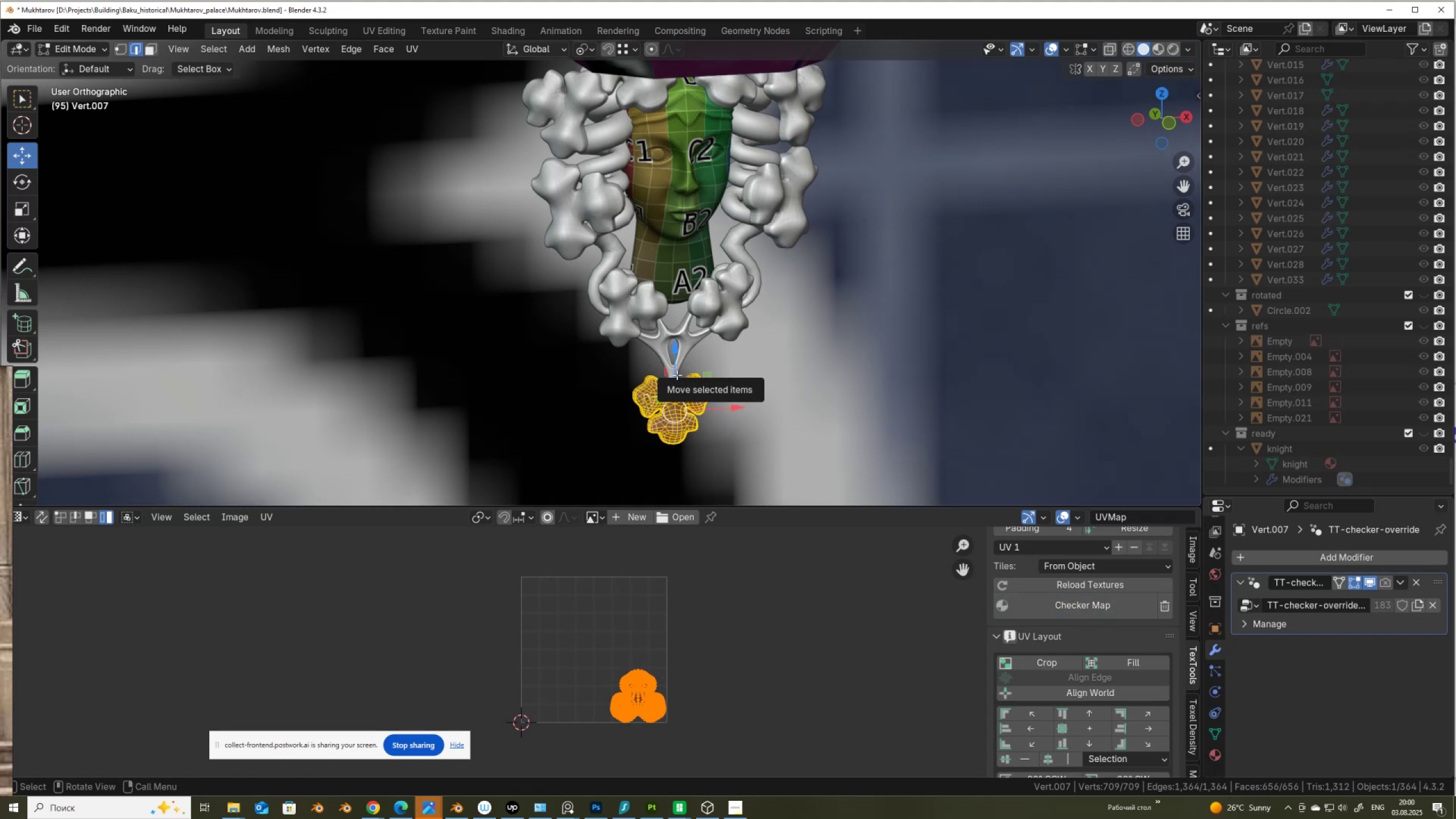 
key(Tab)
 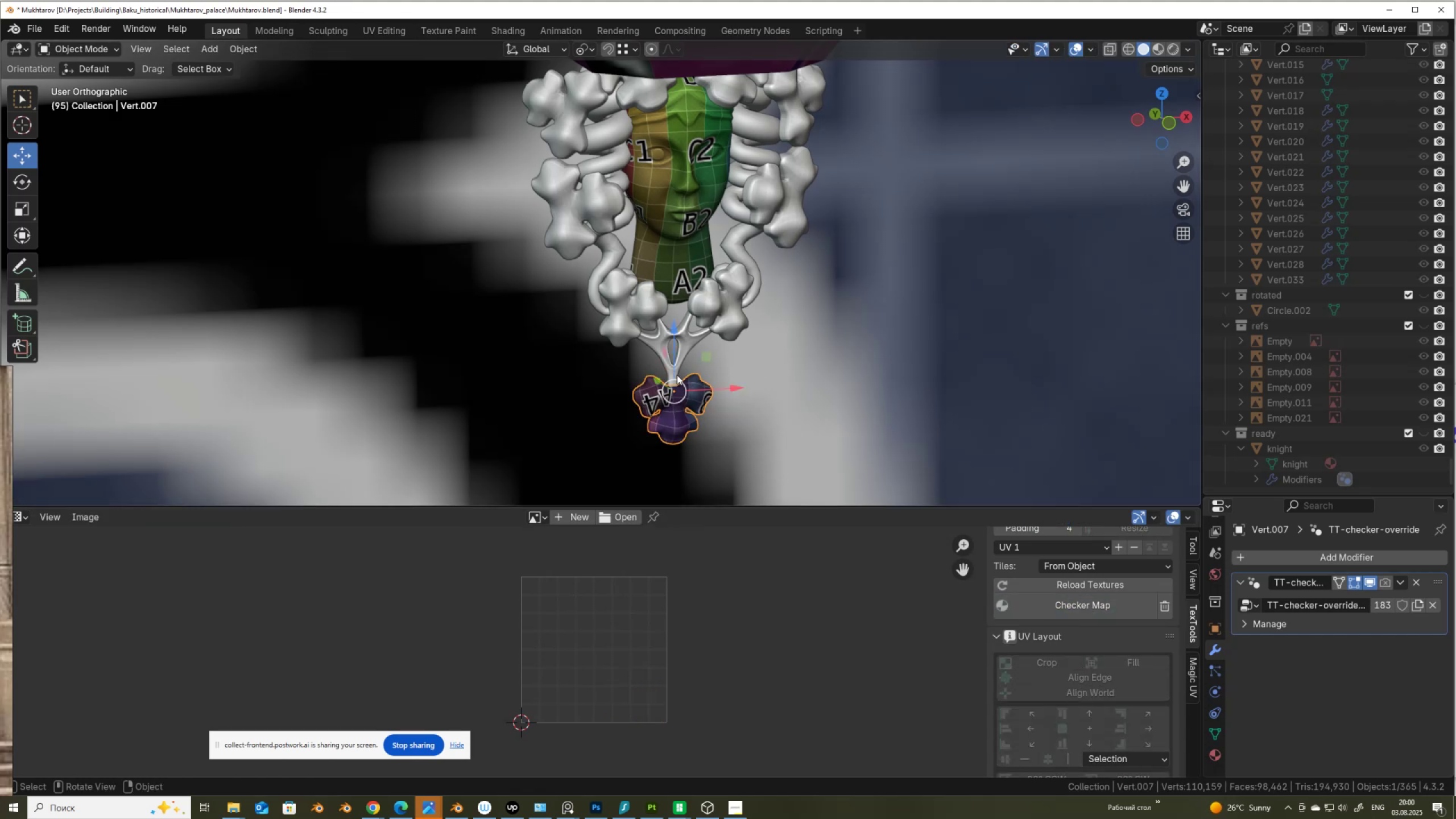 
scroll: coordinate [677, 375], scroll_direction: up, amount: 2.0
 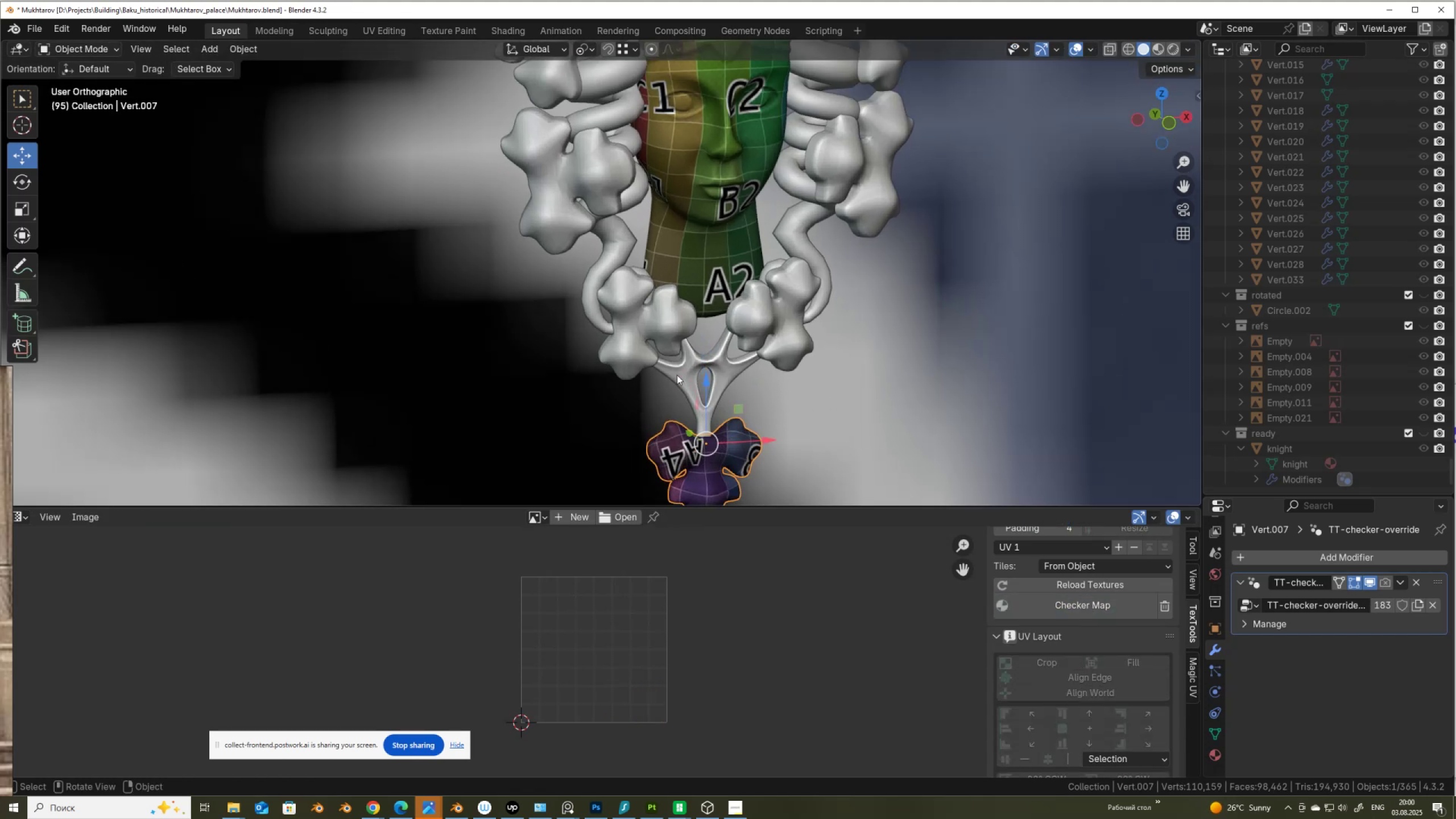 
scroll: coordinate [677, 375], scroll_direction: down, amount: 1.0
 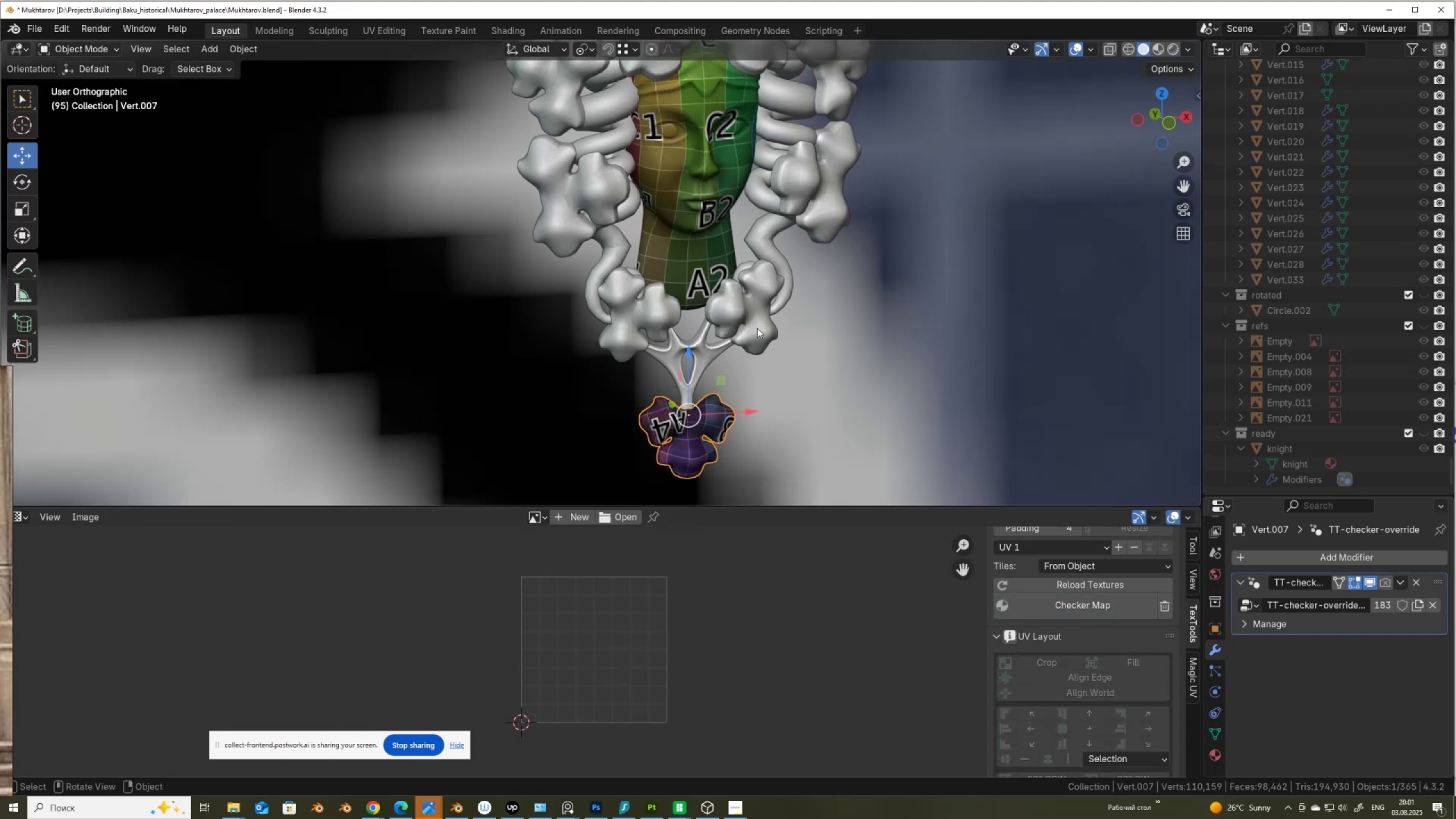 
wait(5.0)
 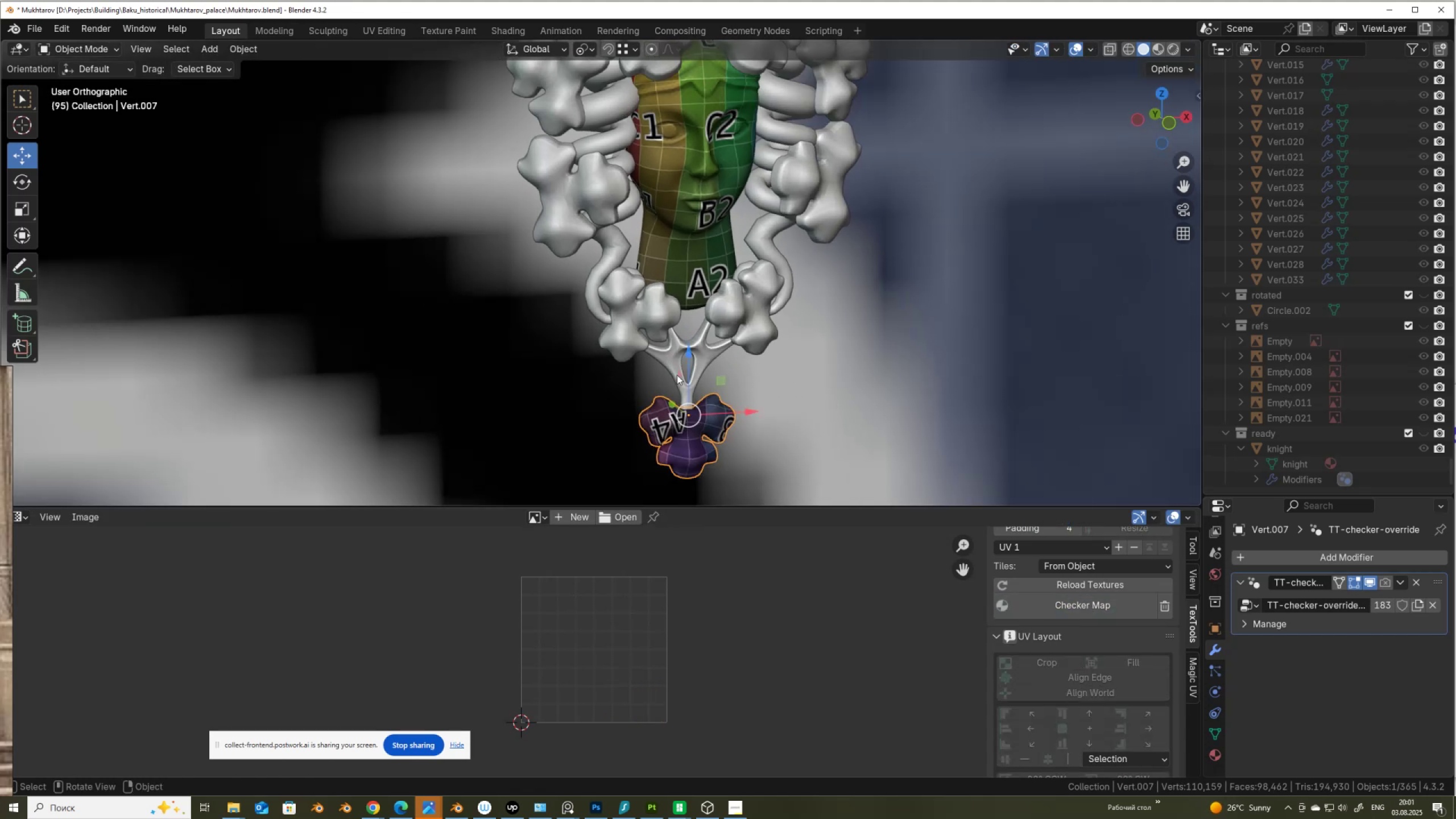 
left_click([1207, 735])
 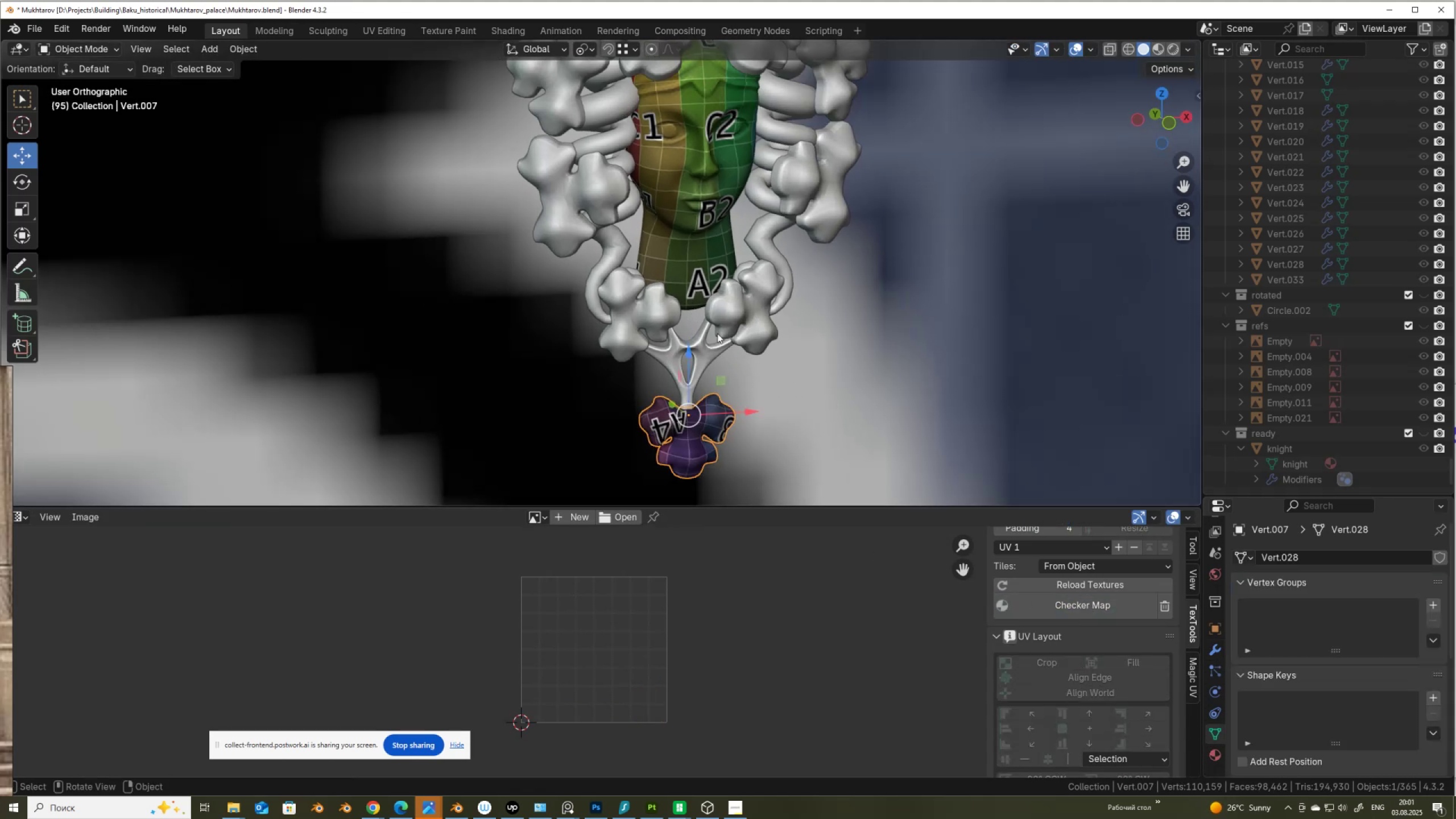 
left_click([734, 313])
 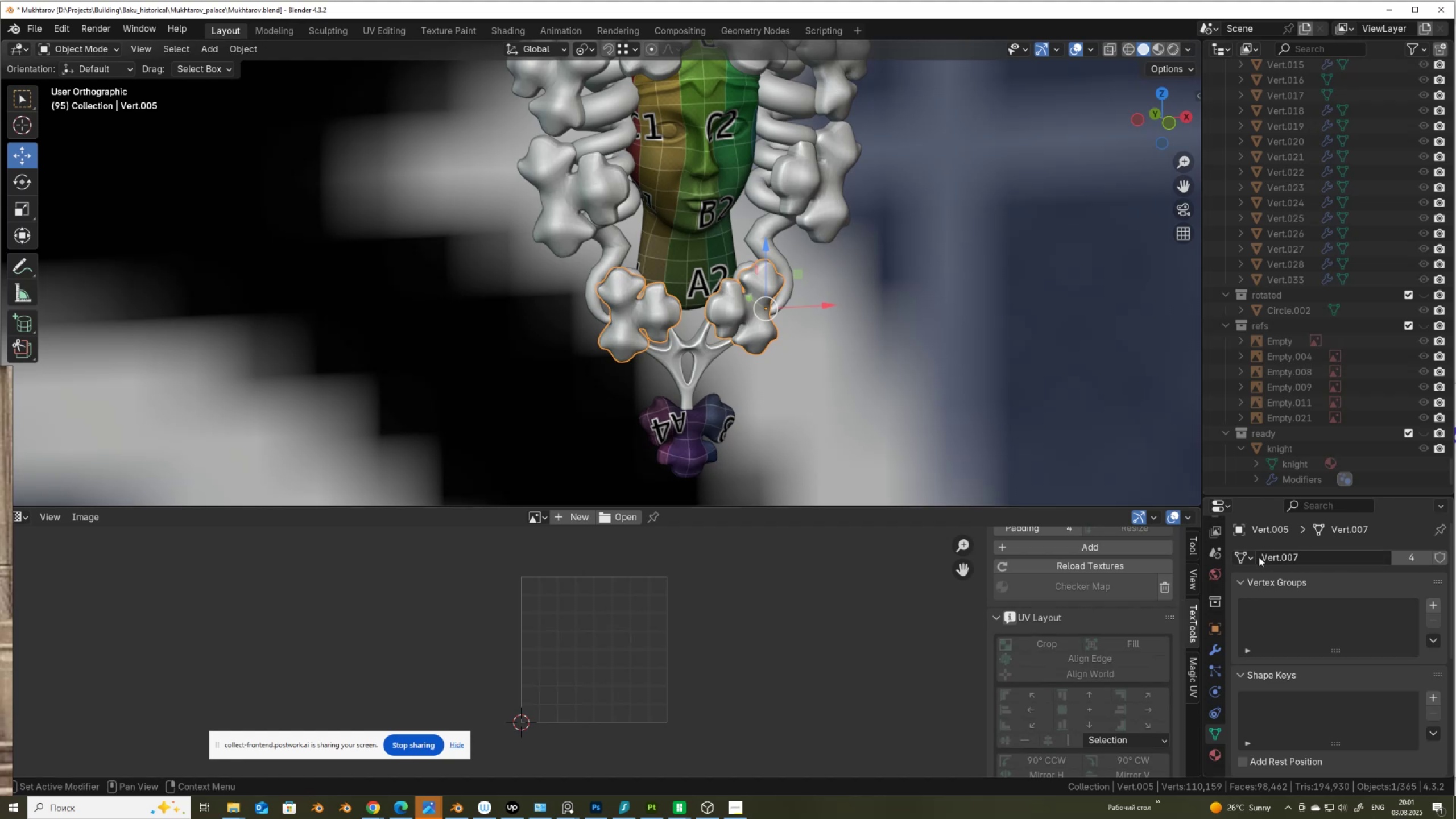 
left_click([1250, 557])
 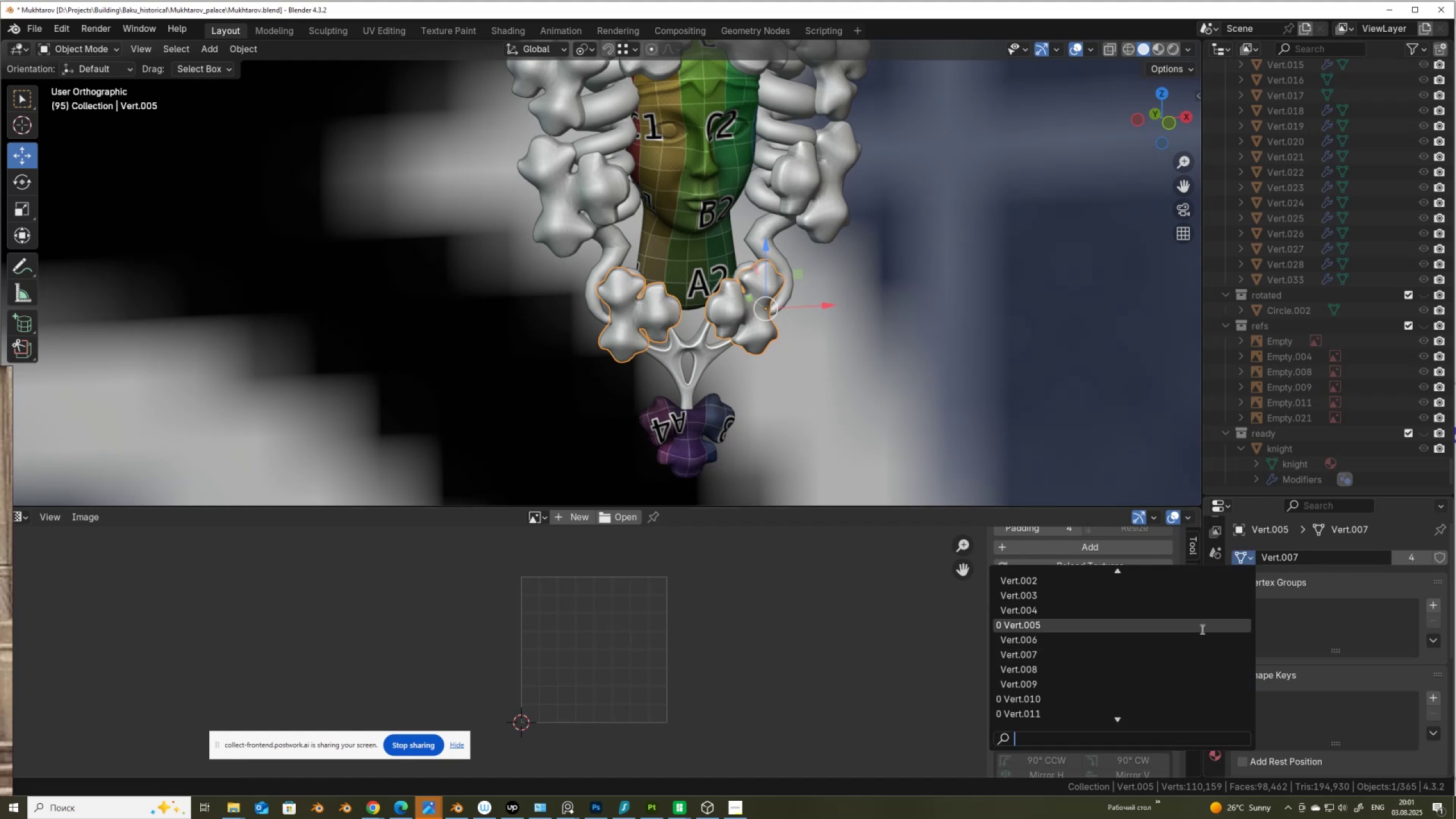 
scroll: coordinate [1158, 671], scroll_direction: down, amount: 23.0
 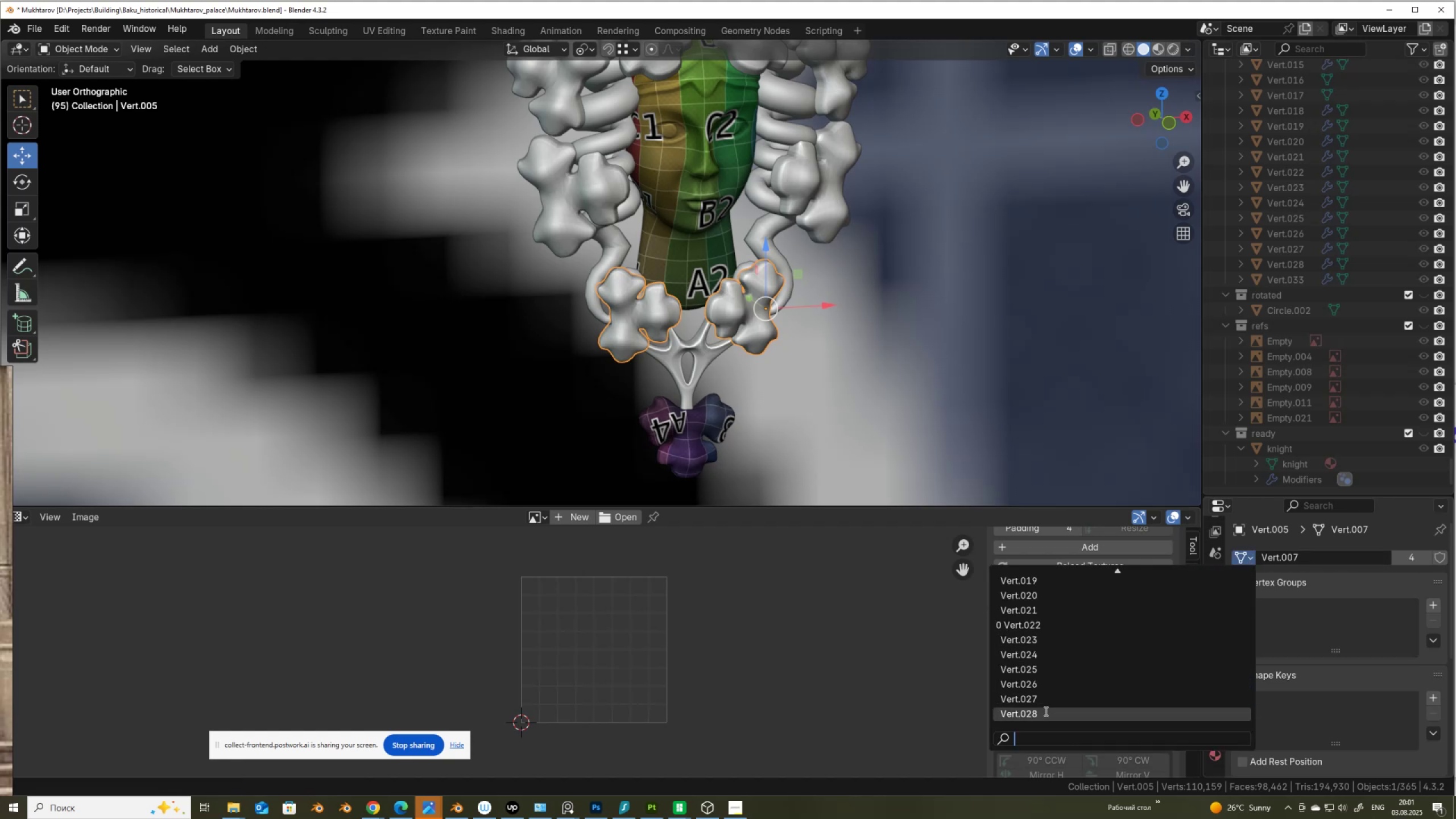 
left_click([1045, 711])
 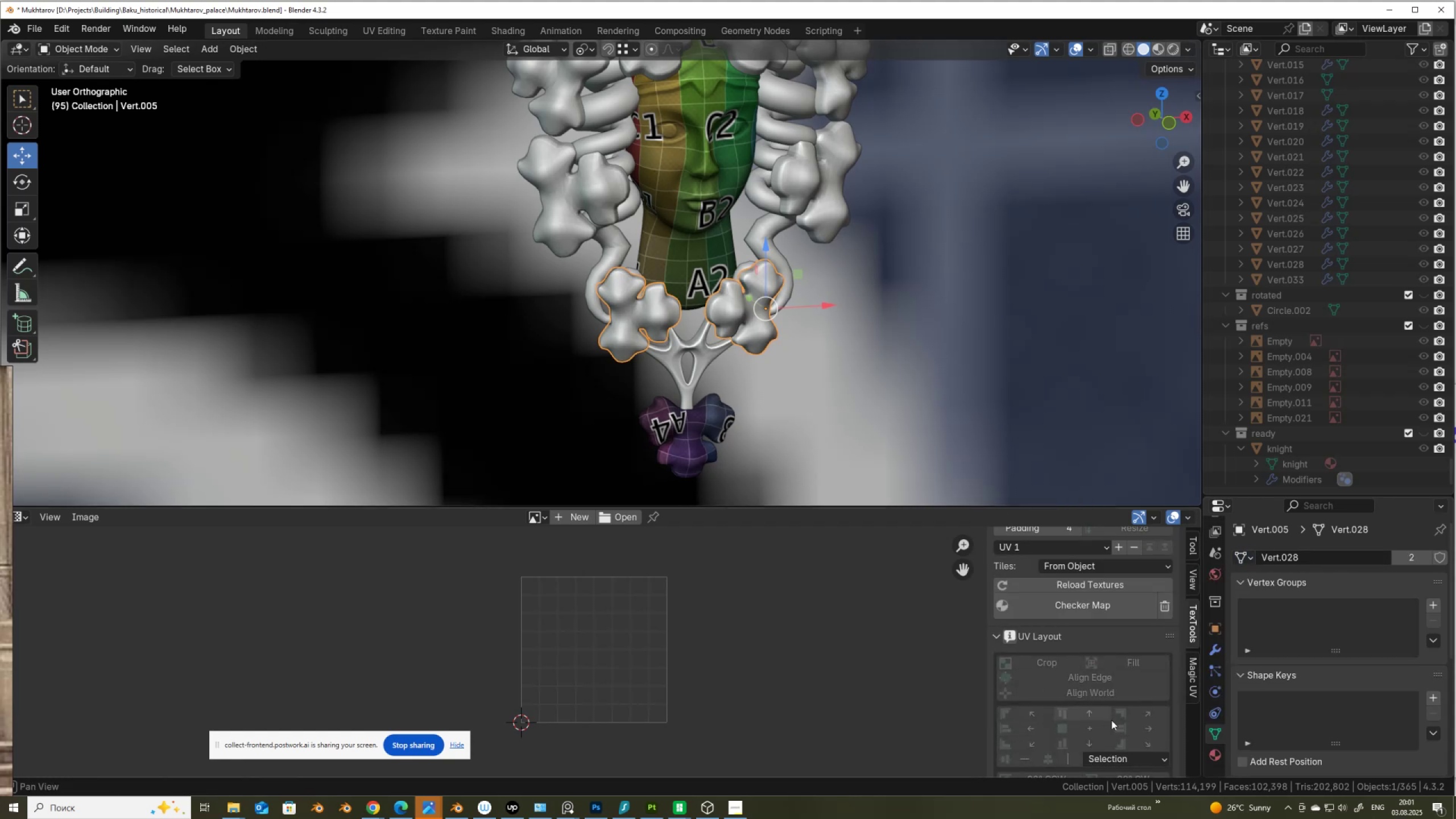 
left_click([1098, 603])
 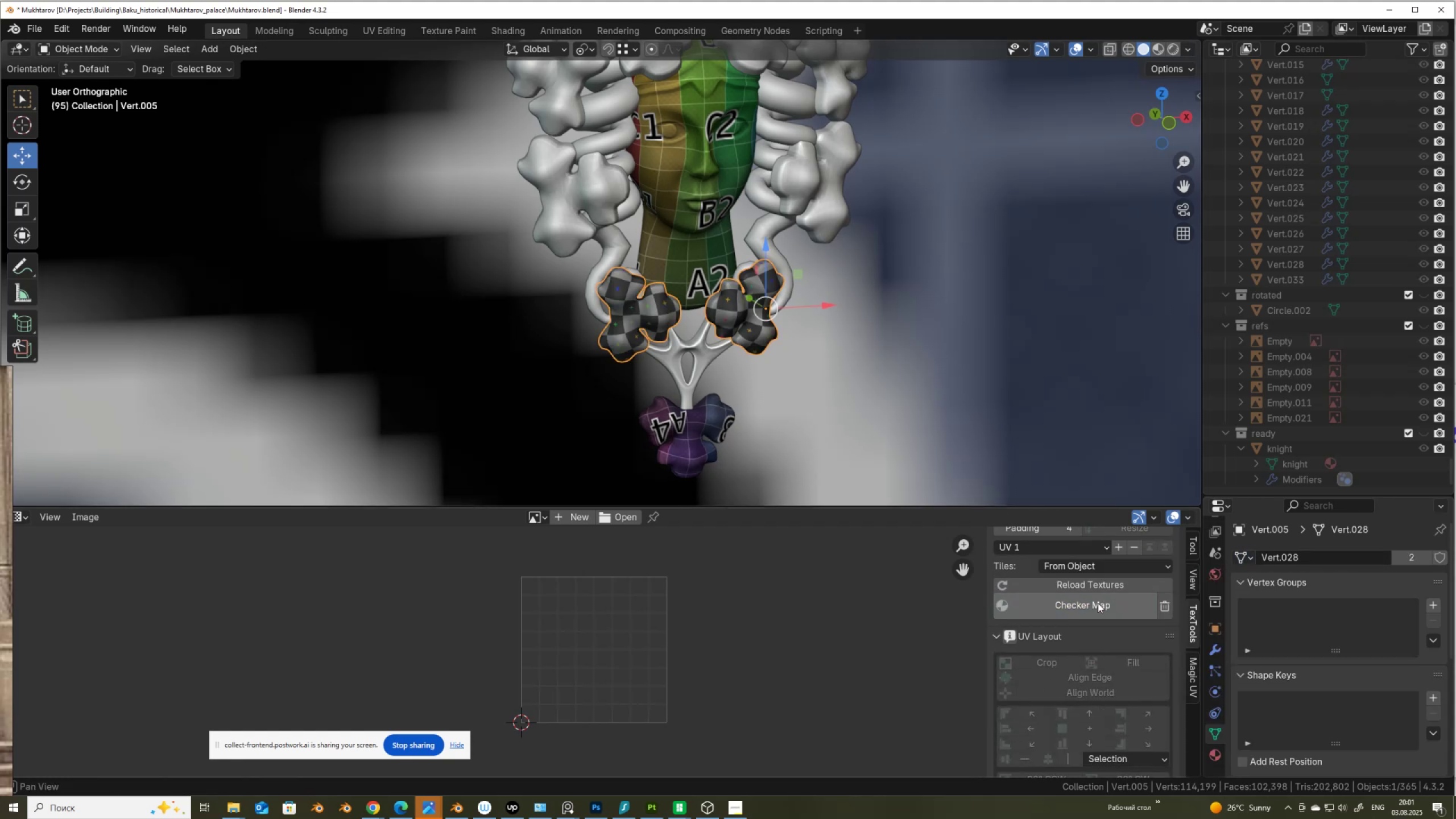 
left_click([1098, 603])
 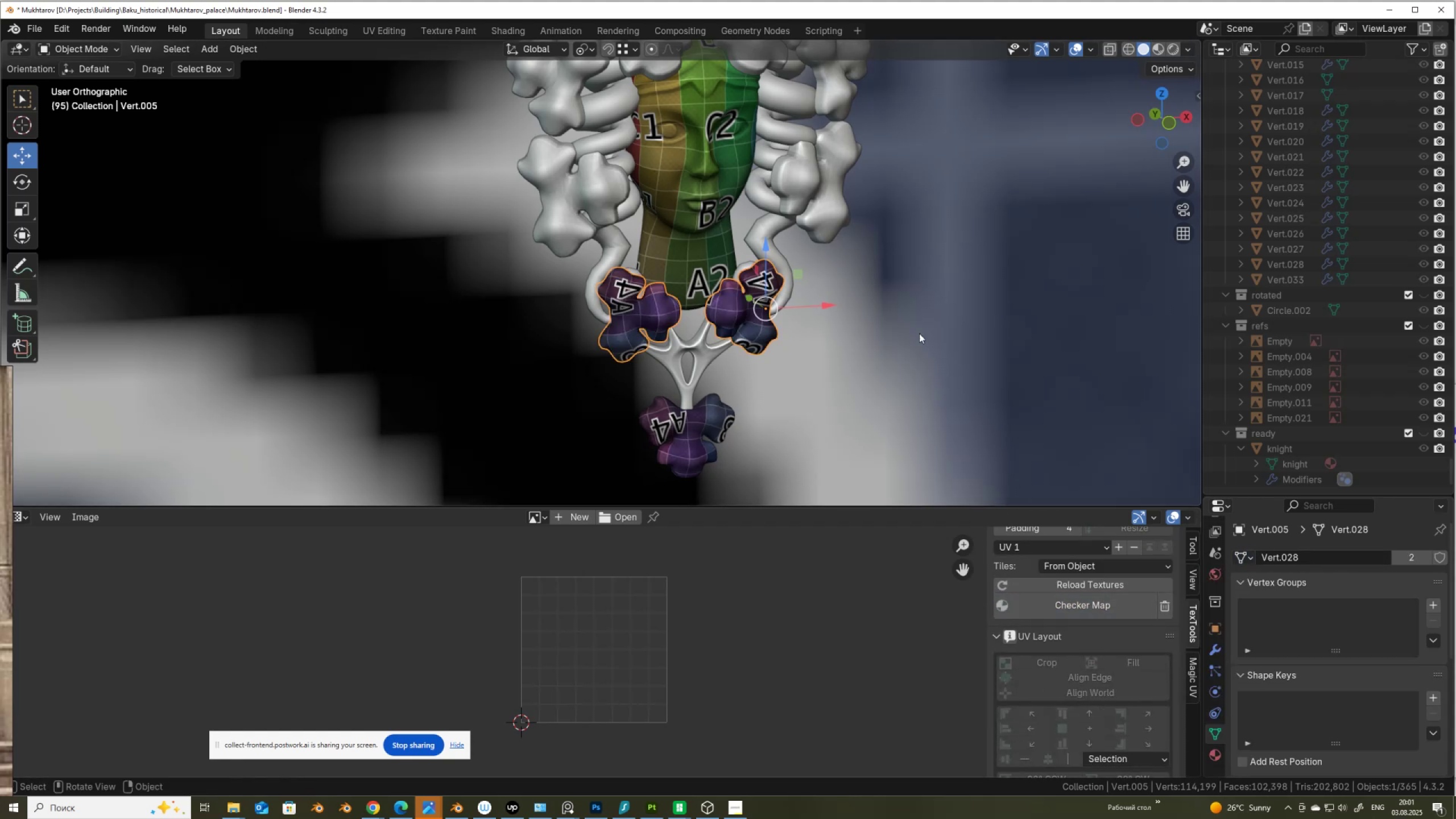 
hold_key(key=ShiftLeft, duration=0.85)
 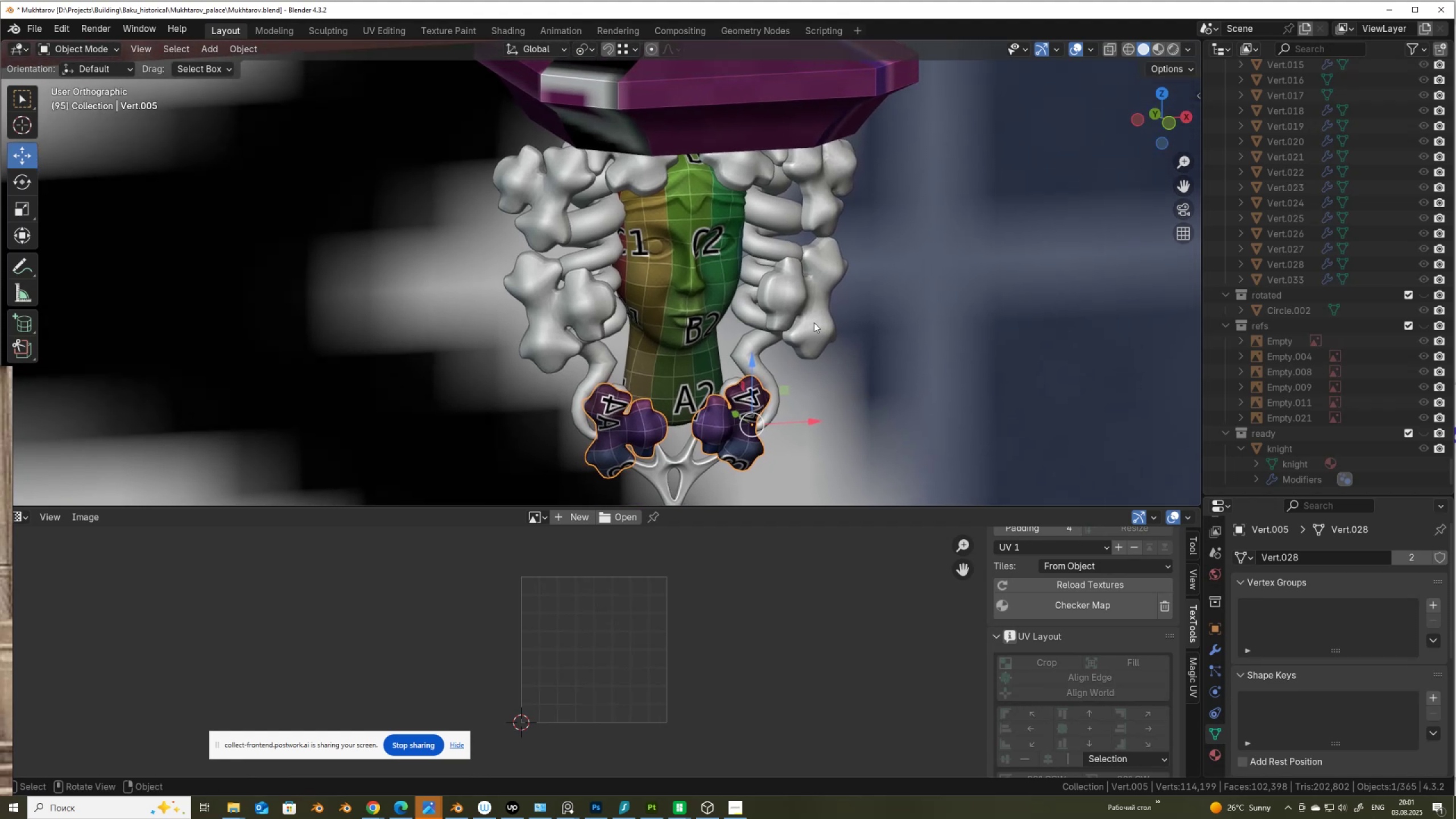 
left_click([814, 322])
 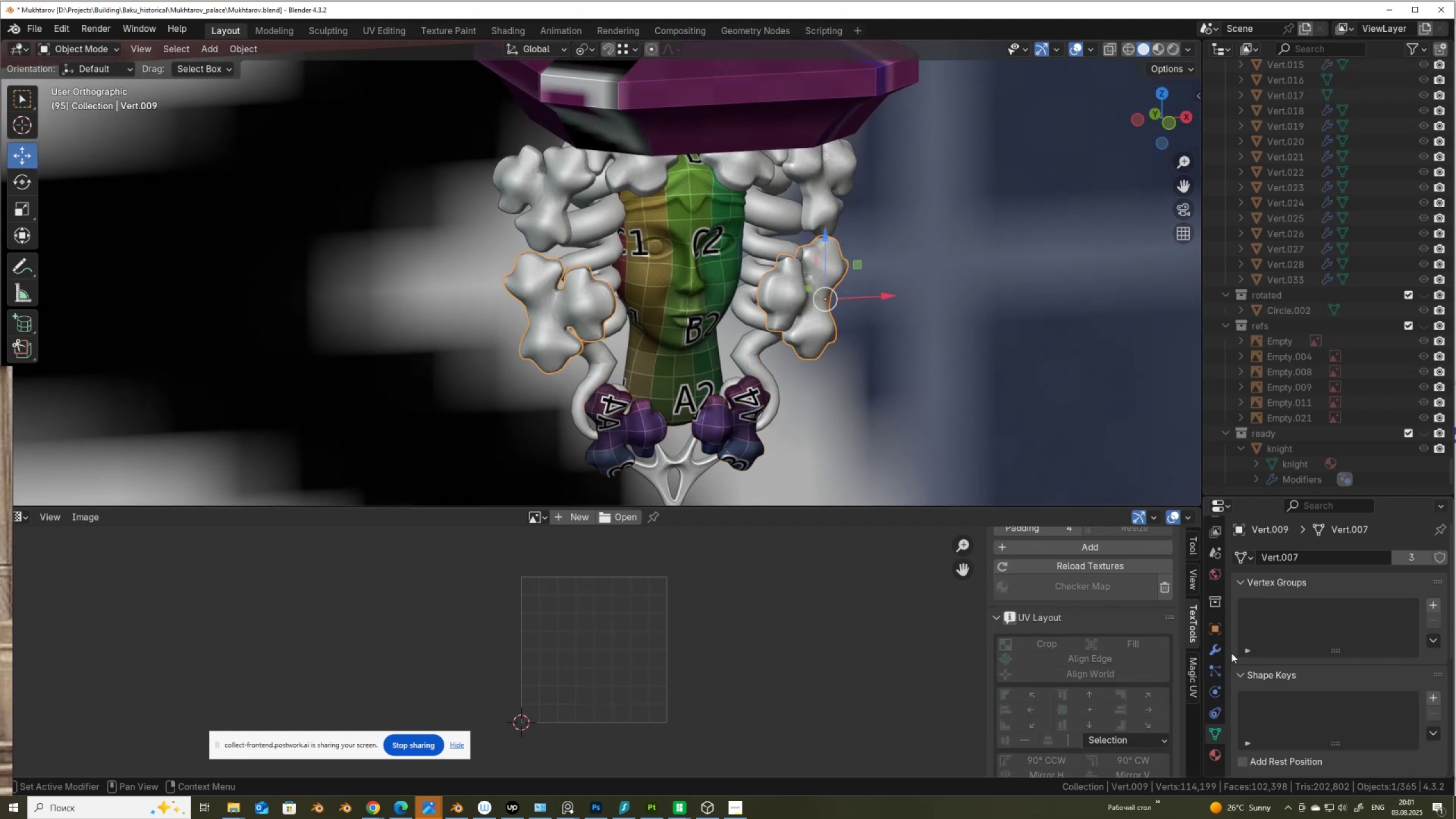 
left_click([1218, 650])
 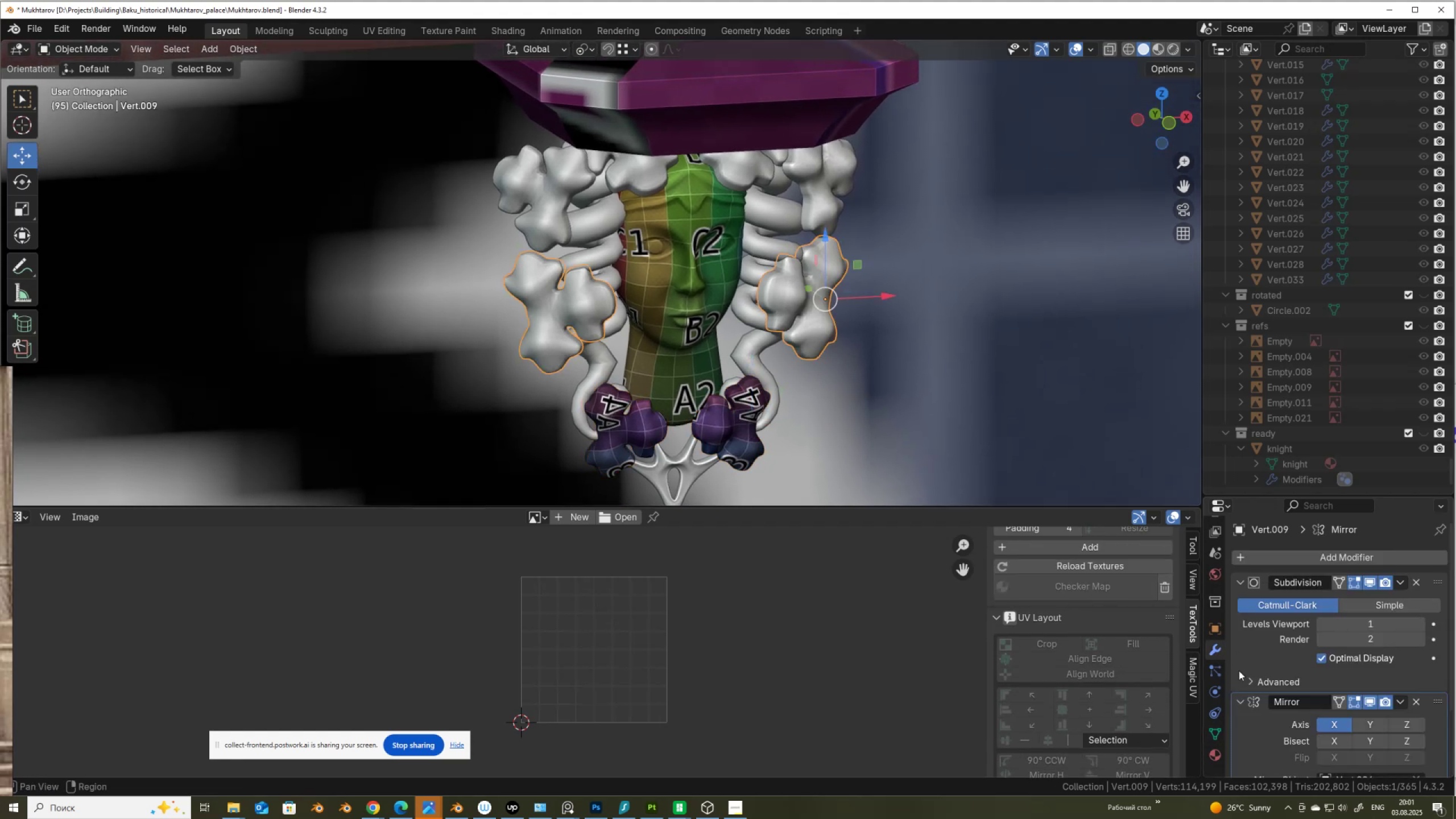 
scroll: coordinate [1316, 717], scroll_direction: down, amount: 9.0
 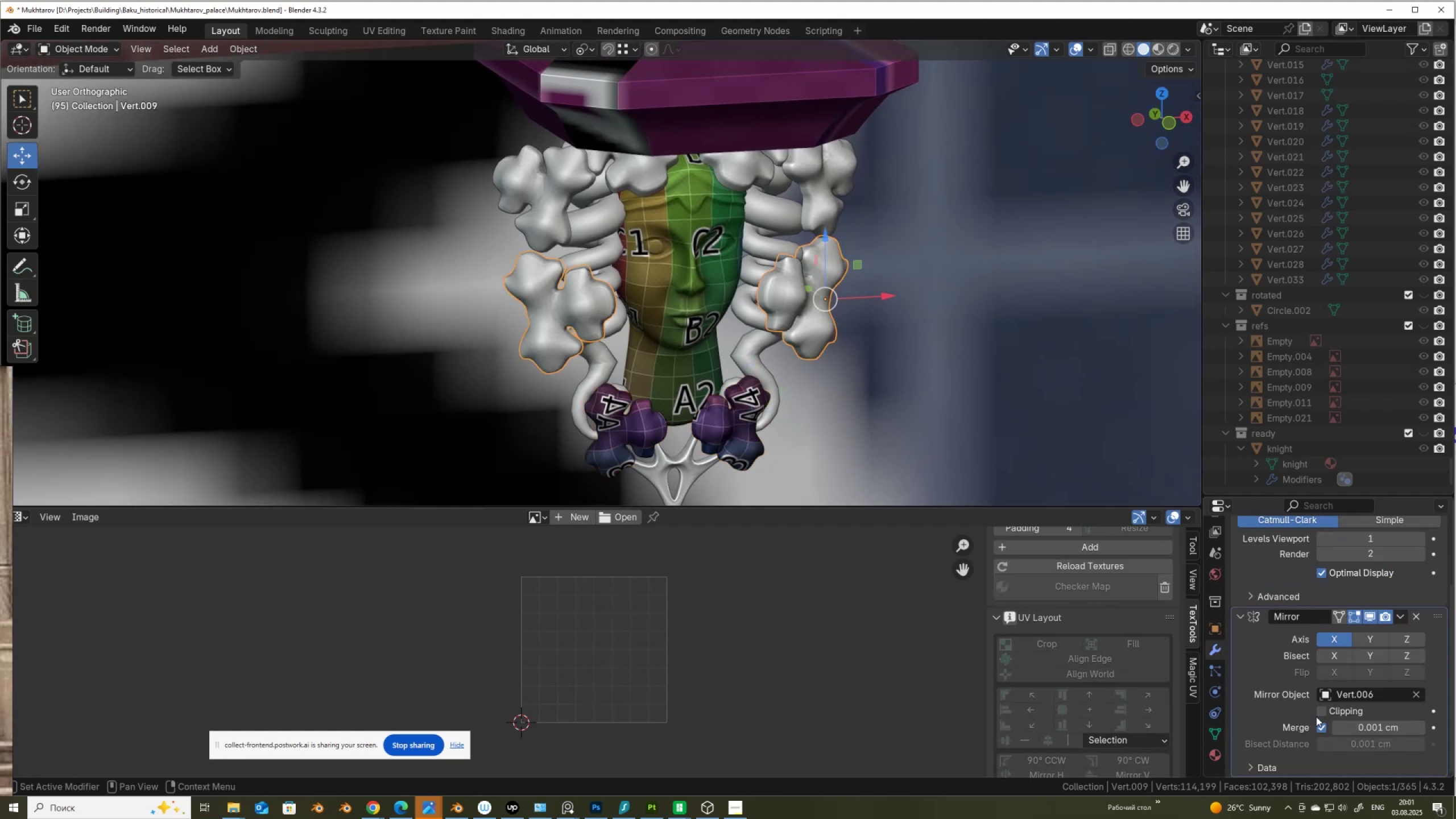 
scroll: coordinate [1316, 717], scroll_direction: up, amount: 5.0
 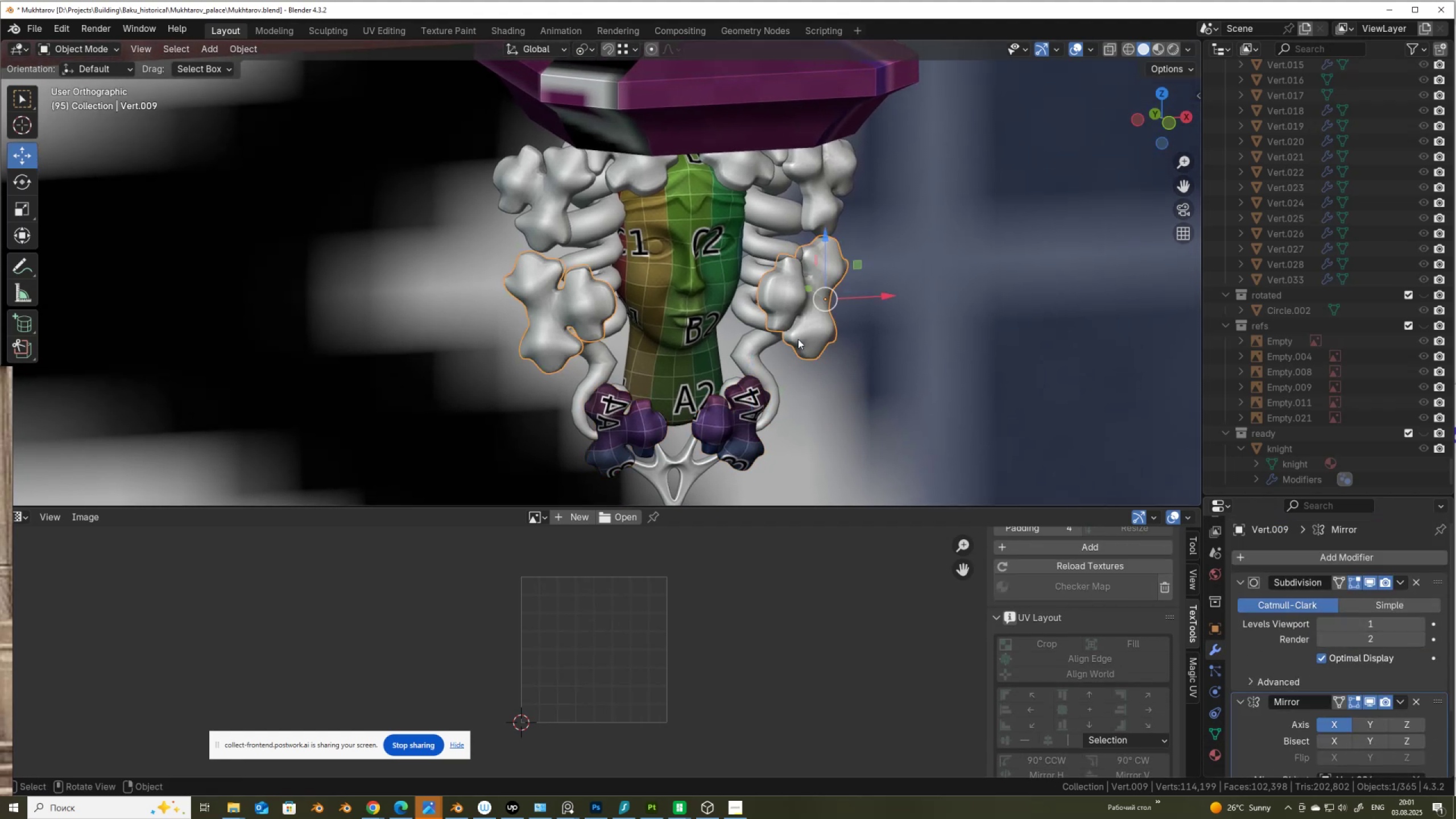 
left_click([726, 424])
 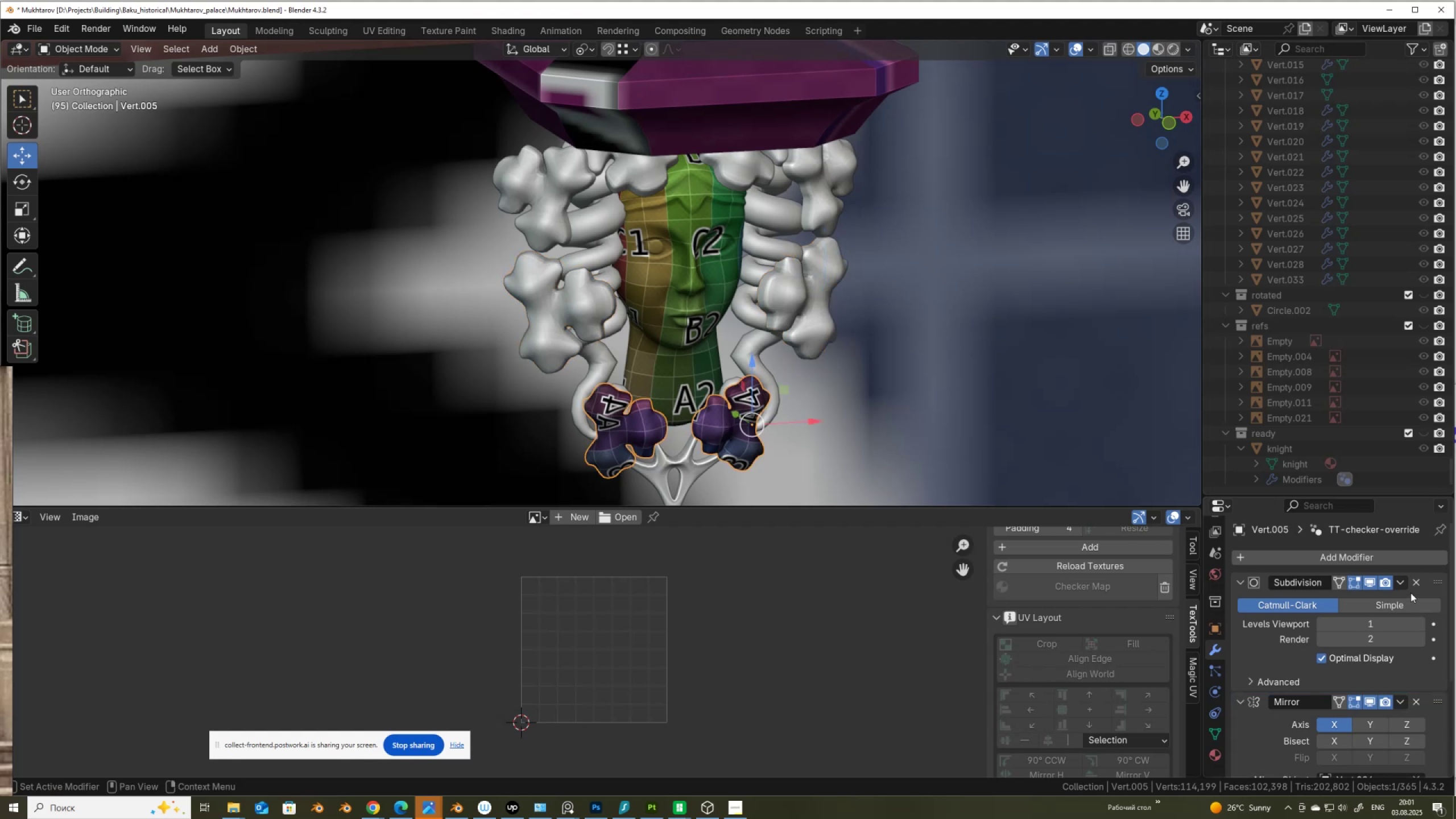 
left_click([1414, 580])
 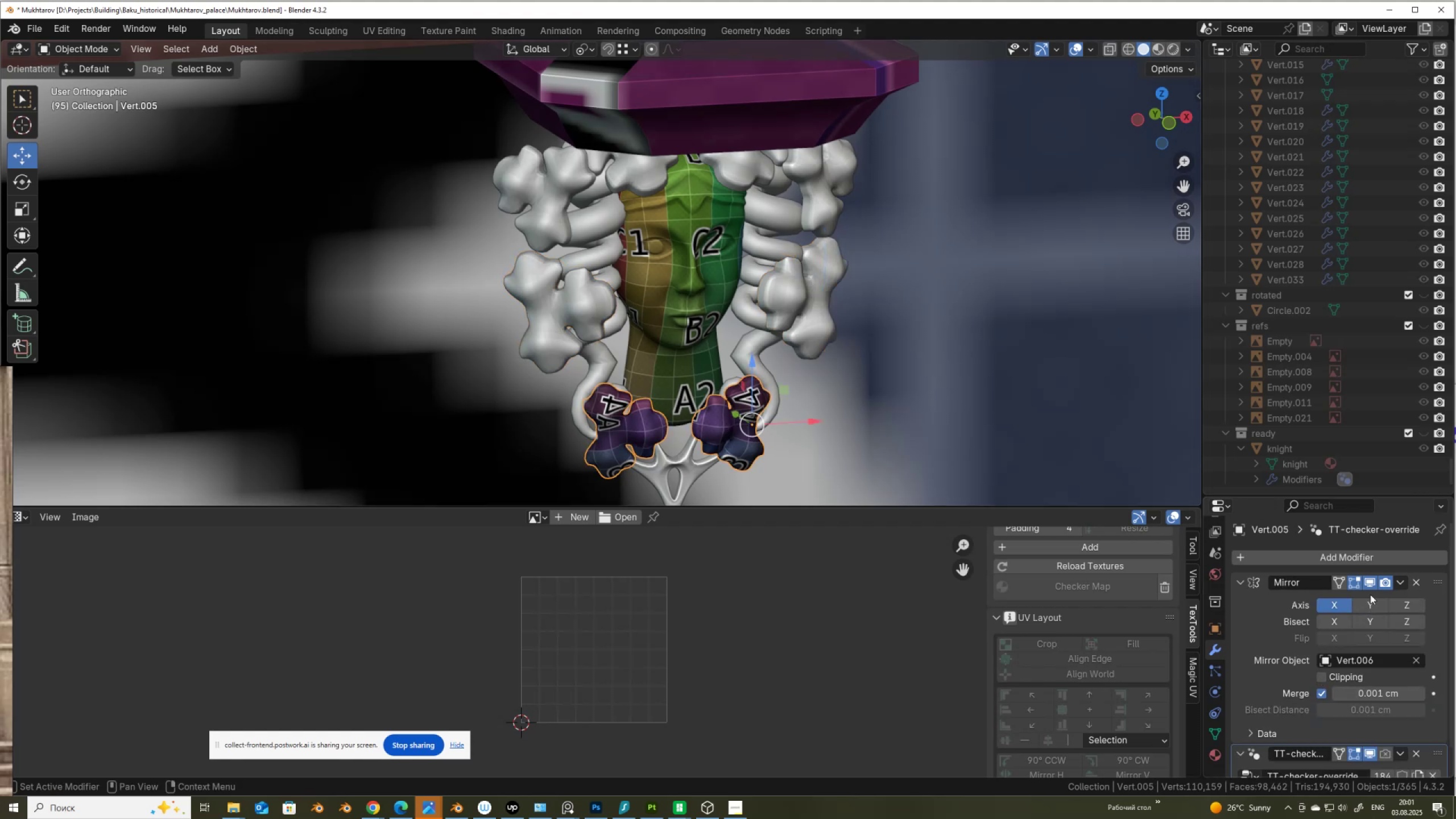 
double_click([1370, 585])
 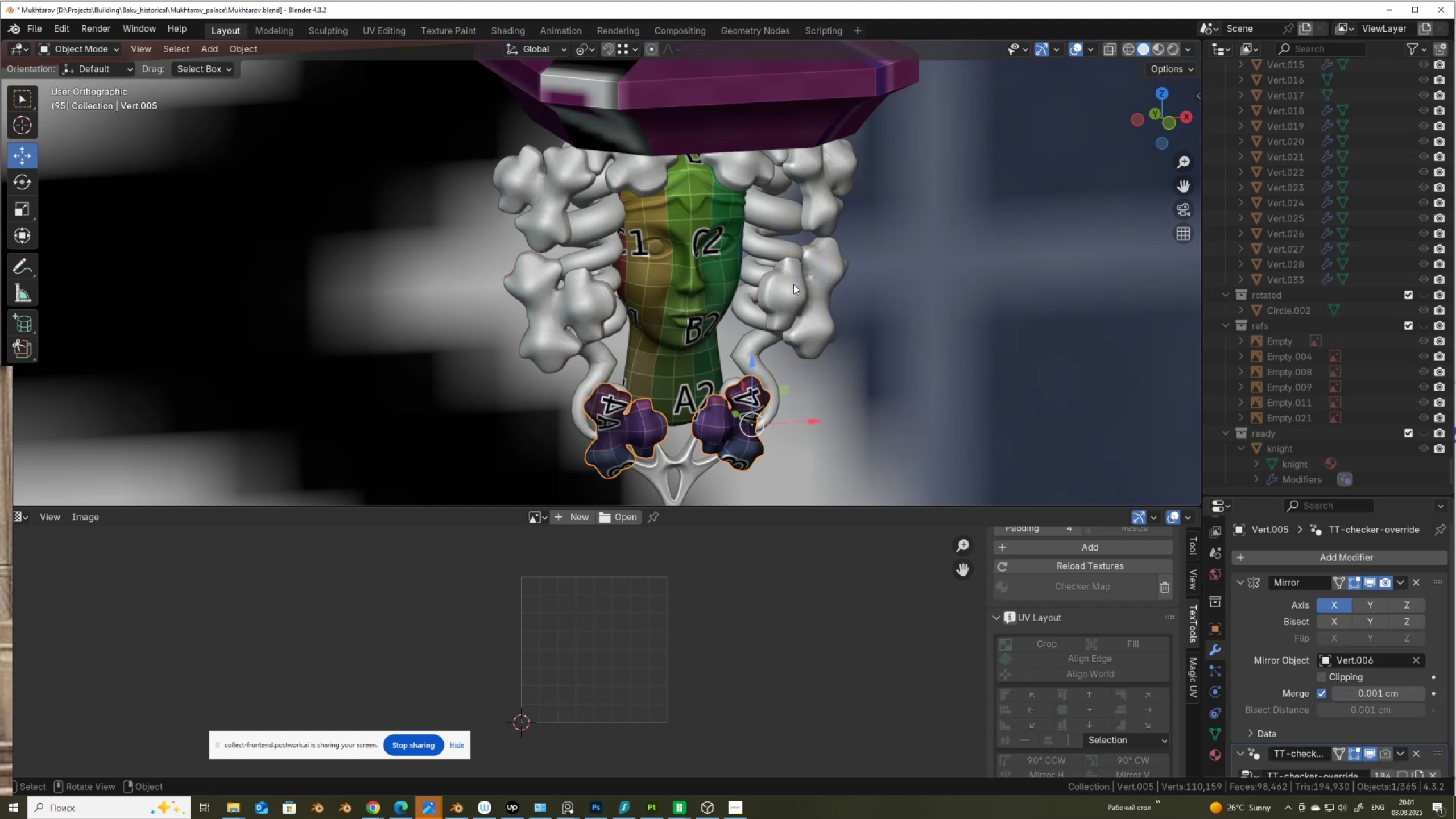 
left_click([795, 289])
 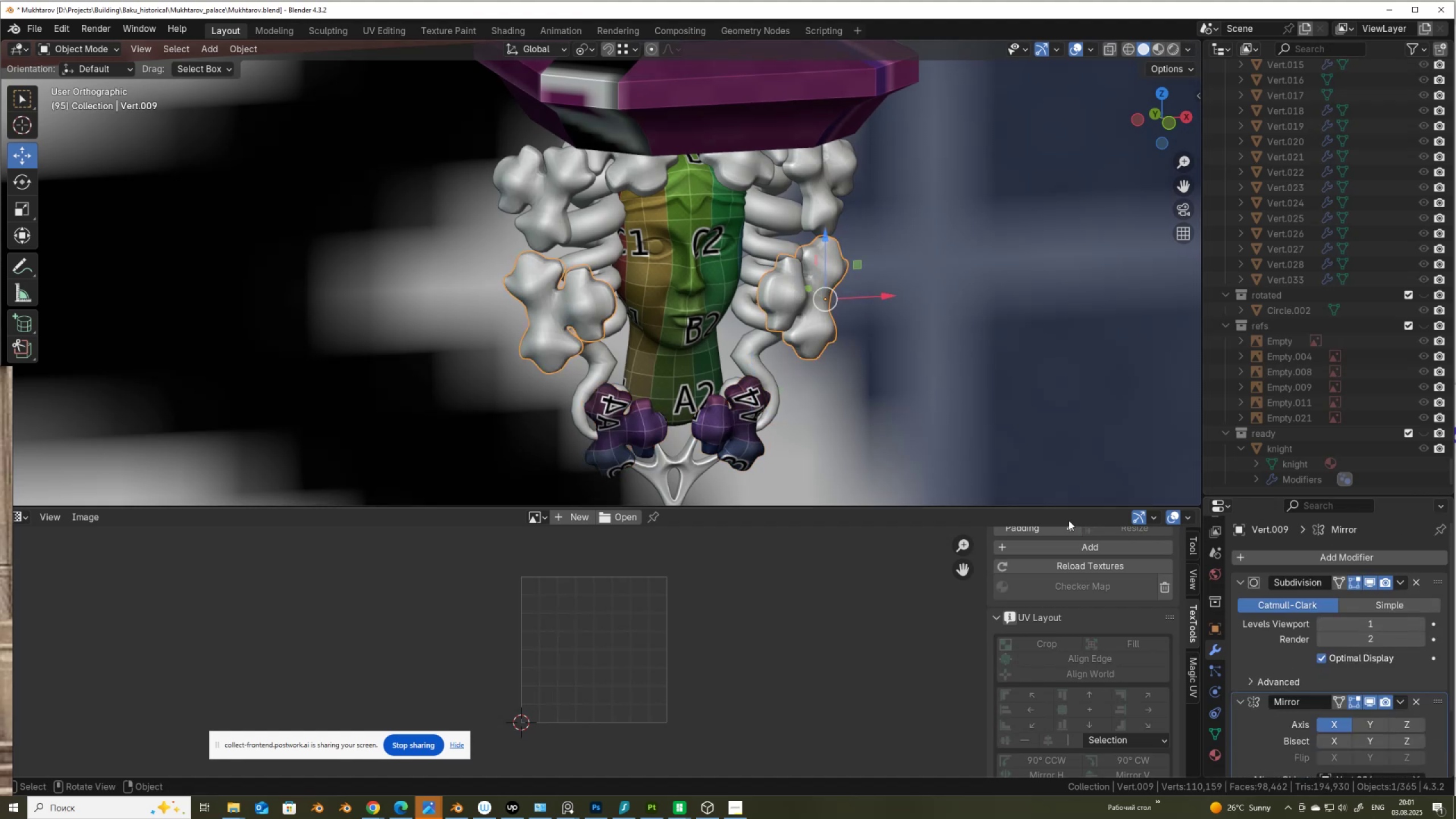 
hold_key(key=ShiftLeft, duration=1.01)
 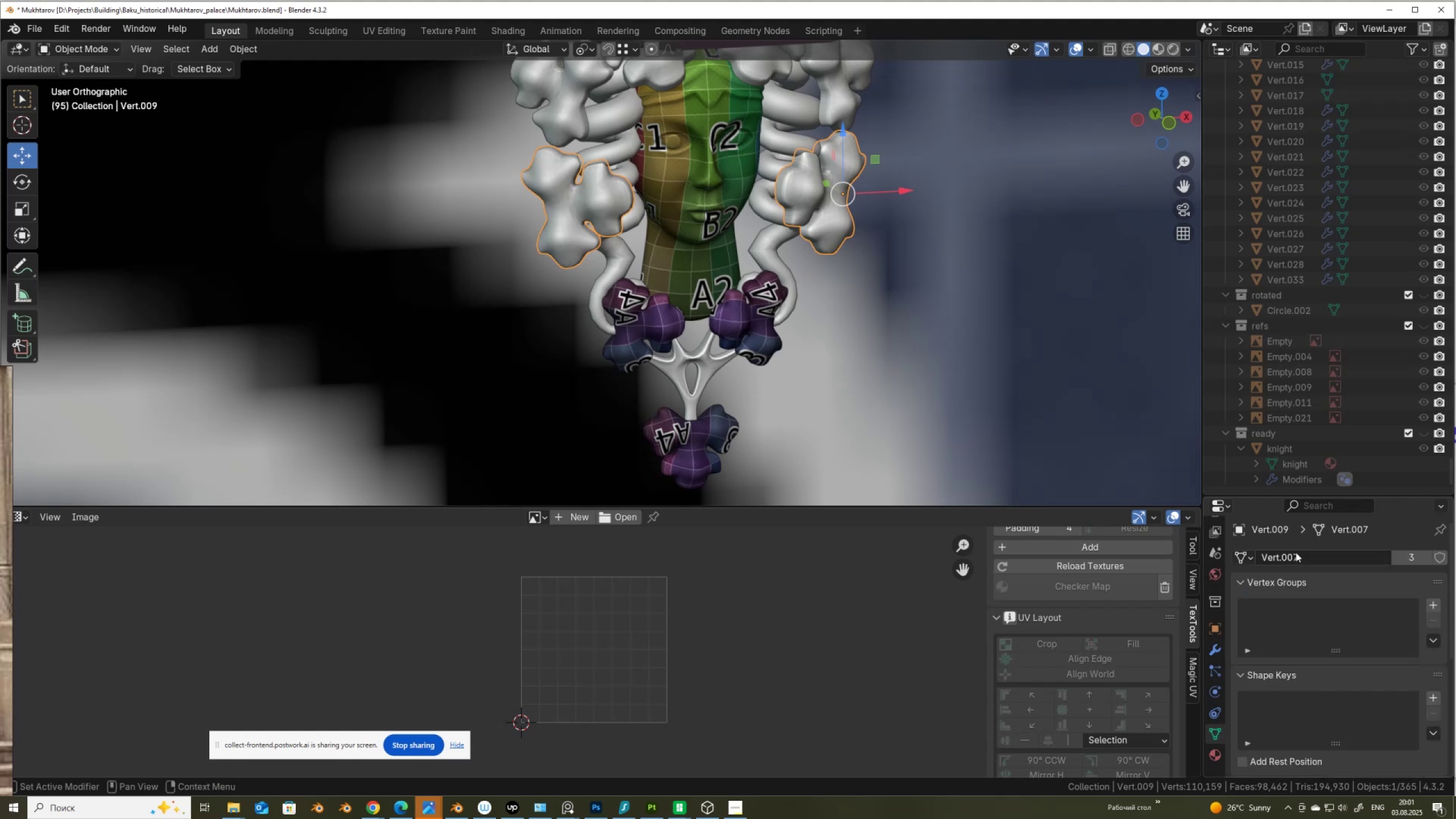 
left_click([1309, 555])
 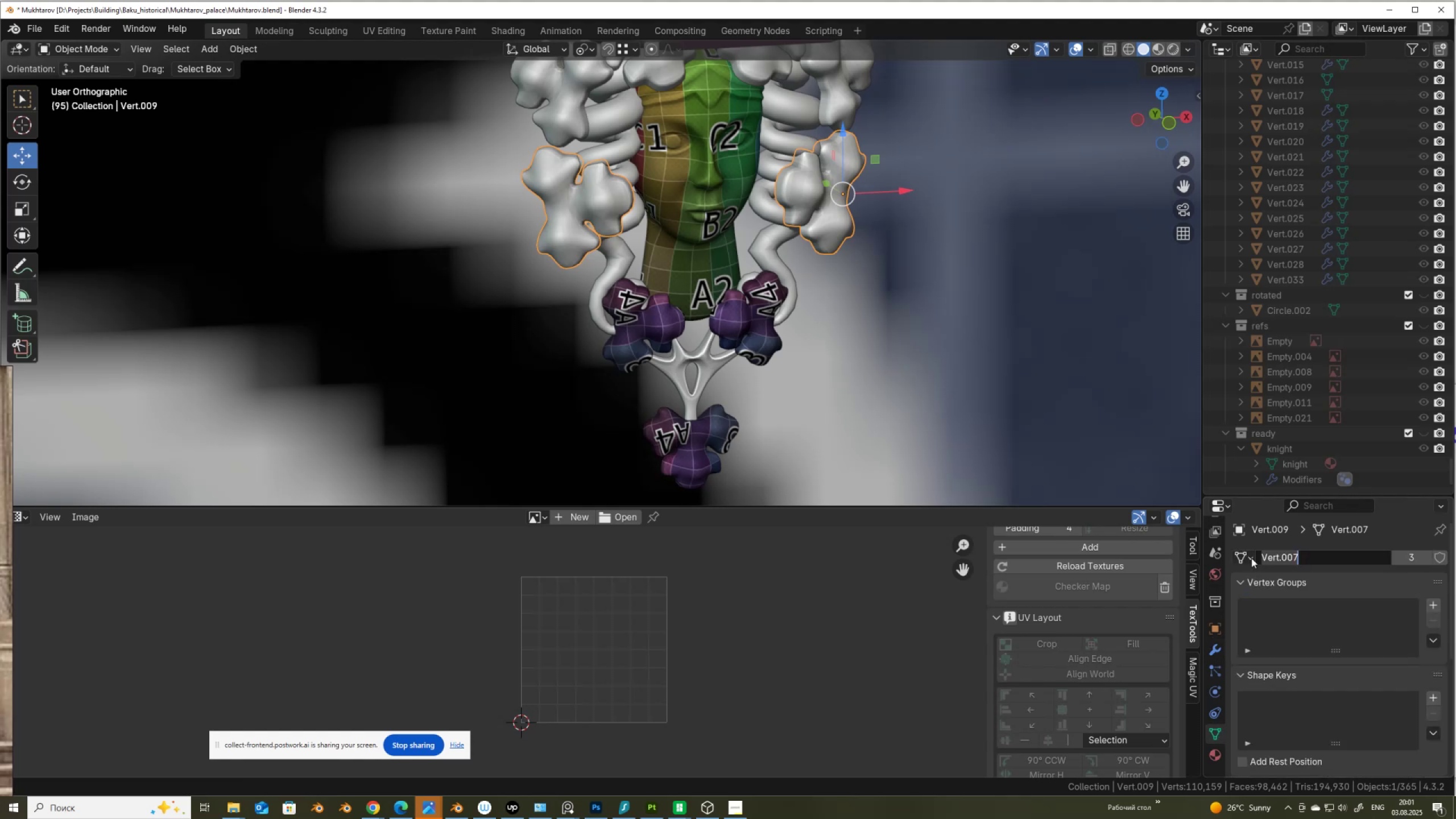 
double_click([1251, 558])
 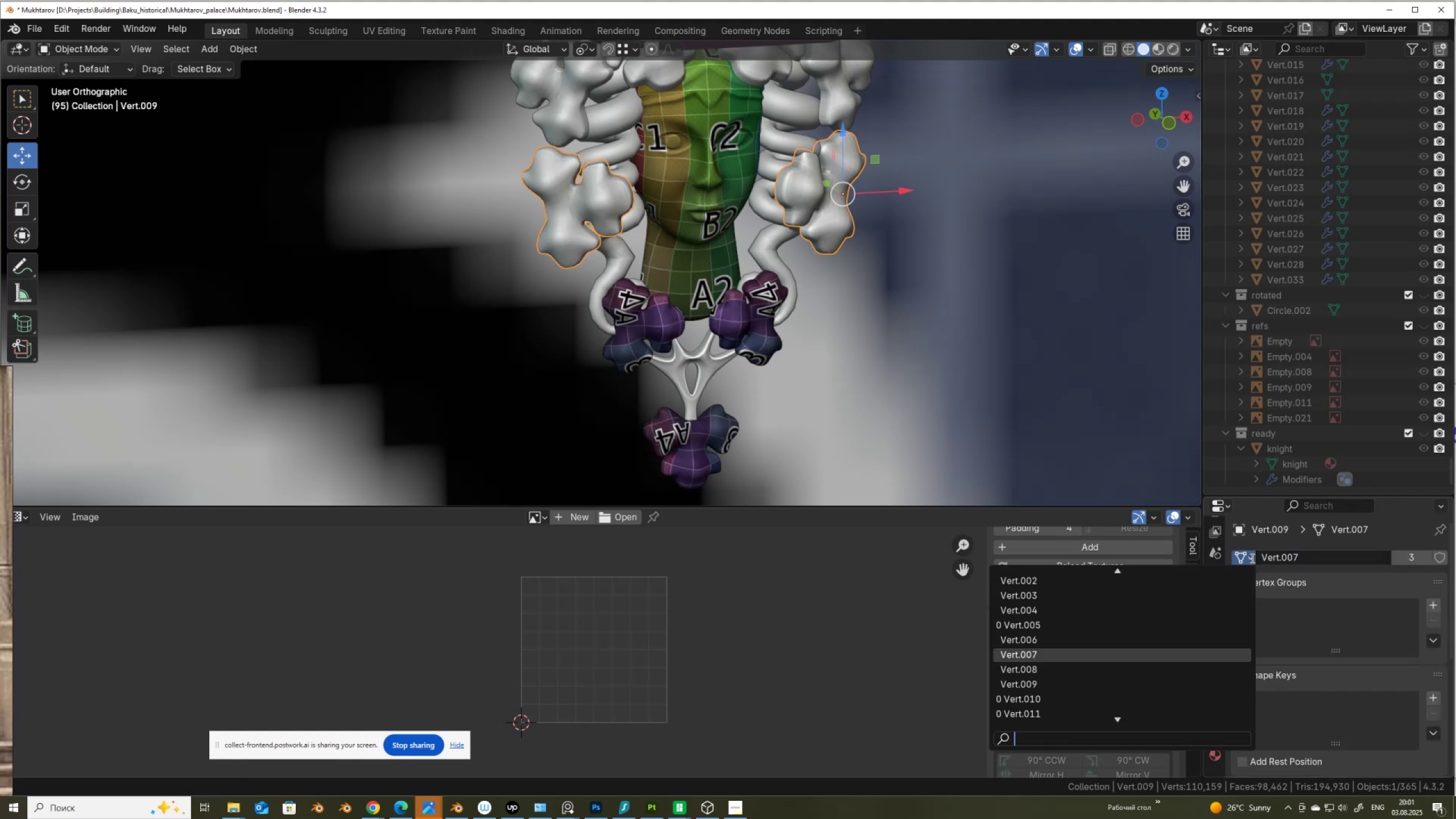 
key(Numpad2)
 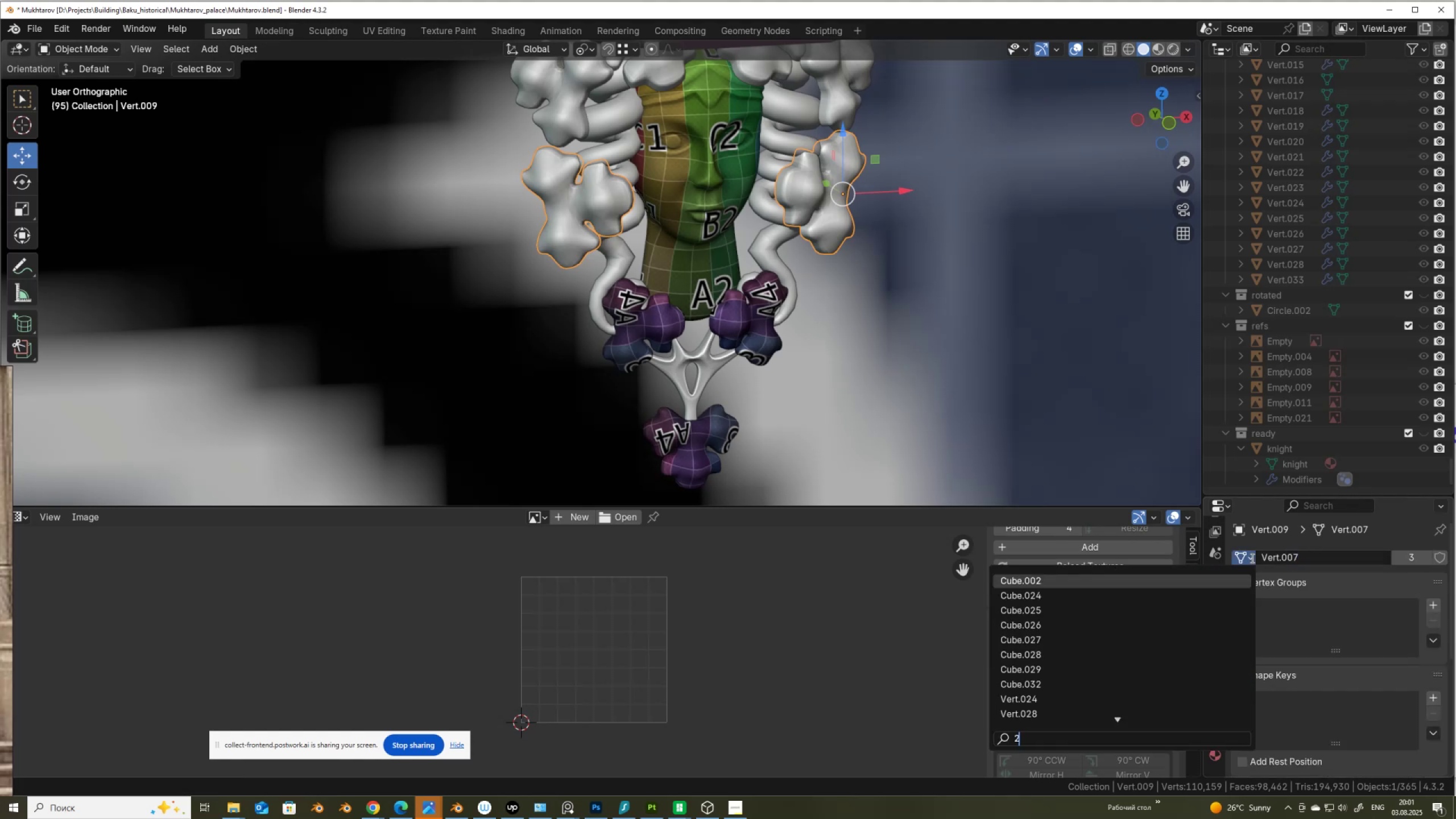 
key(Numpad8)
 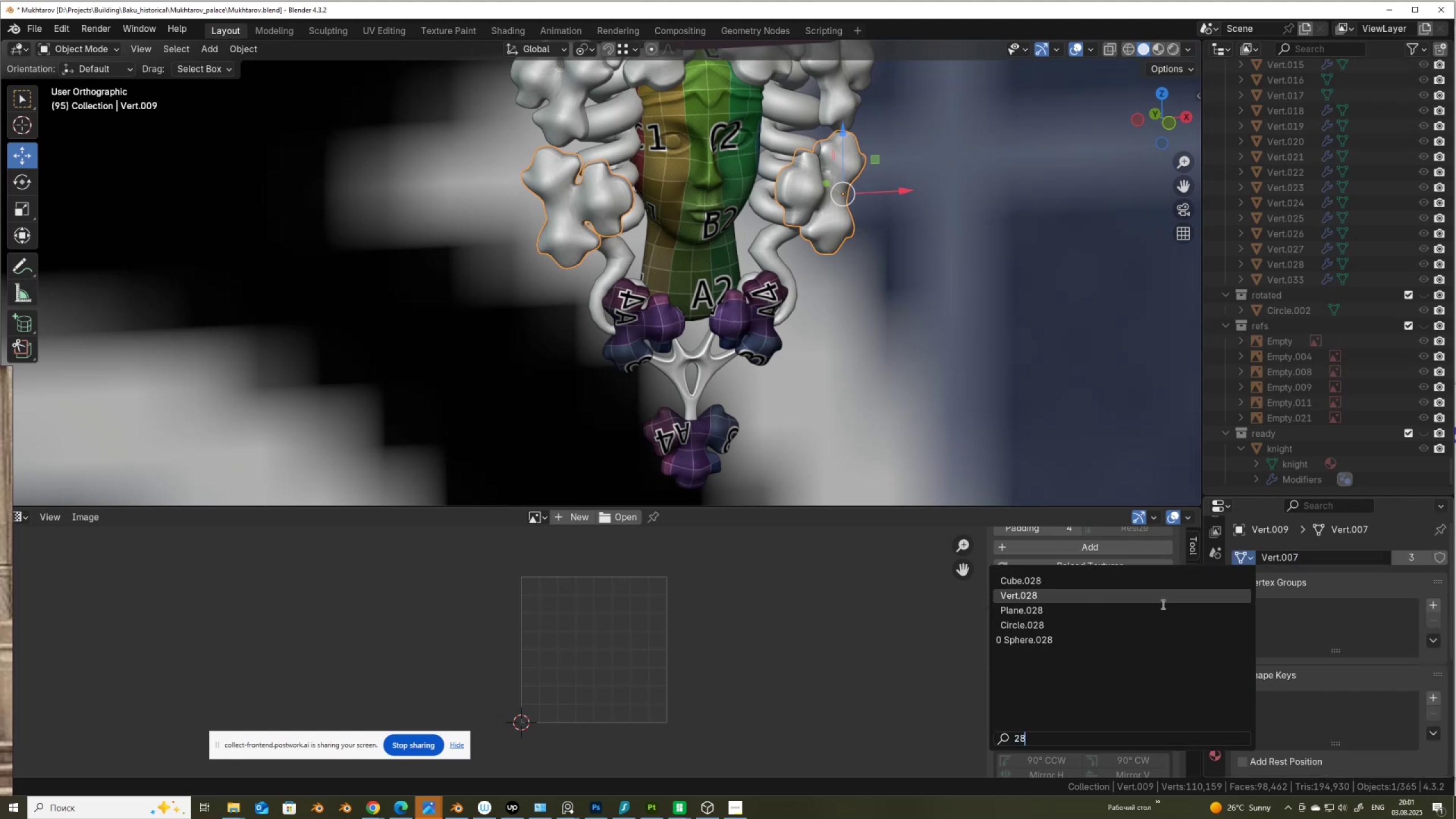 
mouse_move([1060, 597])
 